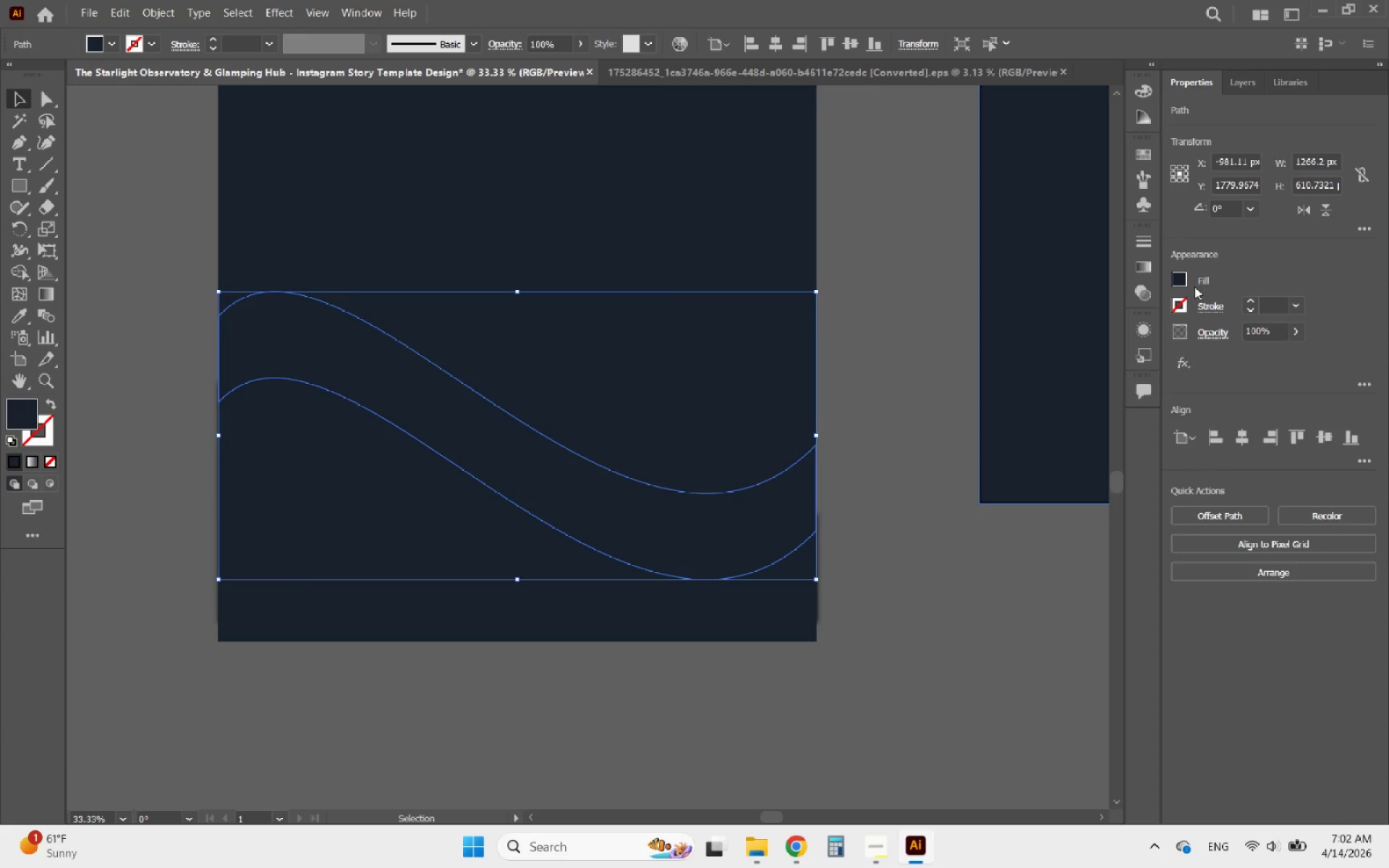 
left_click([1176, 281])
 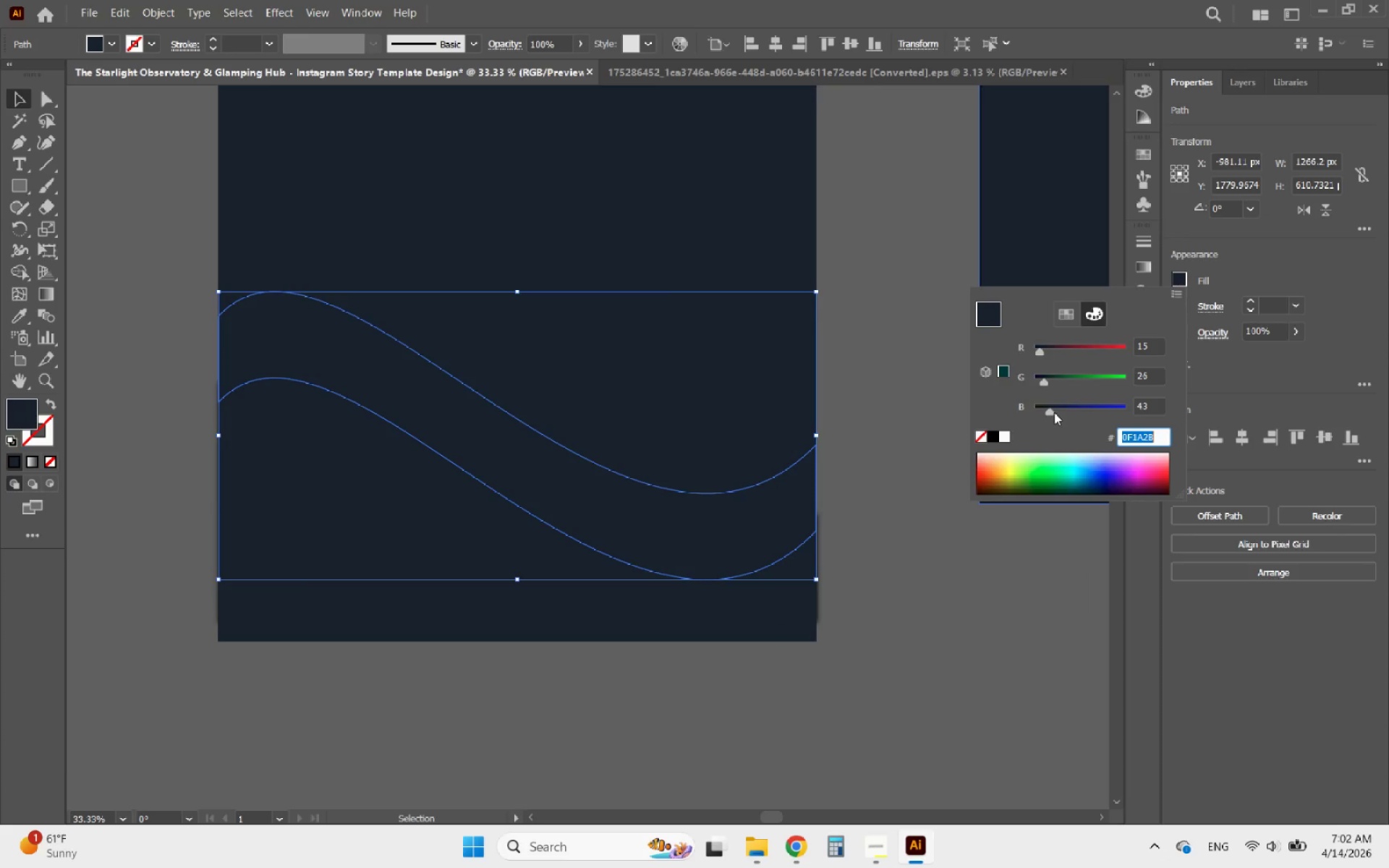 
left_click_drag(start_coordinate=[1054, 412], to_coordinate=[1064, 409])
 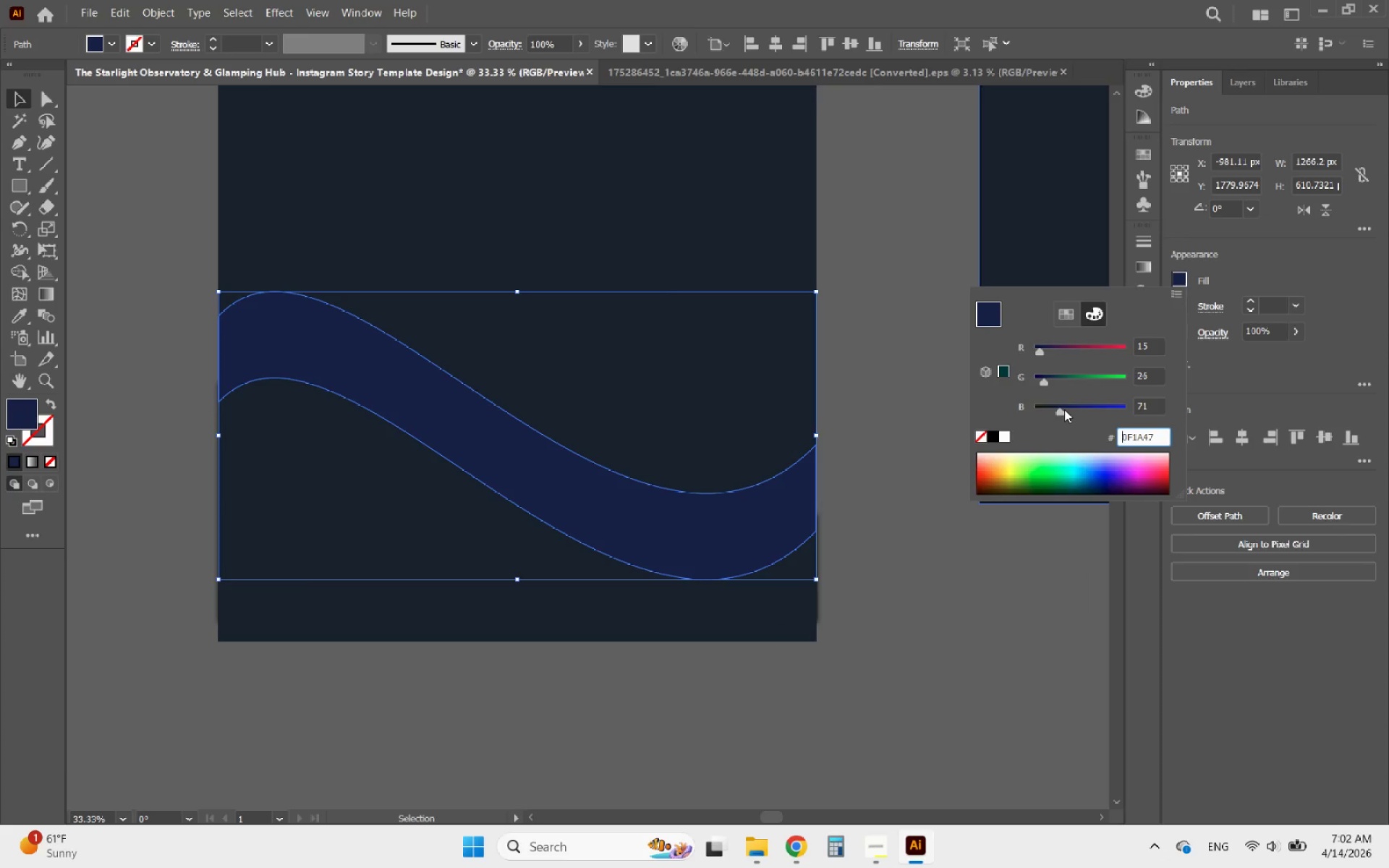 
left_click_drag(start_coordinate=[1064, 409], to_coordinate=[1071, 407])
 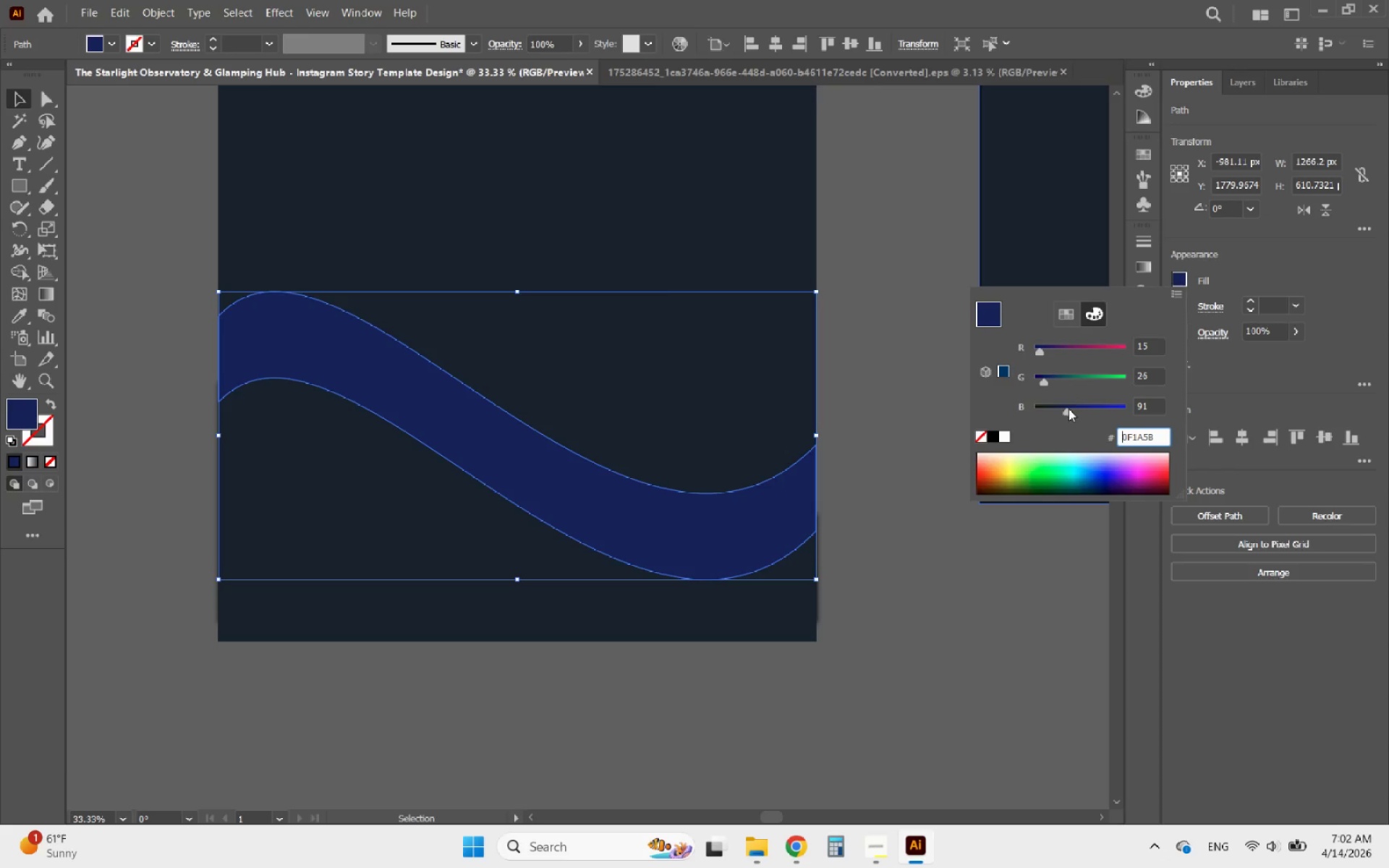 
left_click_drag(start_coordinate=[1069, 409], to_coordinate=[1079, 408])
 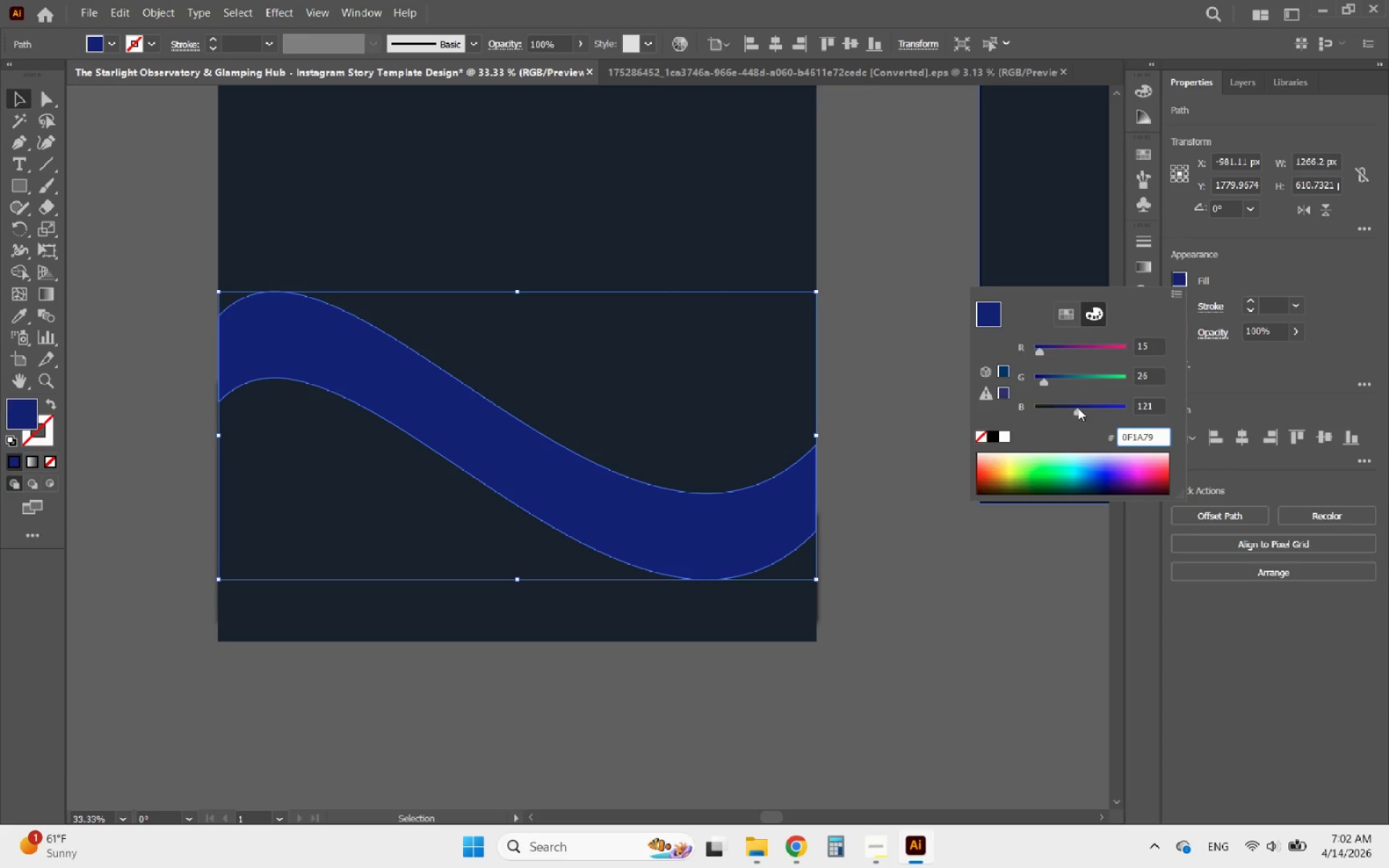 
left_click_drag(start_coordinate=[1077, 408], to_coordinate=[1060, 412])
 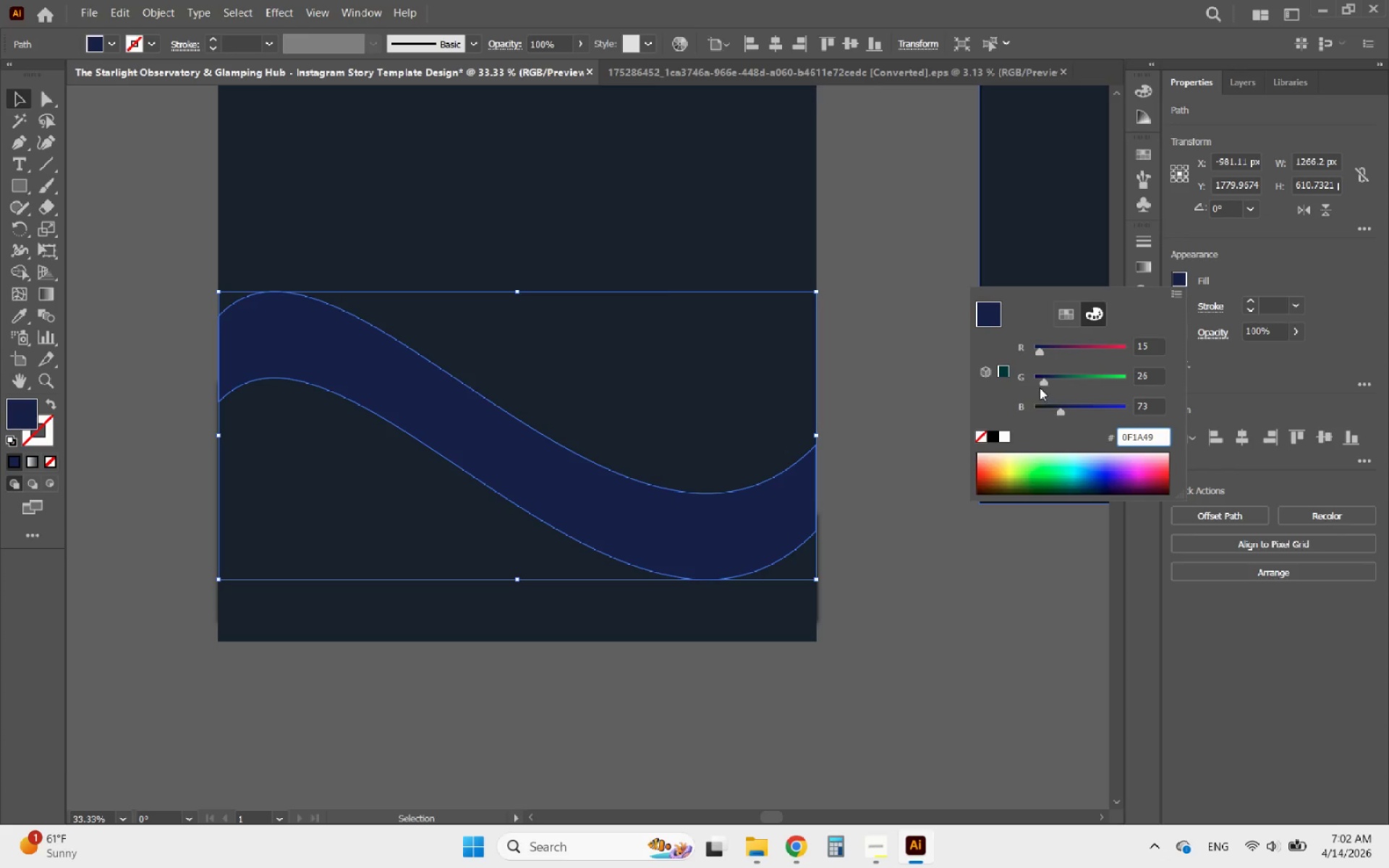 
left_click_drag(start_coordinate=[1045, 380], to_coordinate=[1056, 379])
 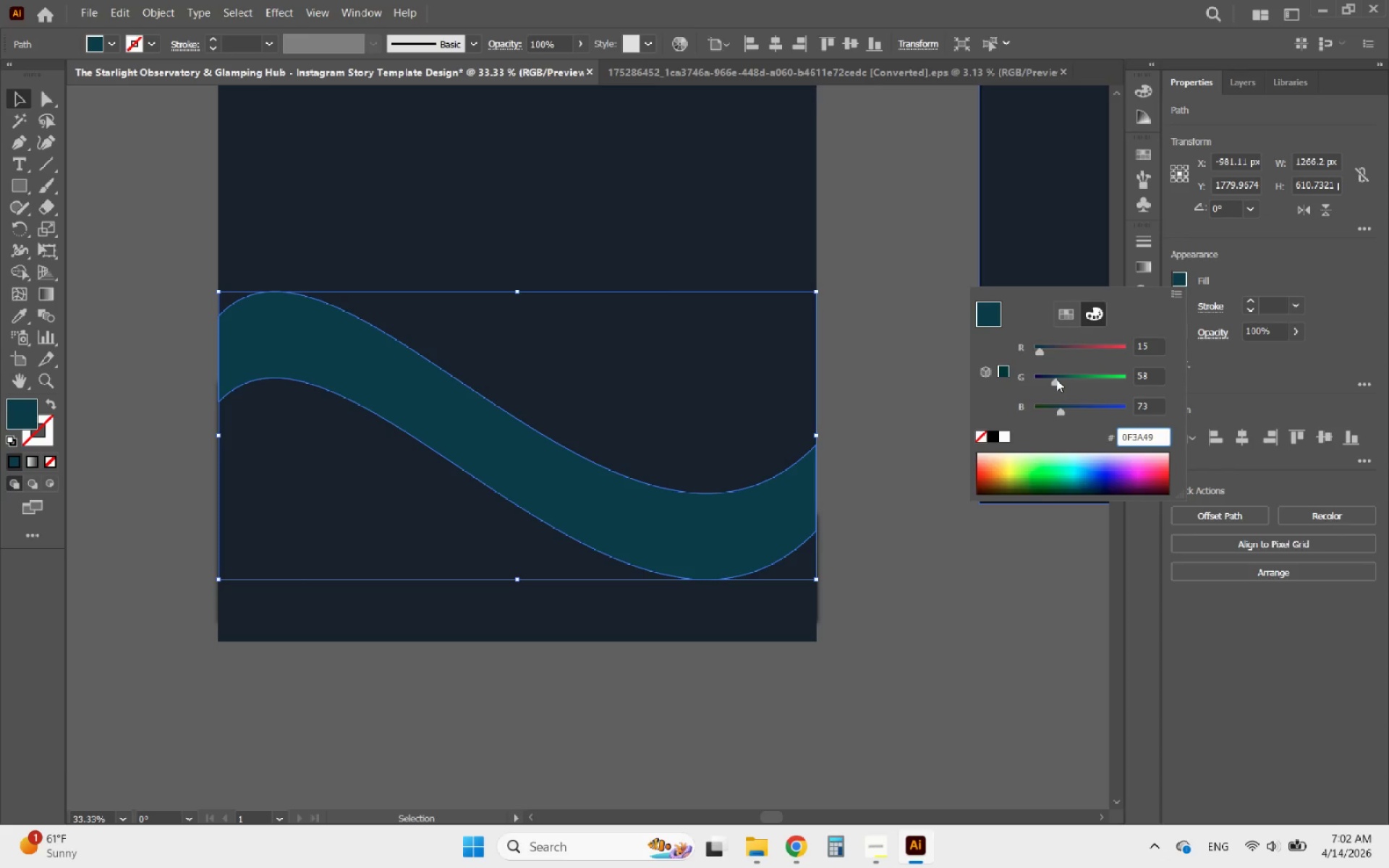 
left_click_drag(start_coordinate=[1056, 379], to_coordinate=[1048, 379])
 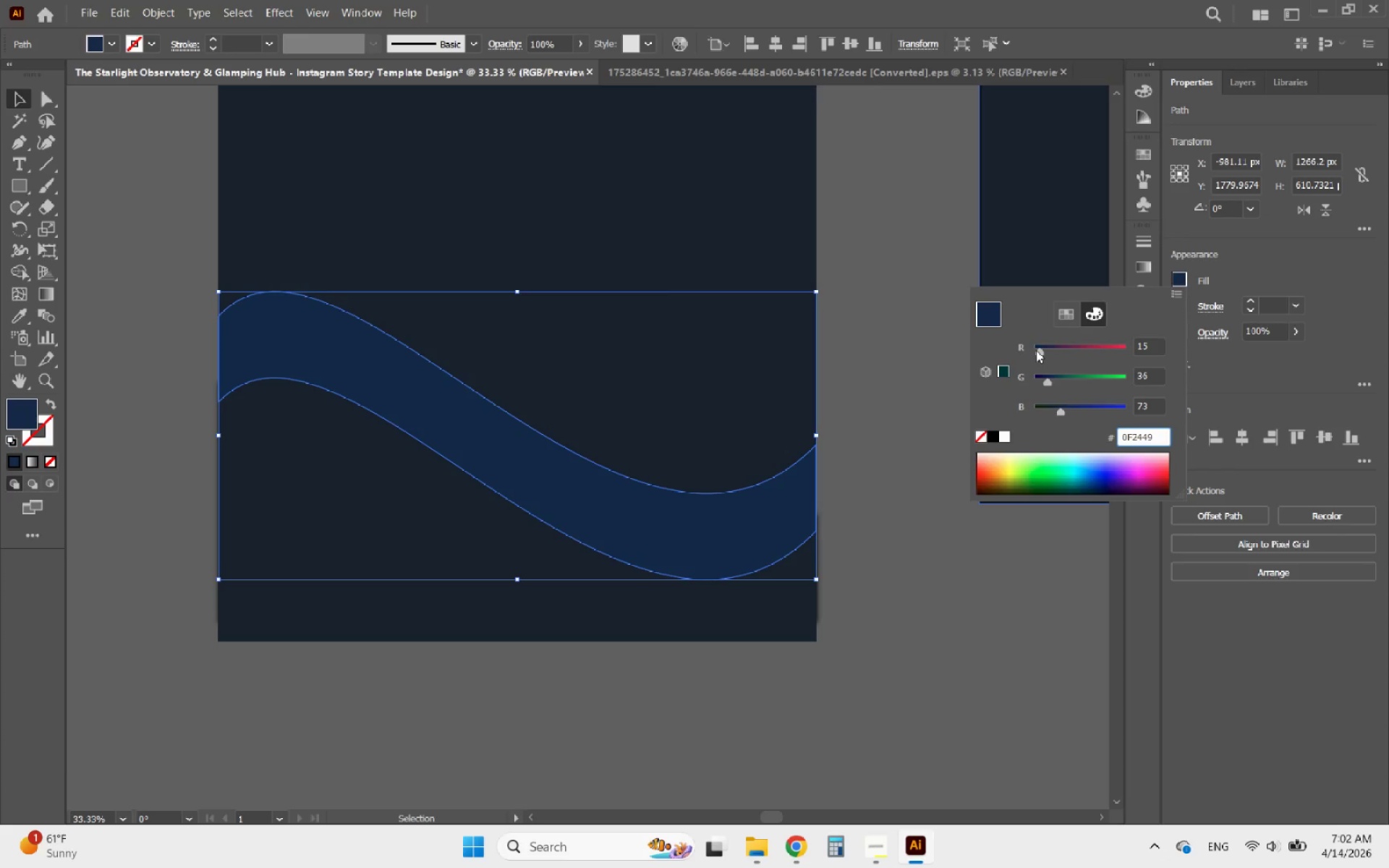 
left_click_drag(start_coordinate=[1036, 350], to_coordinate=[1042, 348])
 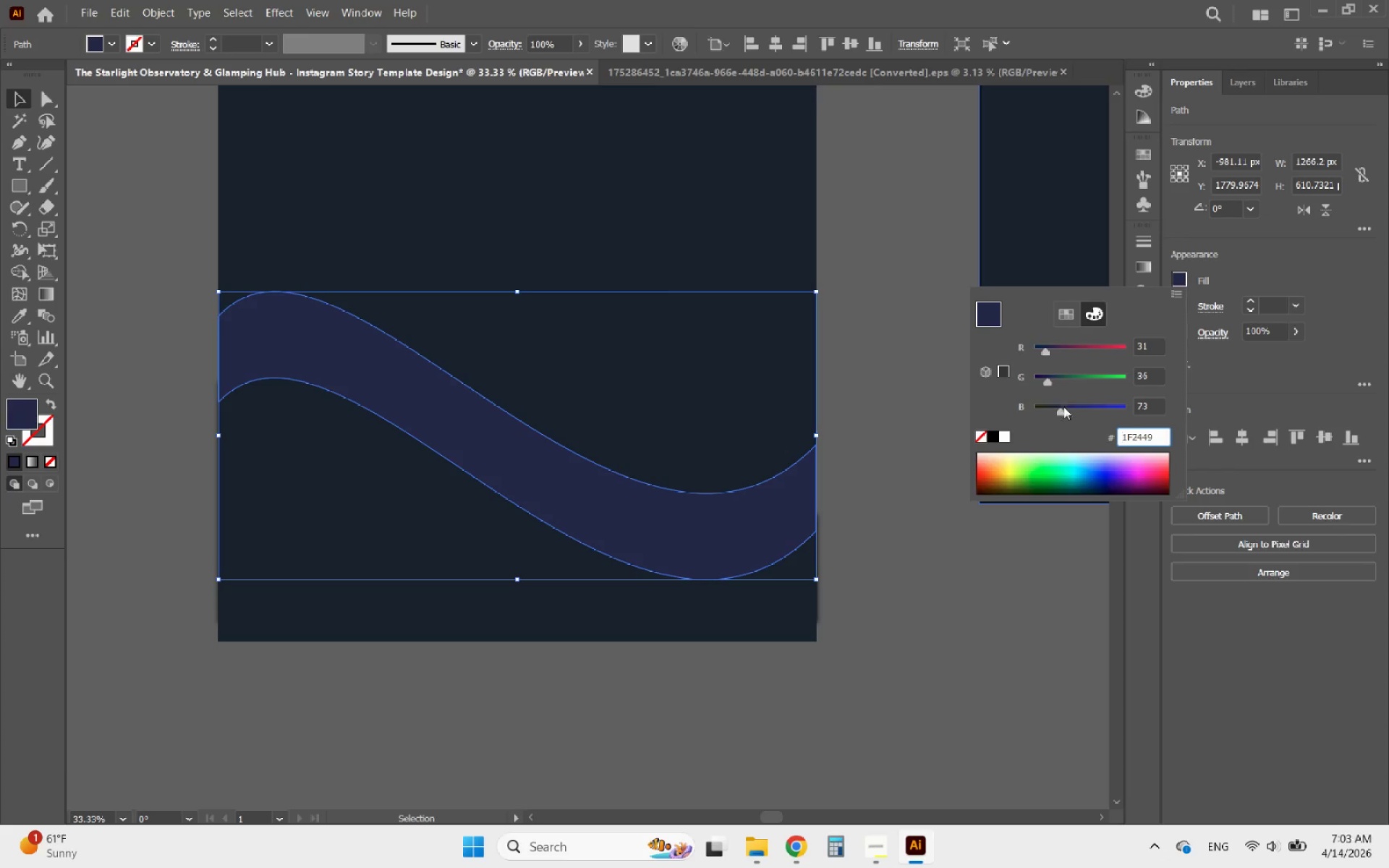 
left_click([900, 441])
 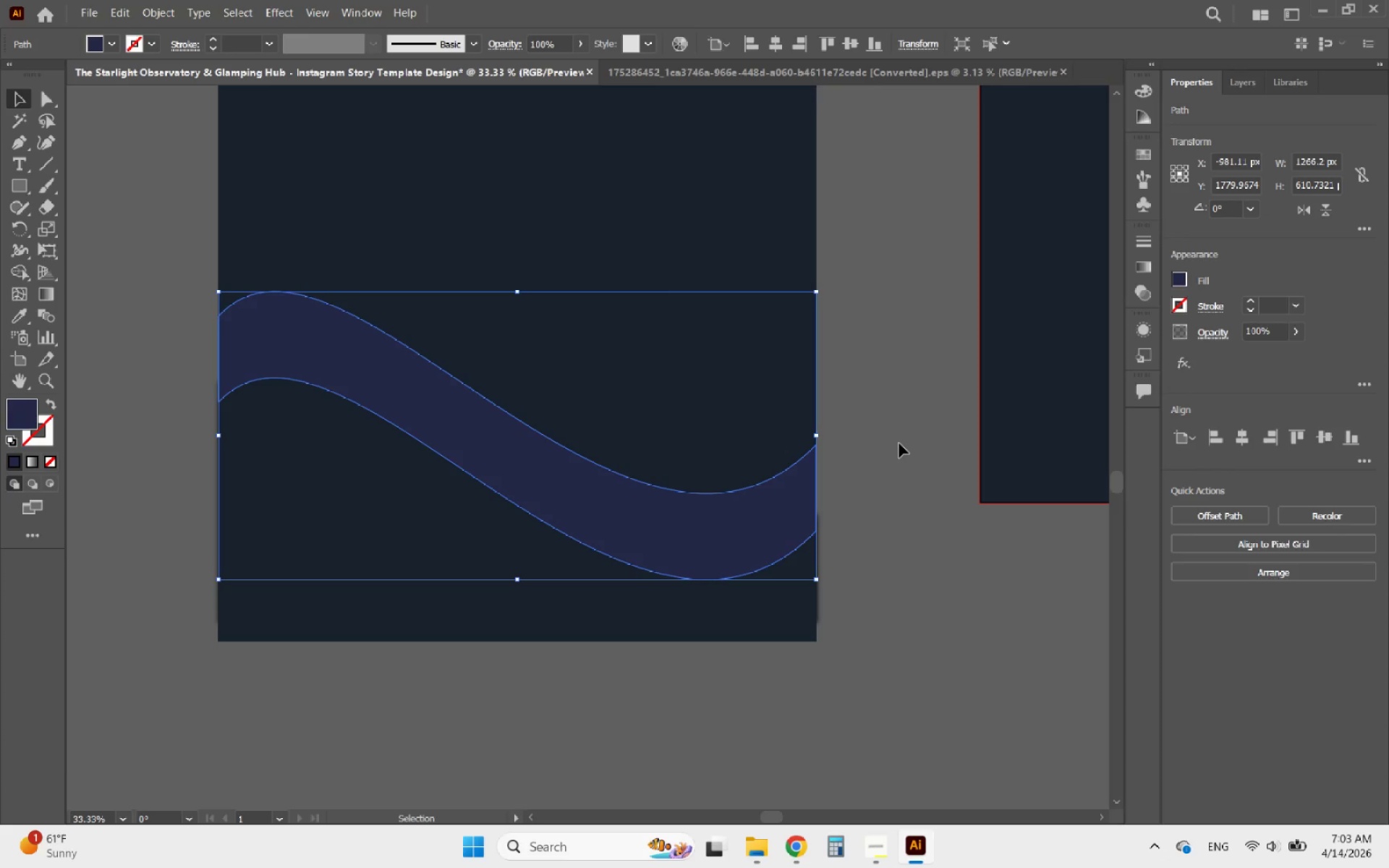 
key(Control+Z)
 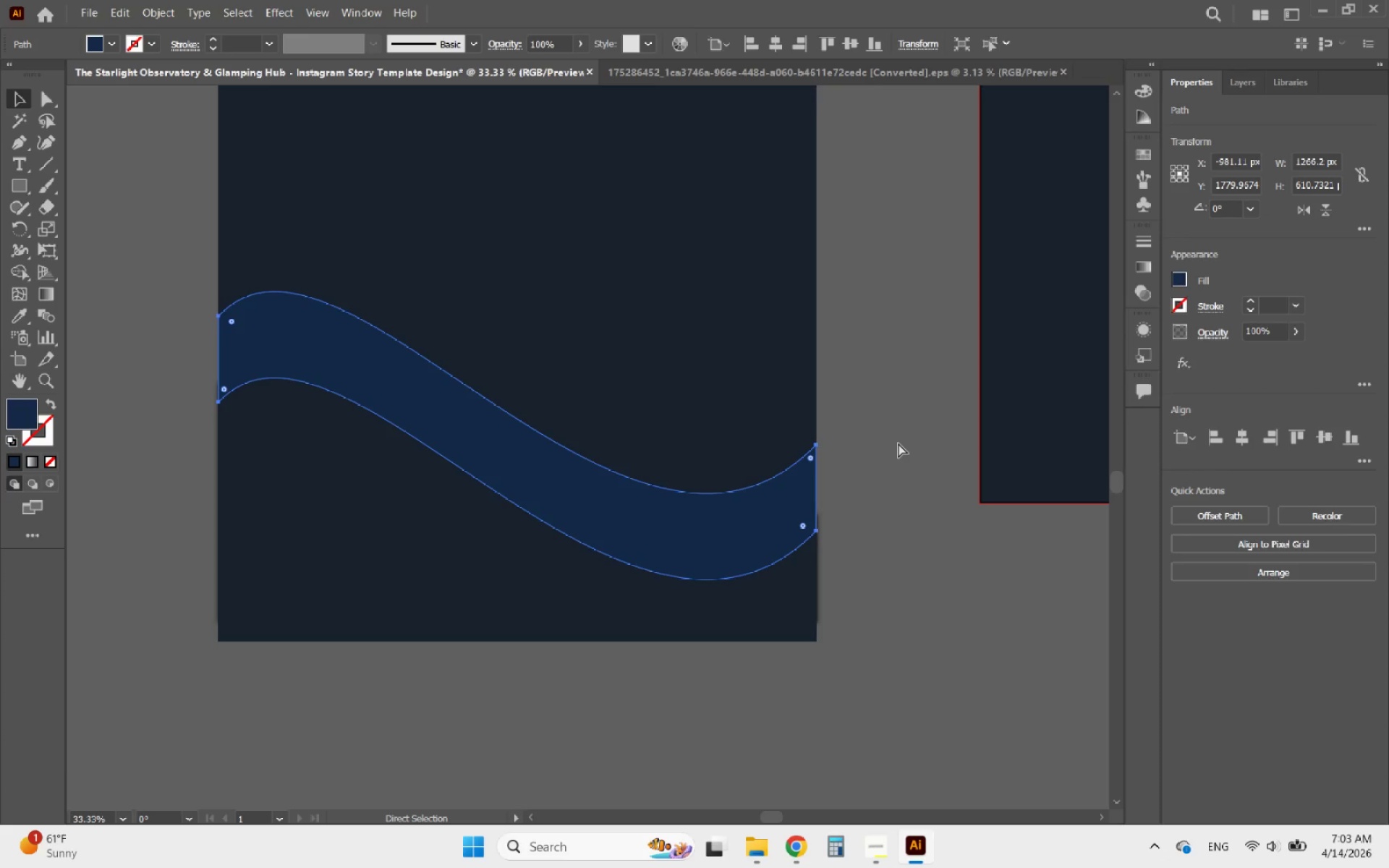 
key(Control+Z)
 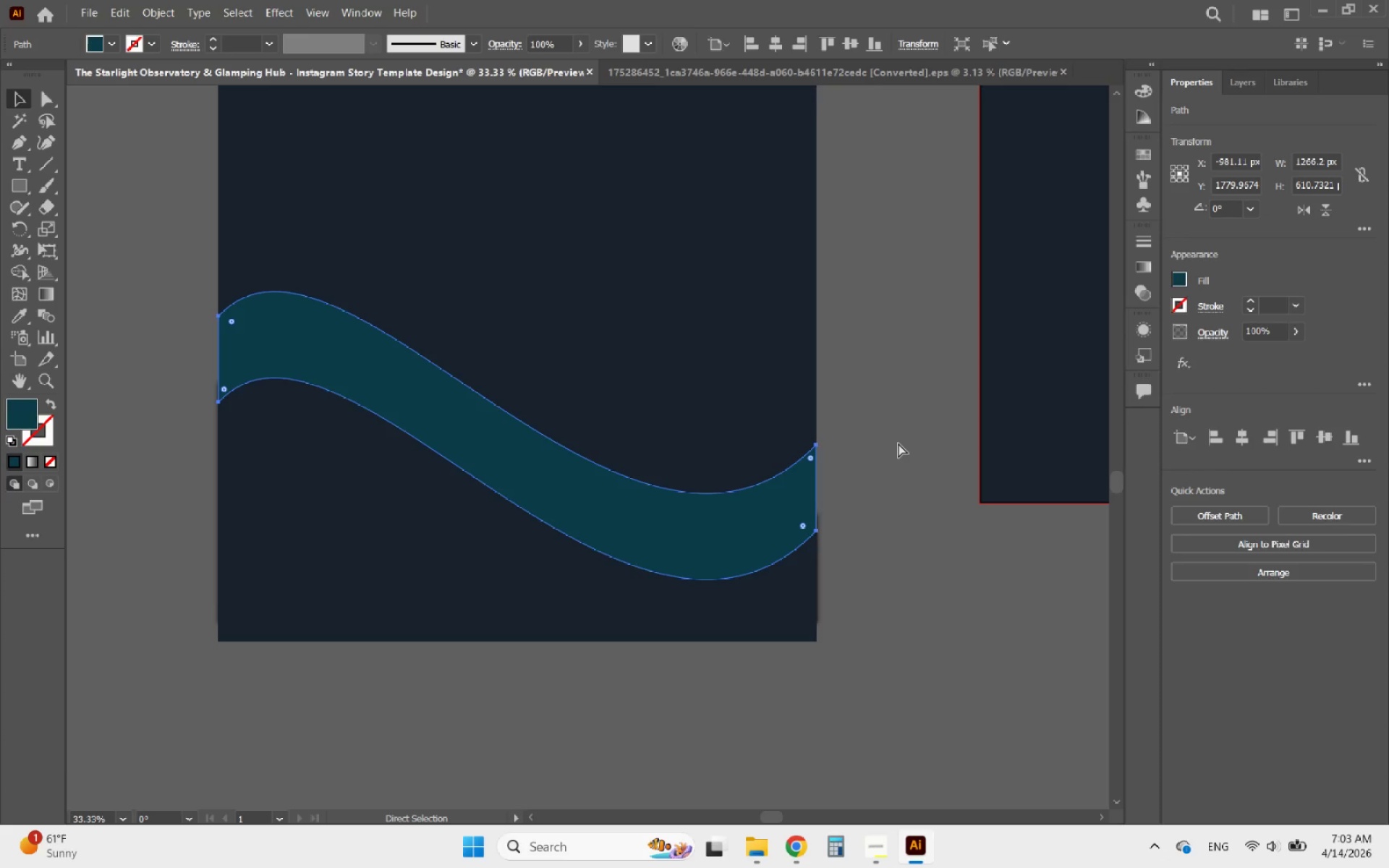 
key(Control+Z)
 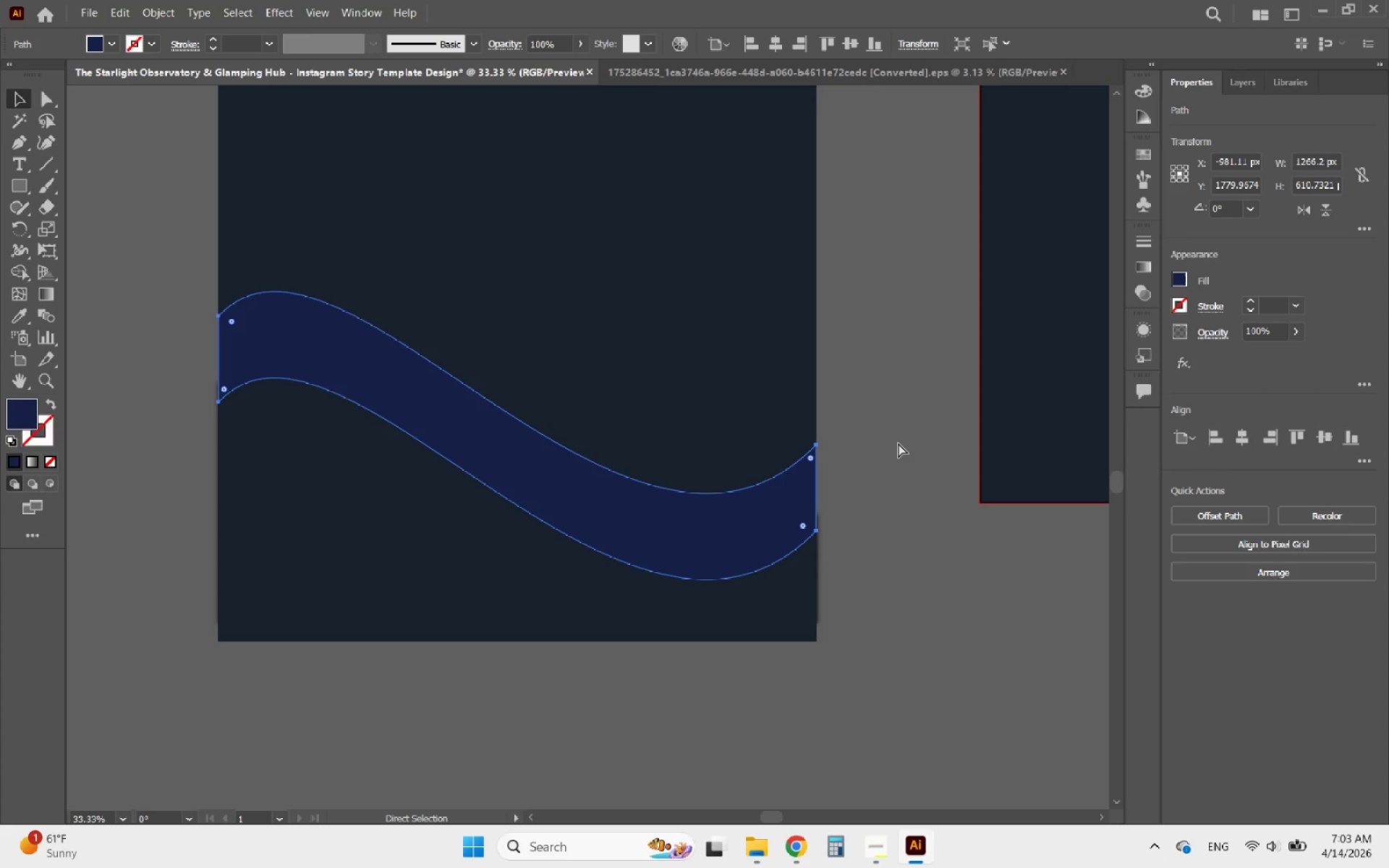 
key(Control+Z)
 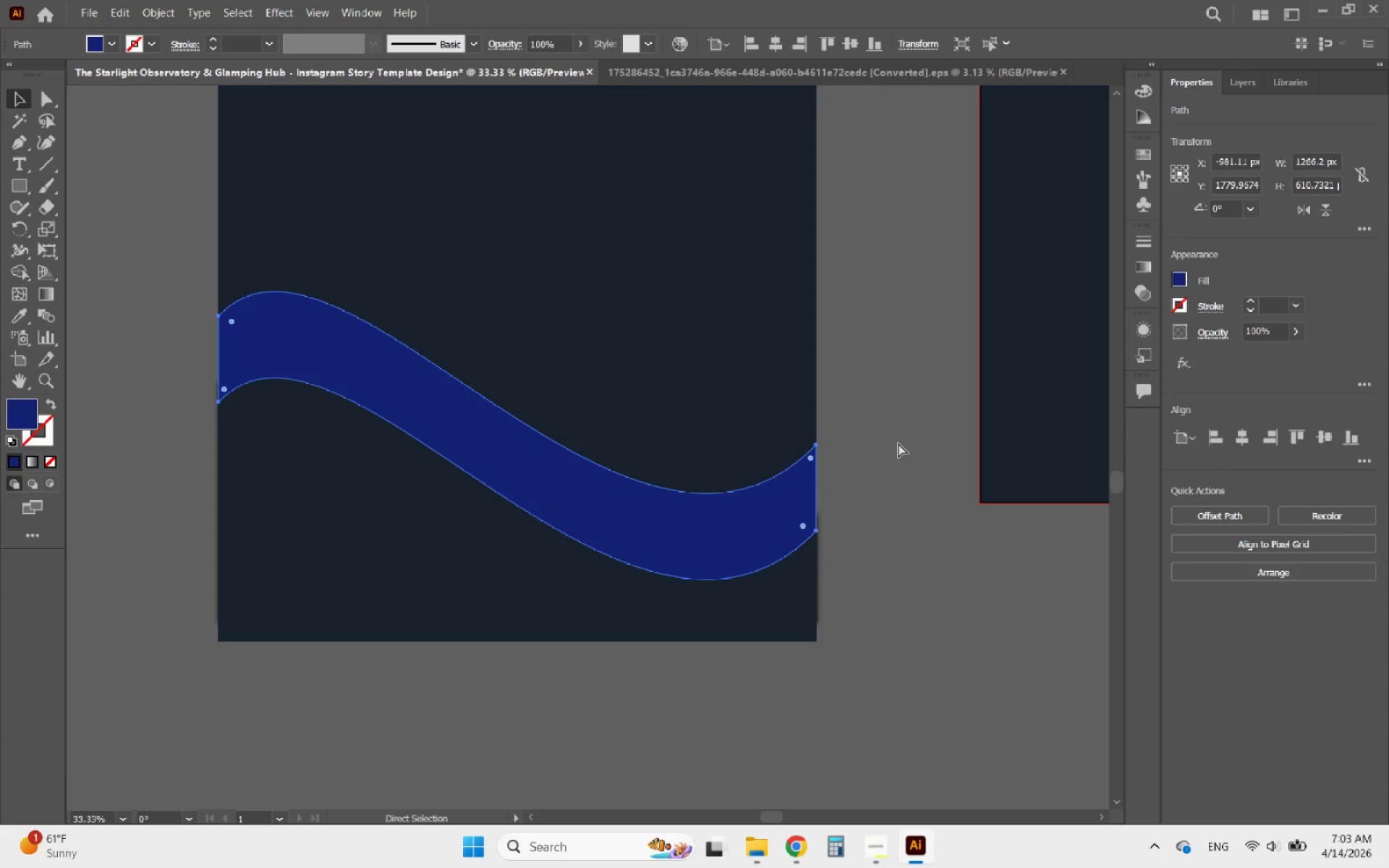 
key(Control+Z)
 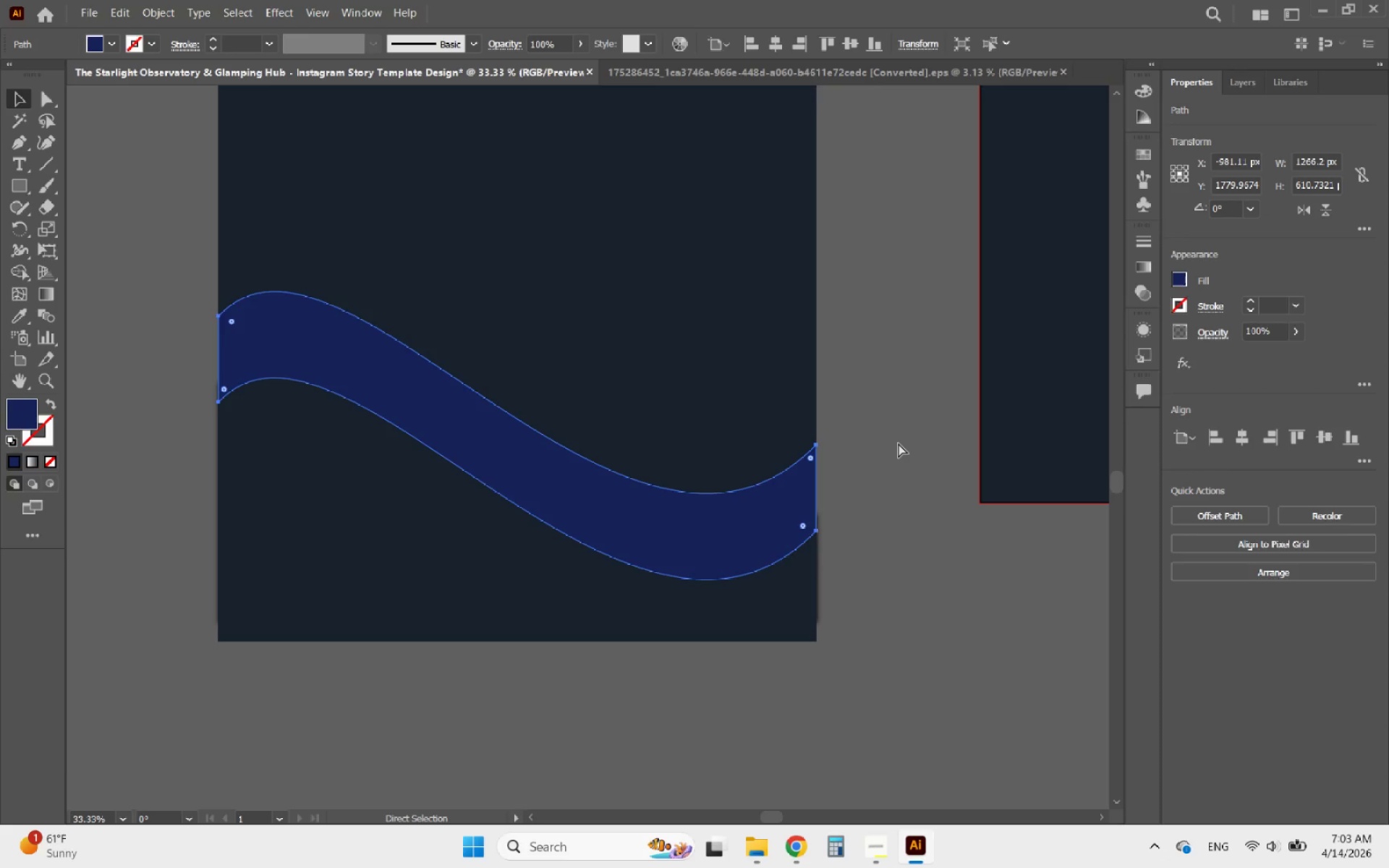 
key(Control+Z)
 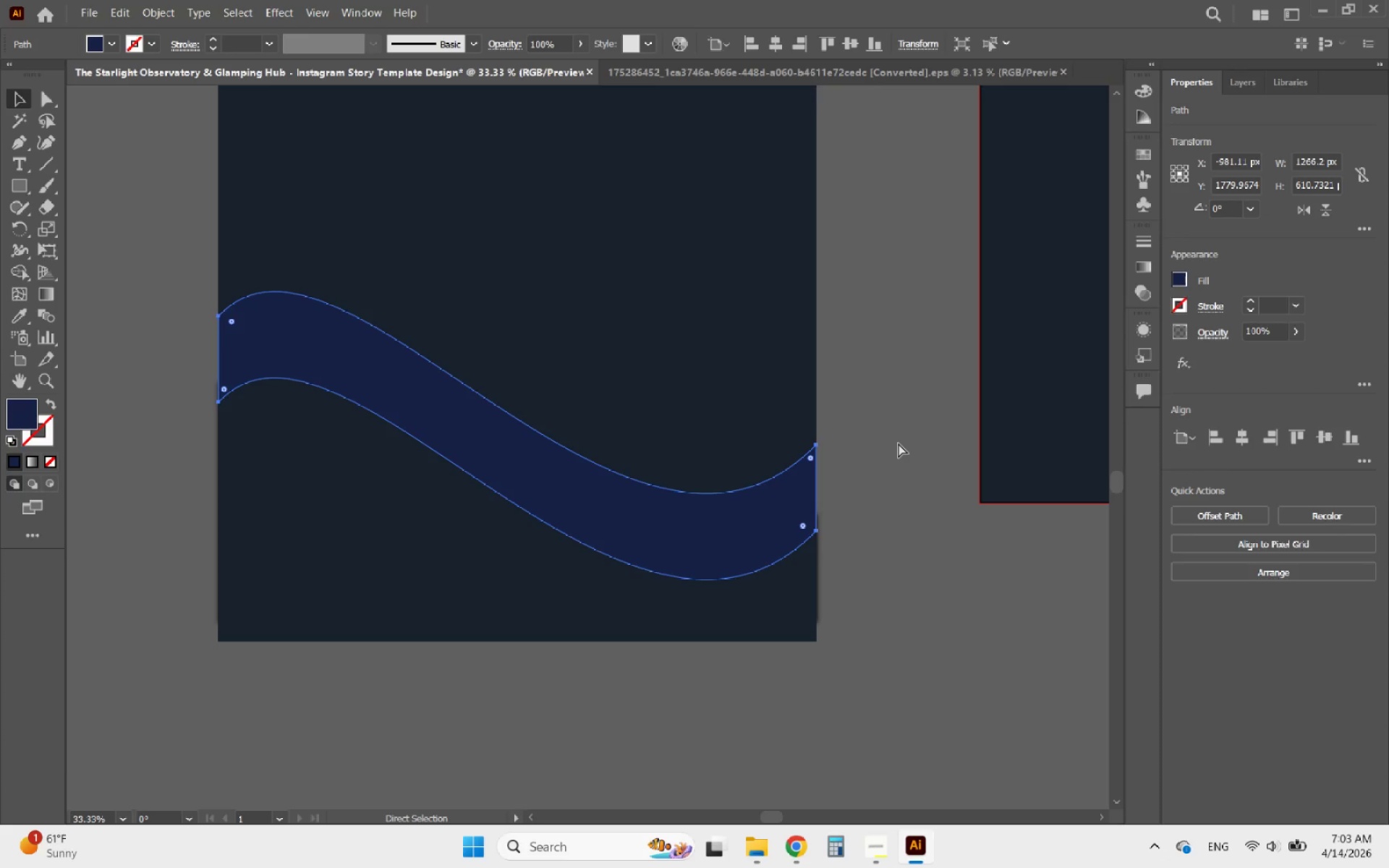 
key(Control+Z)
 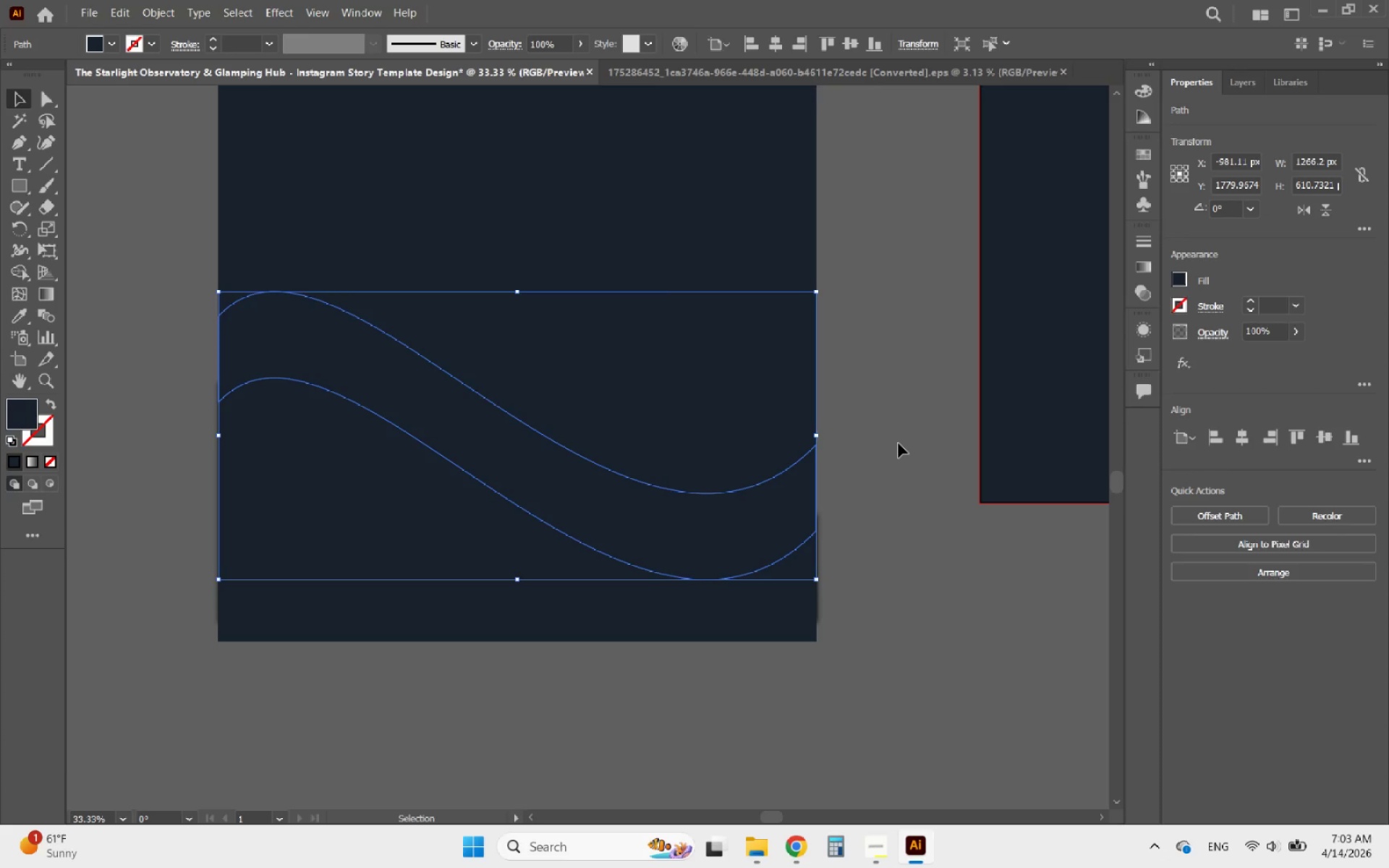 
hold_key(key=AltLeft, duration=1.19)
scroll: coordinate [467, 485], scroll_direction: down, amount: 3.0
 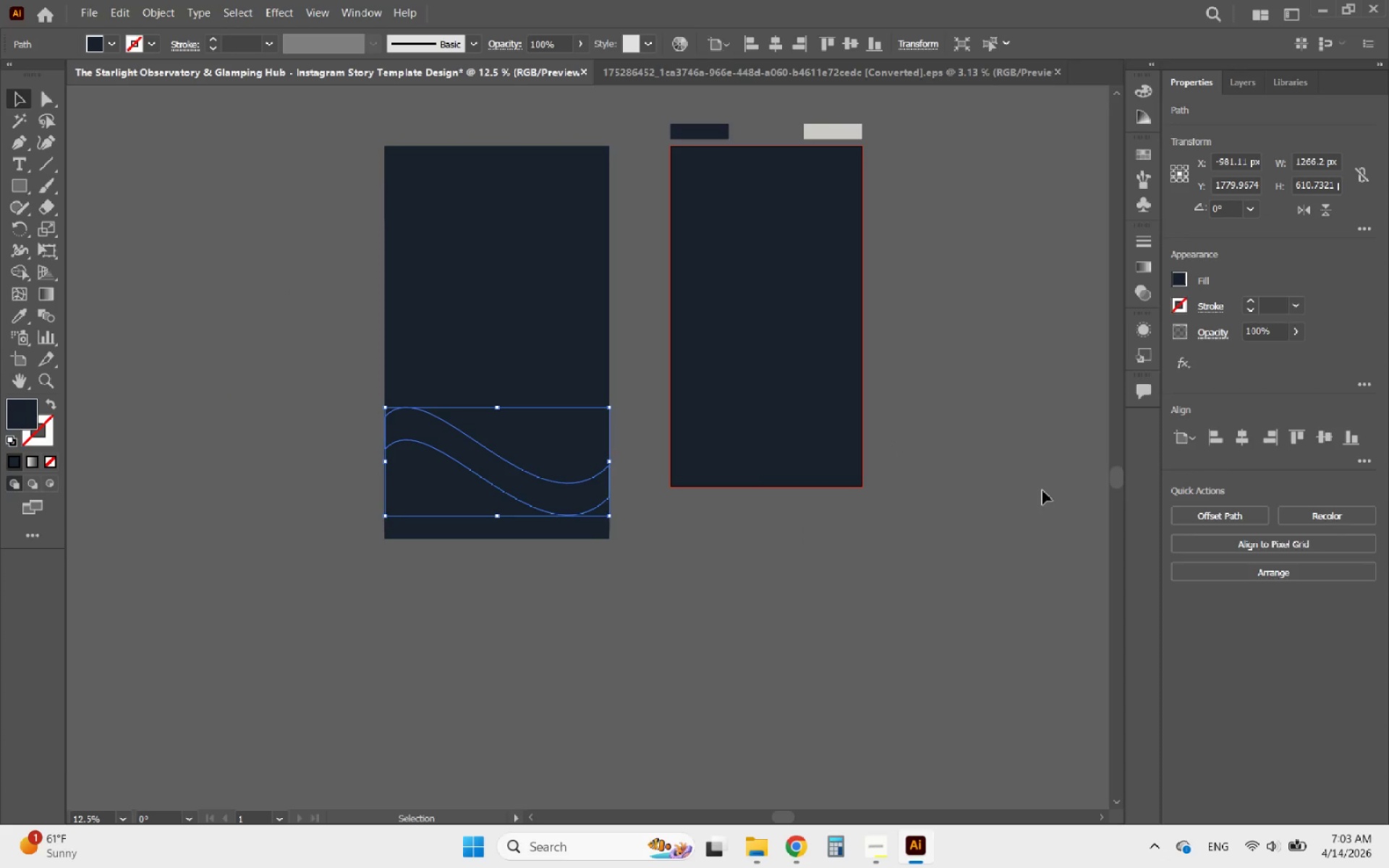 
left_click([1176, 276])
 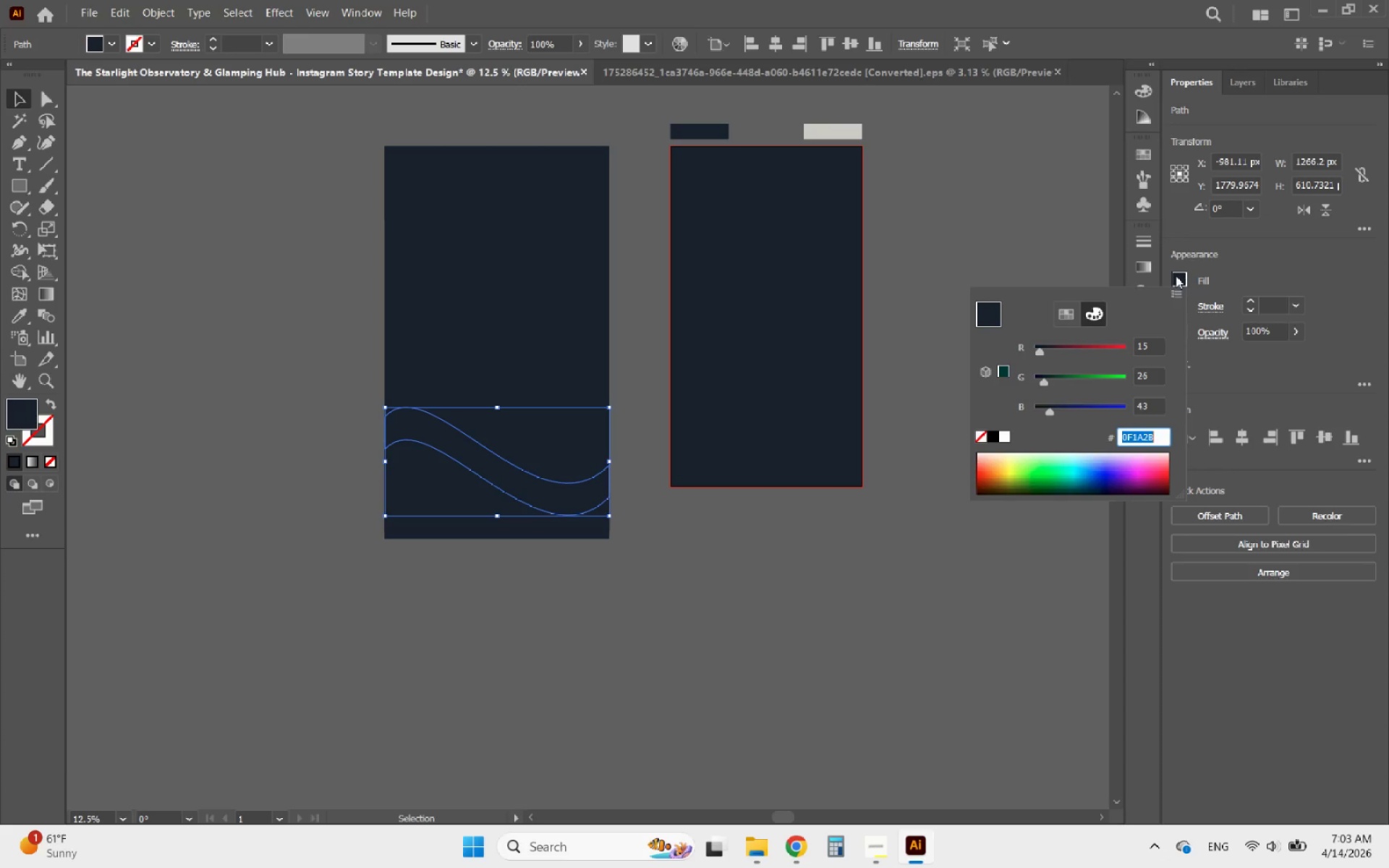 
left_click([1176, 276])
 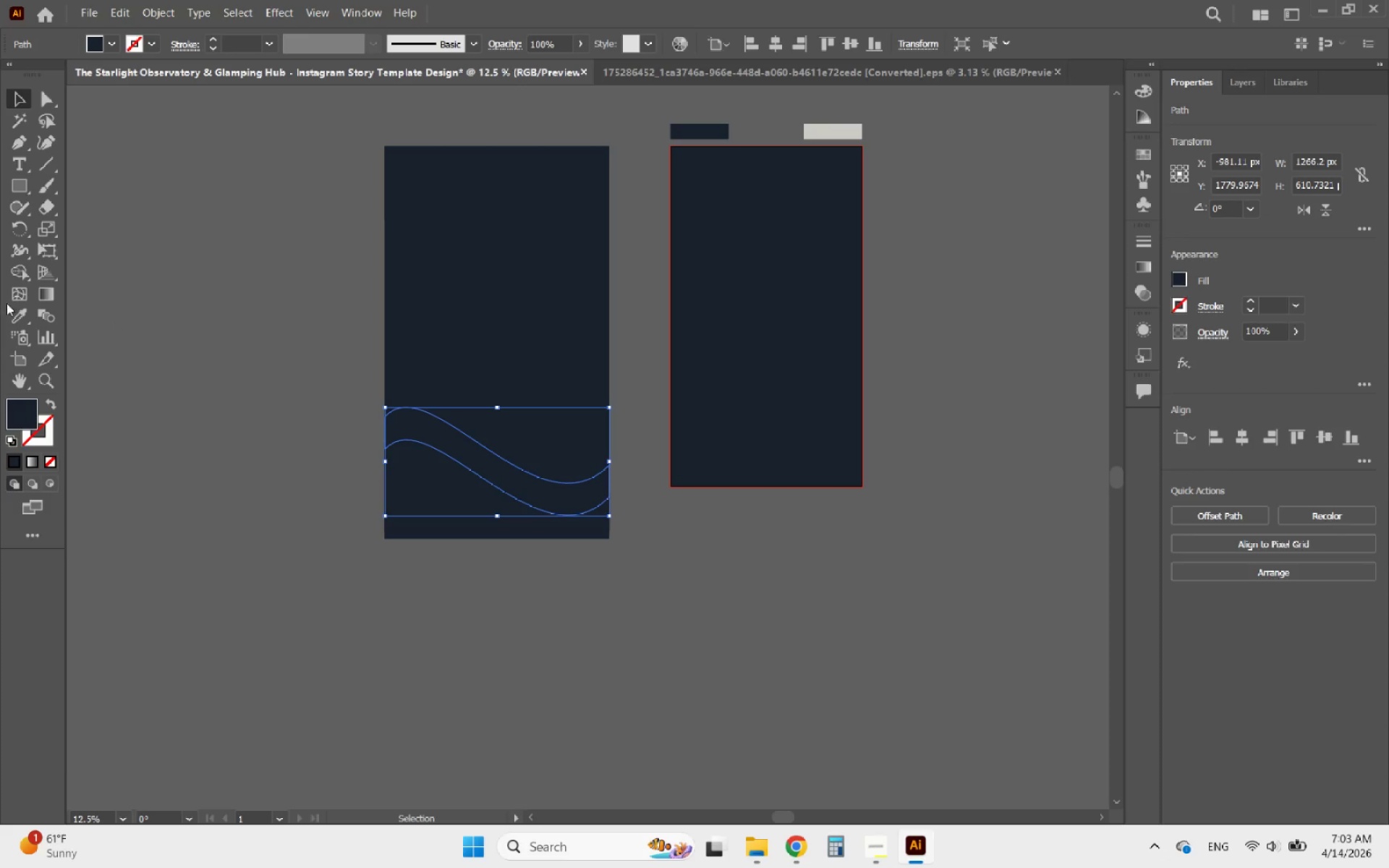 
left_click([15, 315])
 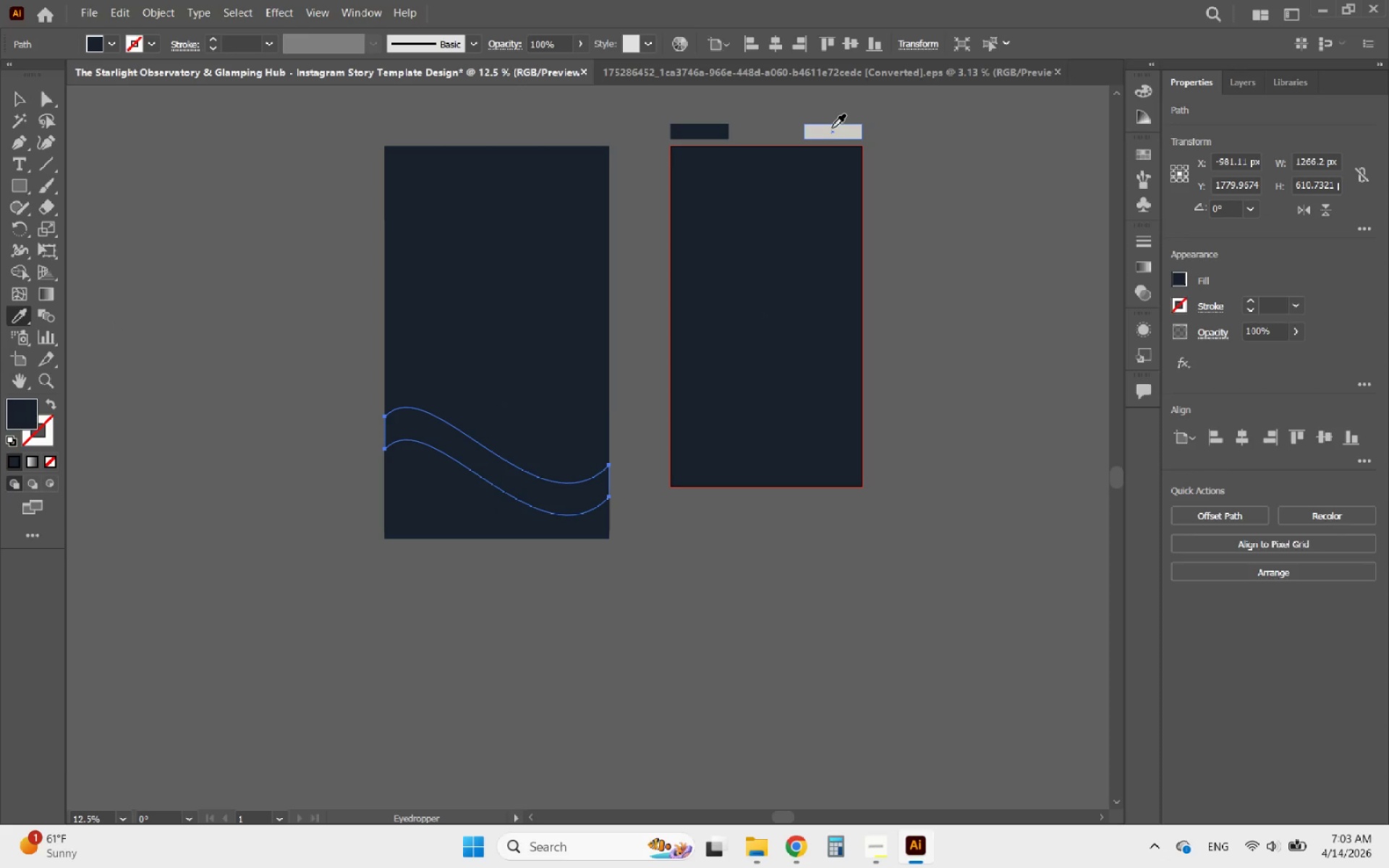 
left_click([833, 128])
 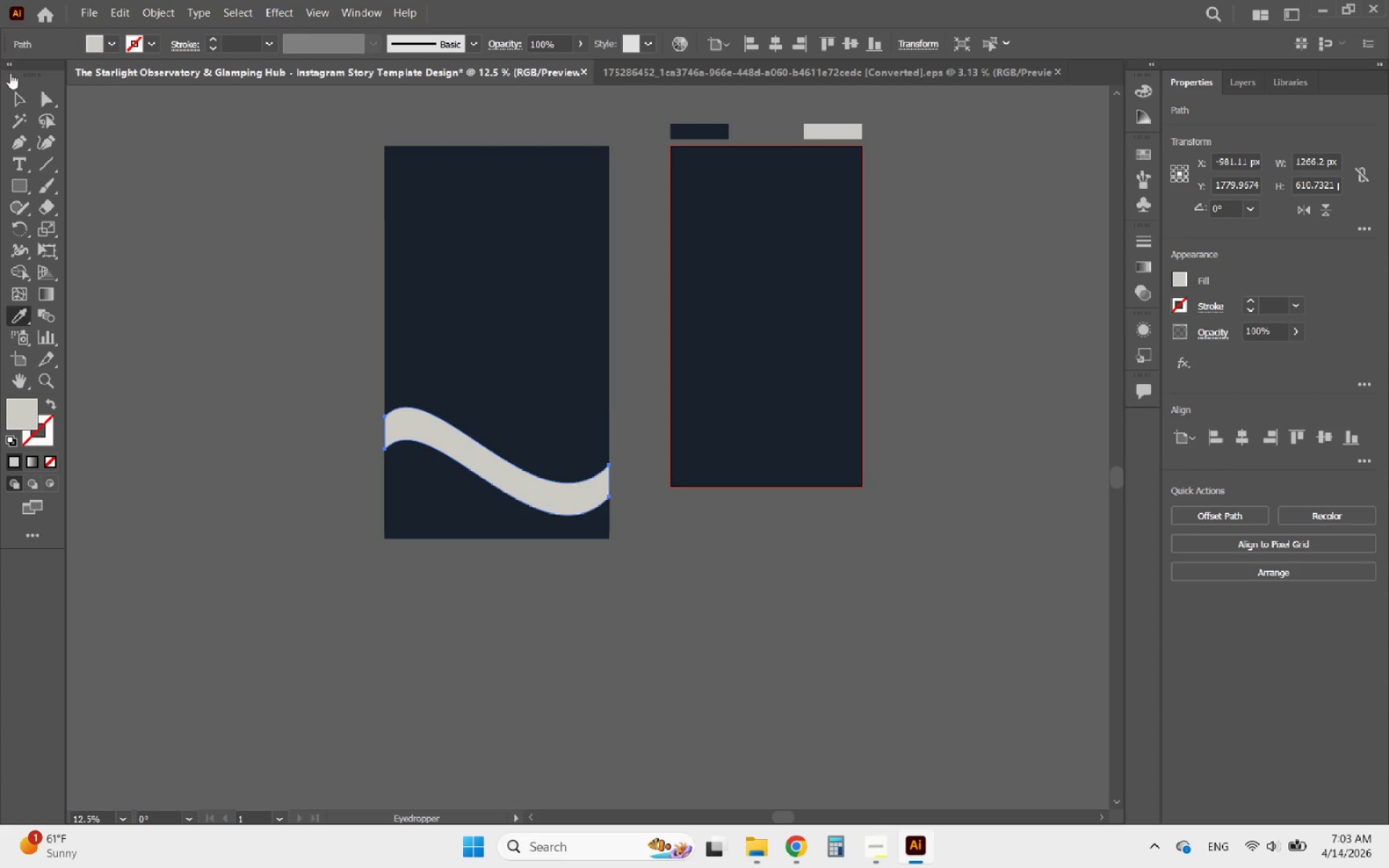 
left_click([12, 101])
 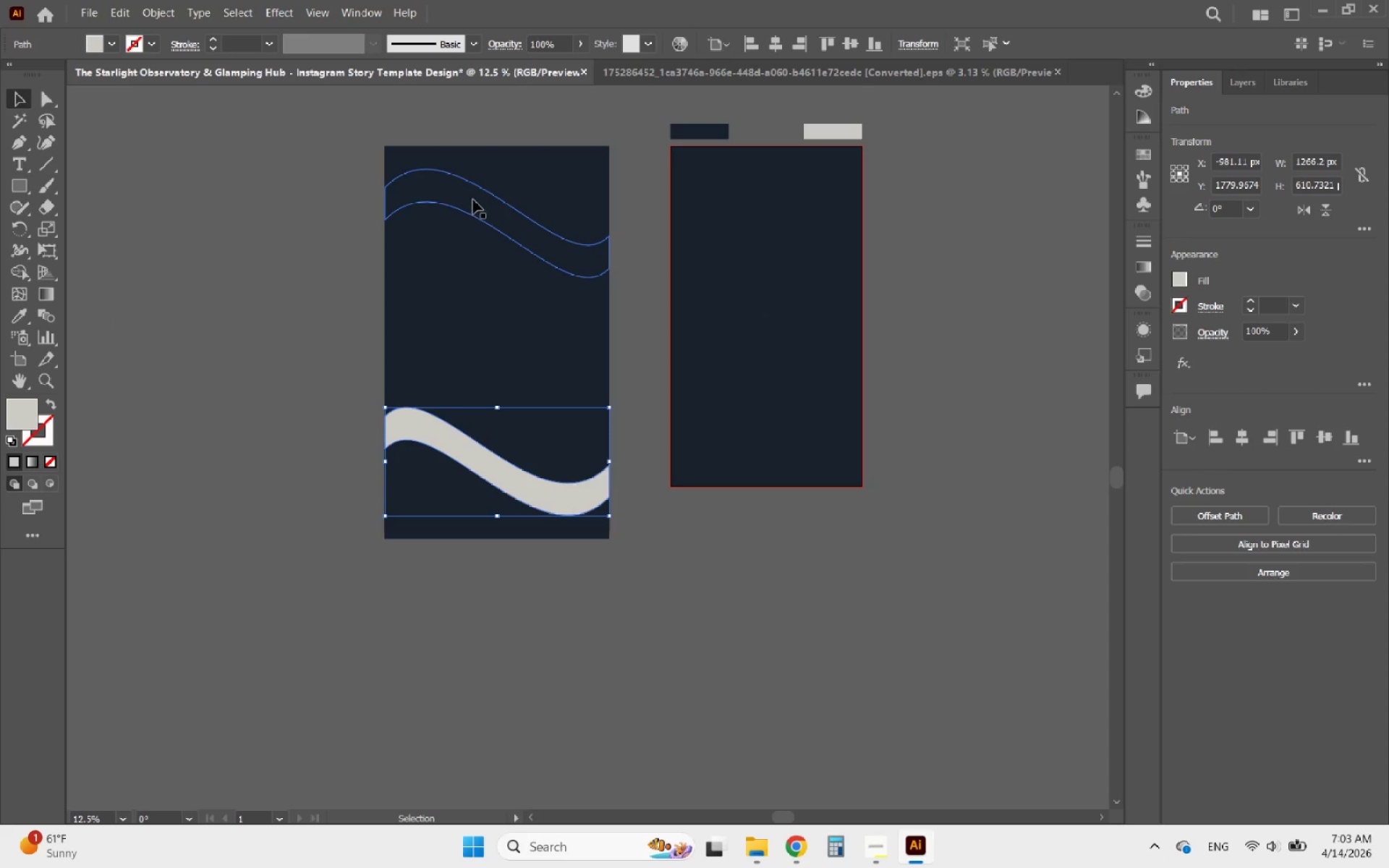 
left_click([473, 200])
 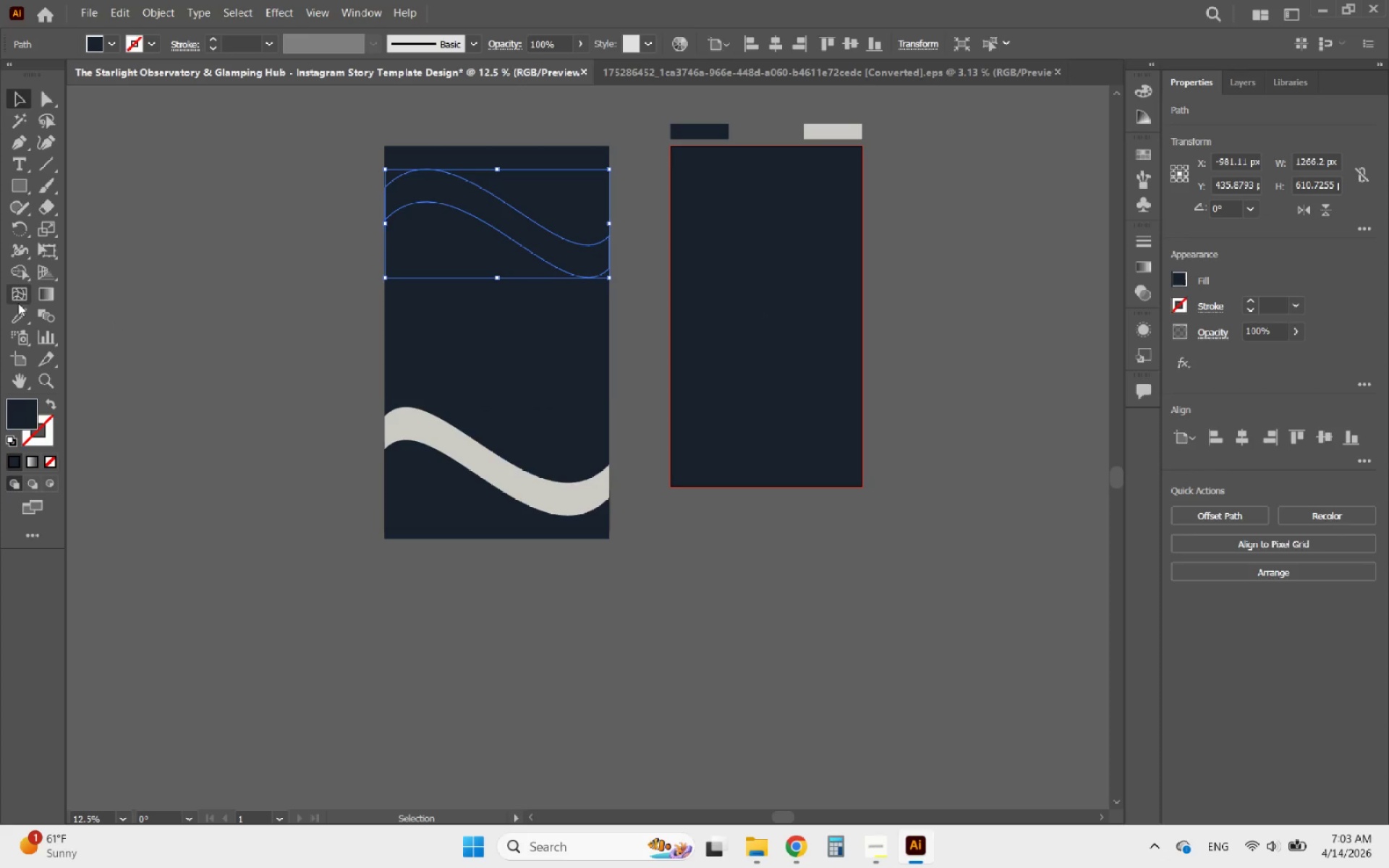 
left_click([20, 310])
 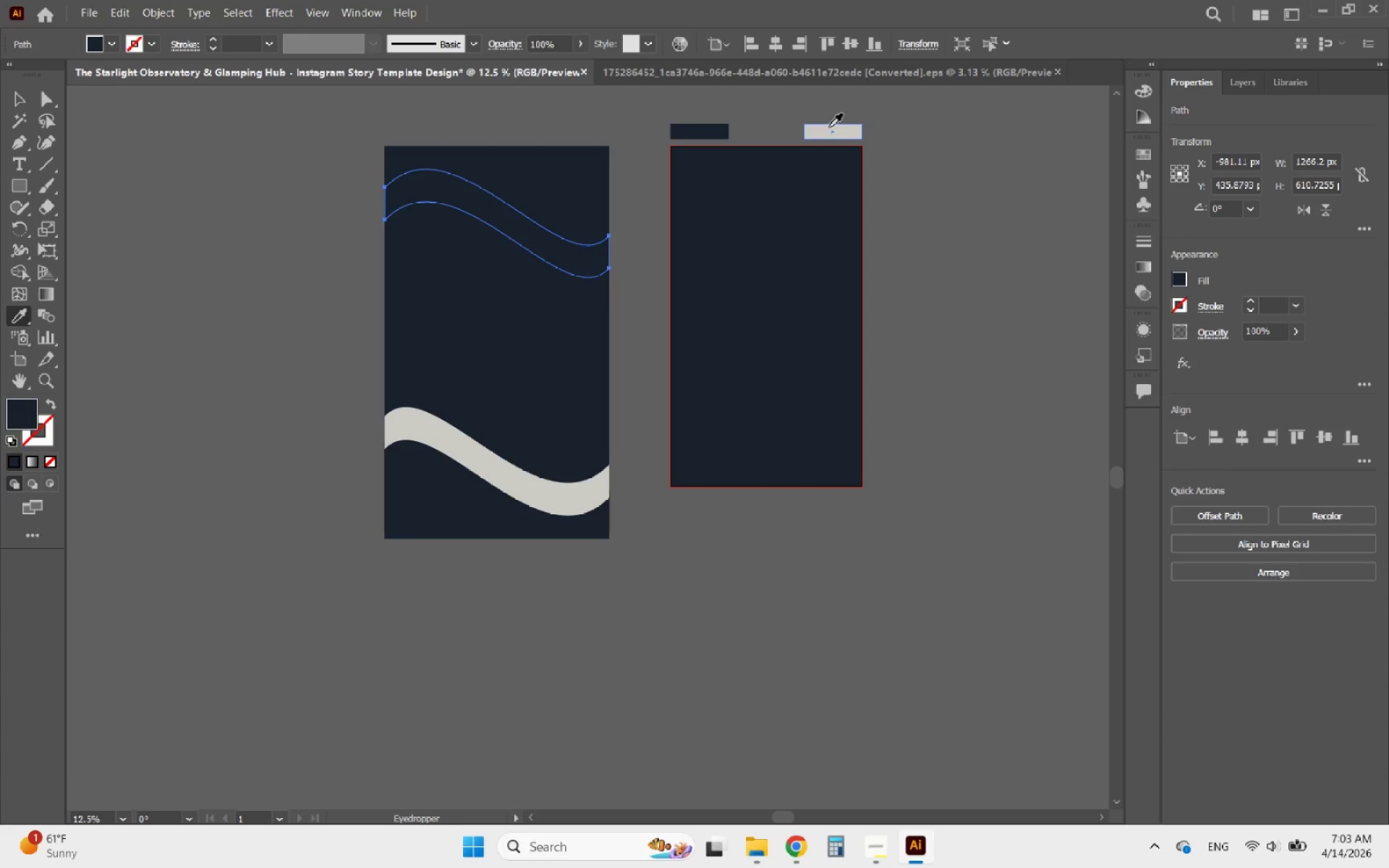 
left_click([827, 127])
 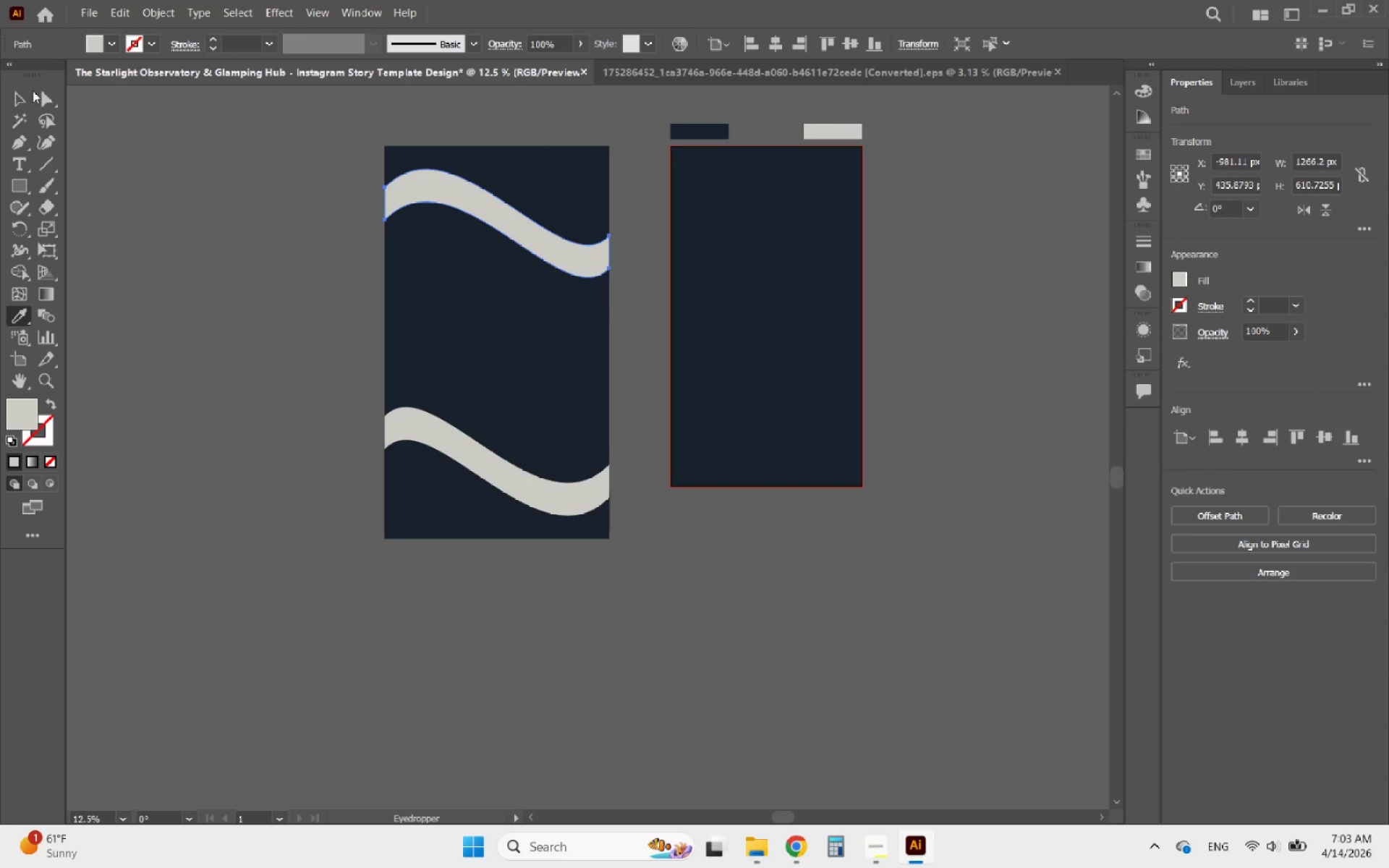 
left_click([19, 99])
 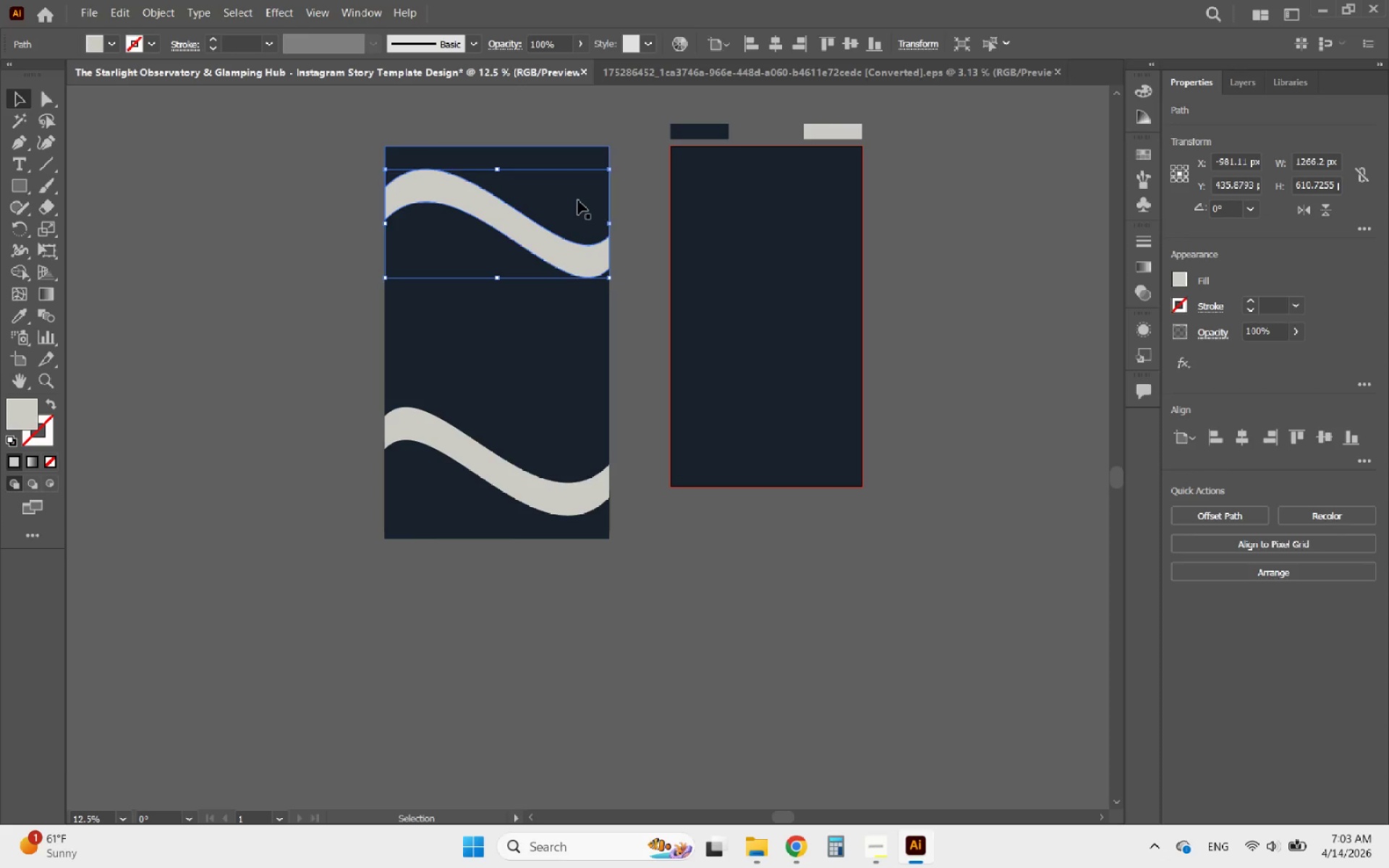 
left_click([578, 200])
 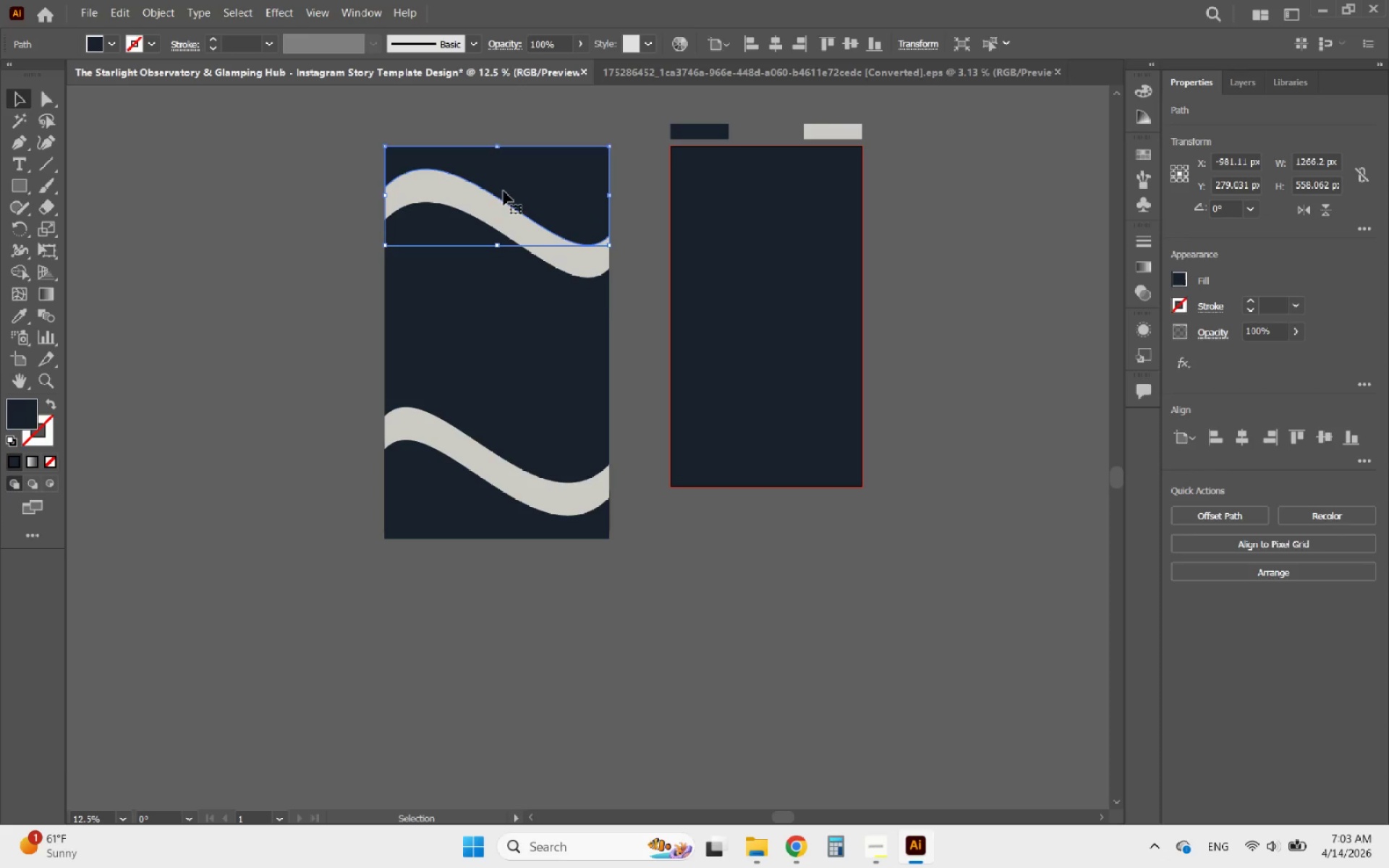 
hold_key(key=AltLeft, duration=2.91)
scroll: coordinate [616, 648], scroll_direction: up, amount: 5.0
 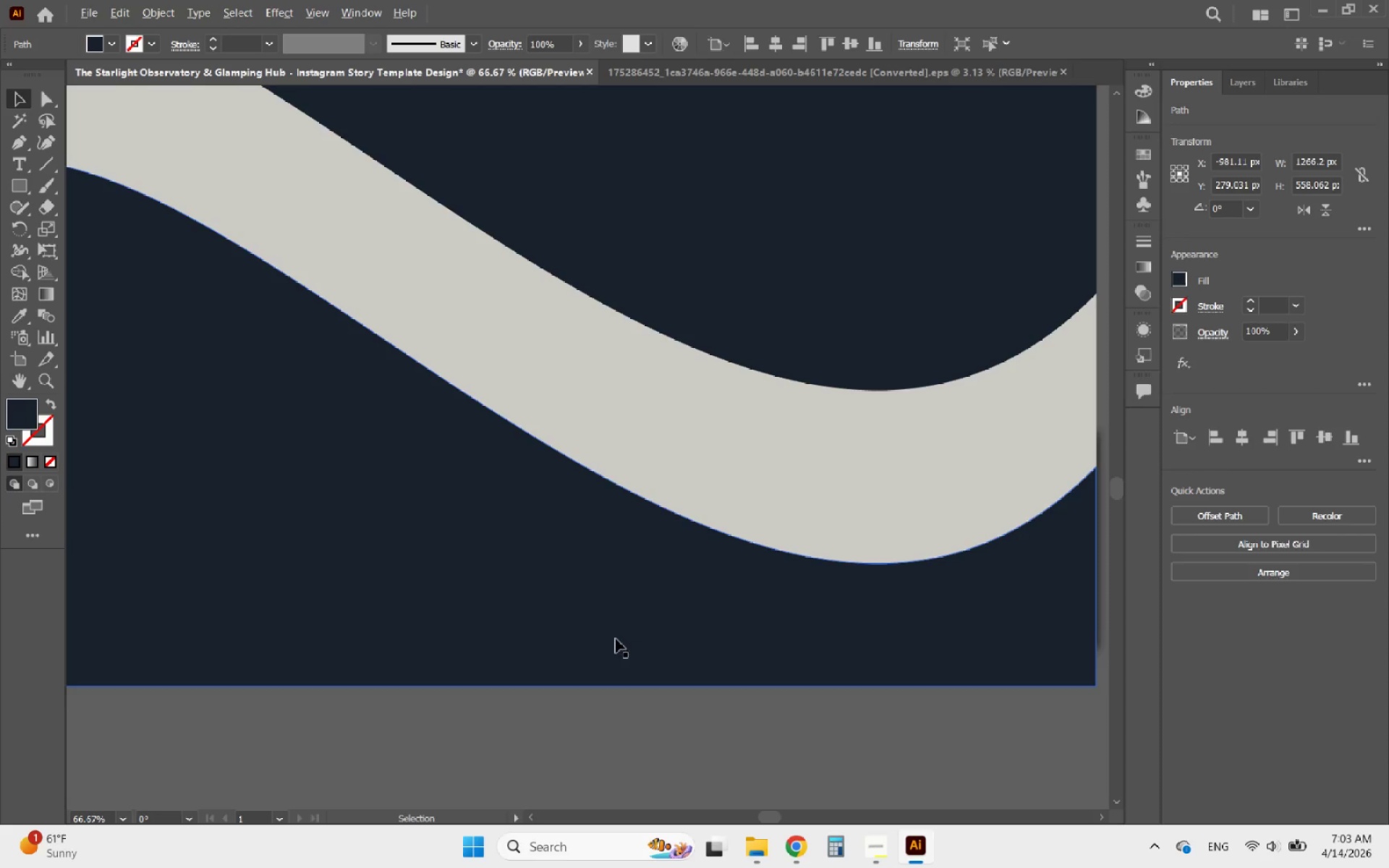 
scroll: coordinate [548, 585], scroll_direction: down, amount: 2.0
 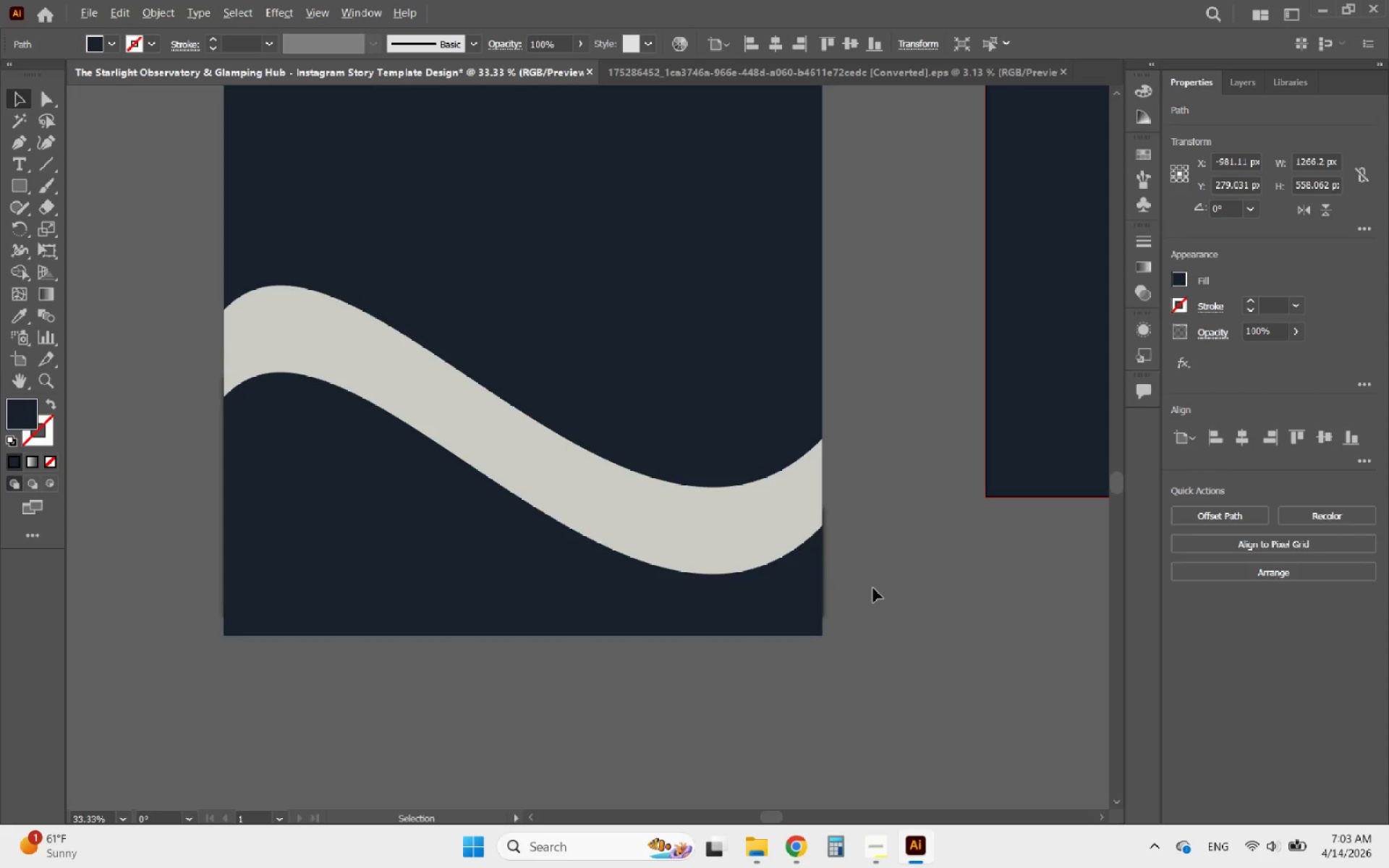 
scroll: coordinate [813, 545], scroll_direction: up, amount: 4.0
 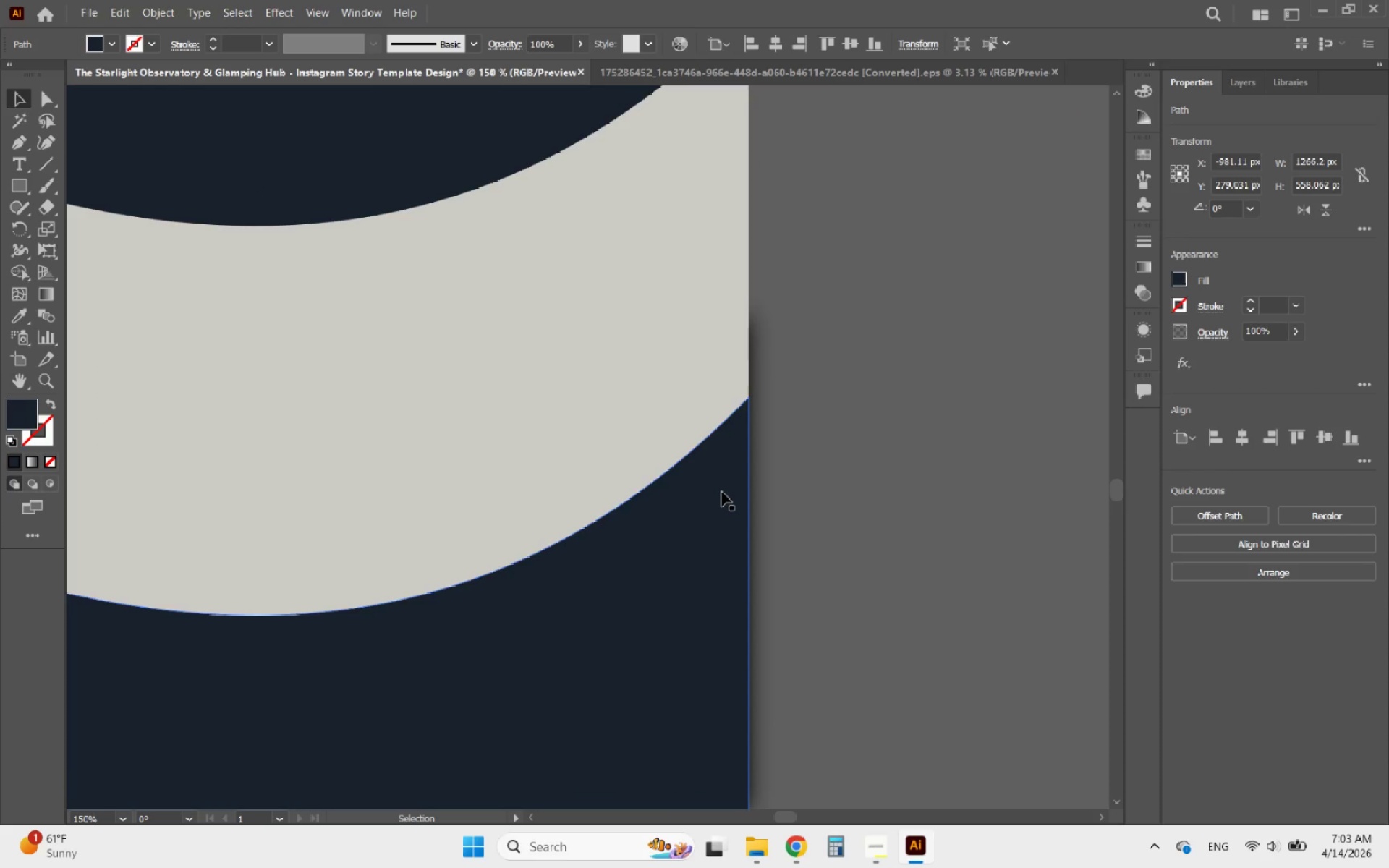 
left_click([722, 492])
 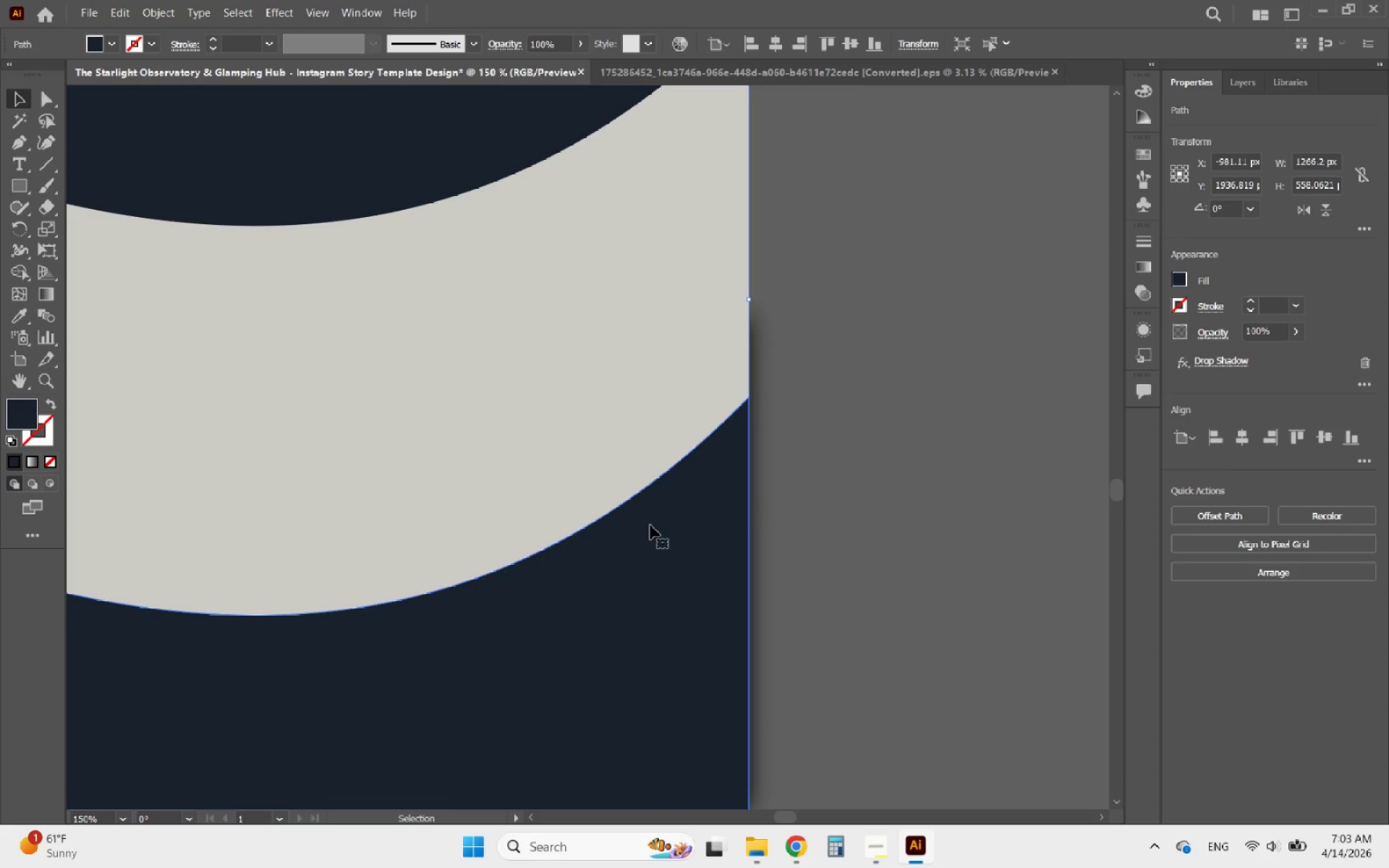 
hold_key(key=AltLeft, duration=1.19)
scroll: coordinate [751, 460], scroll_direction: down, amount: 6.0
 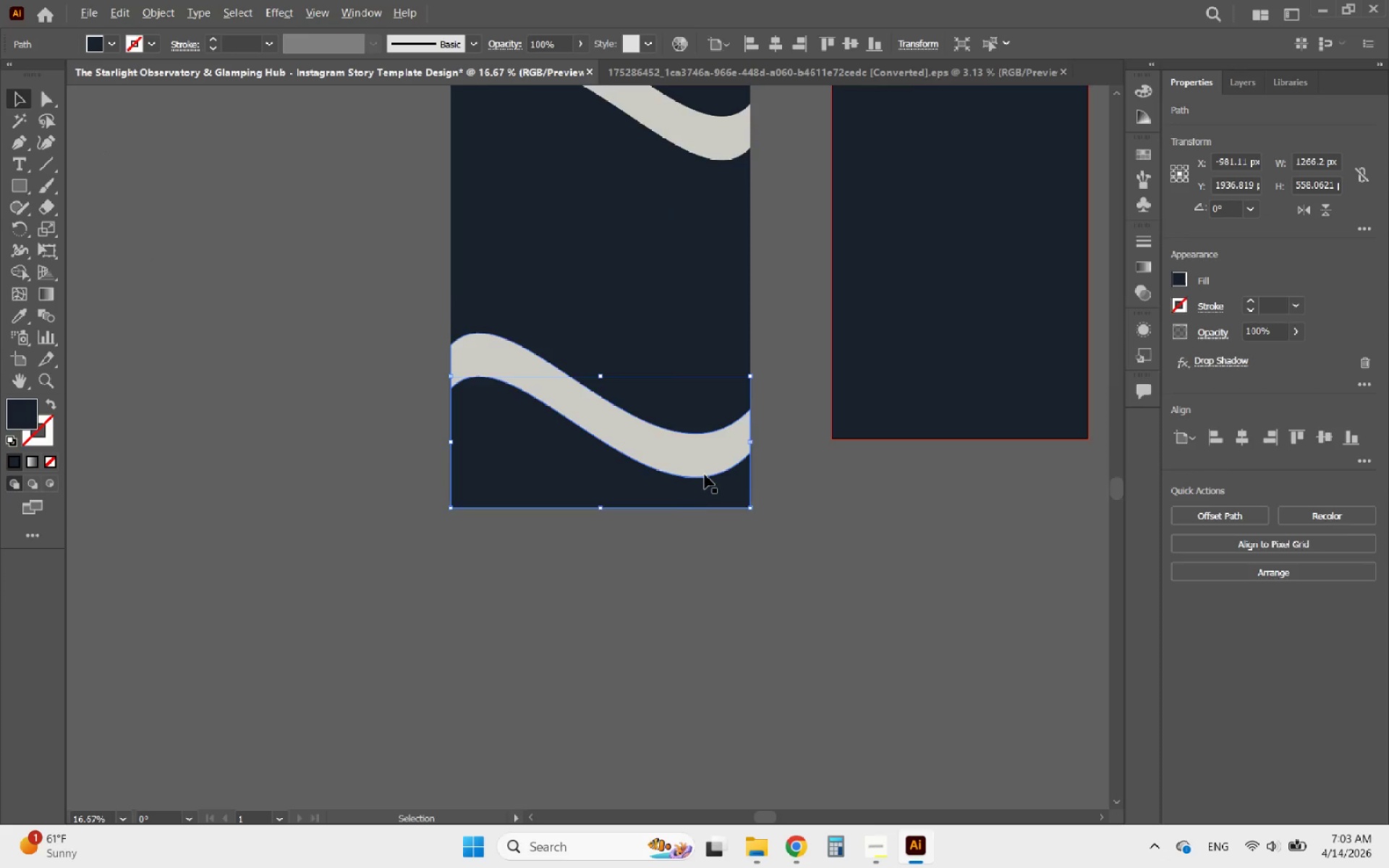 
right_click([797, 522])
 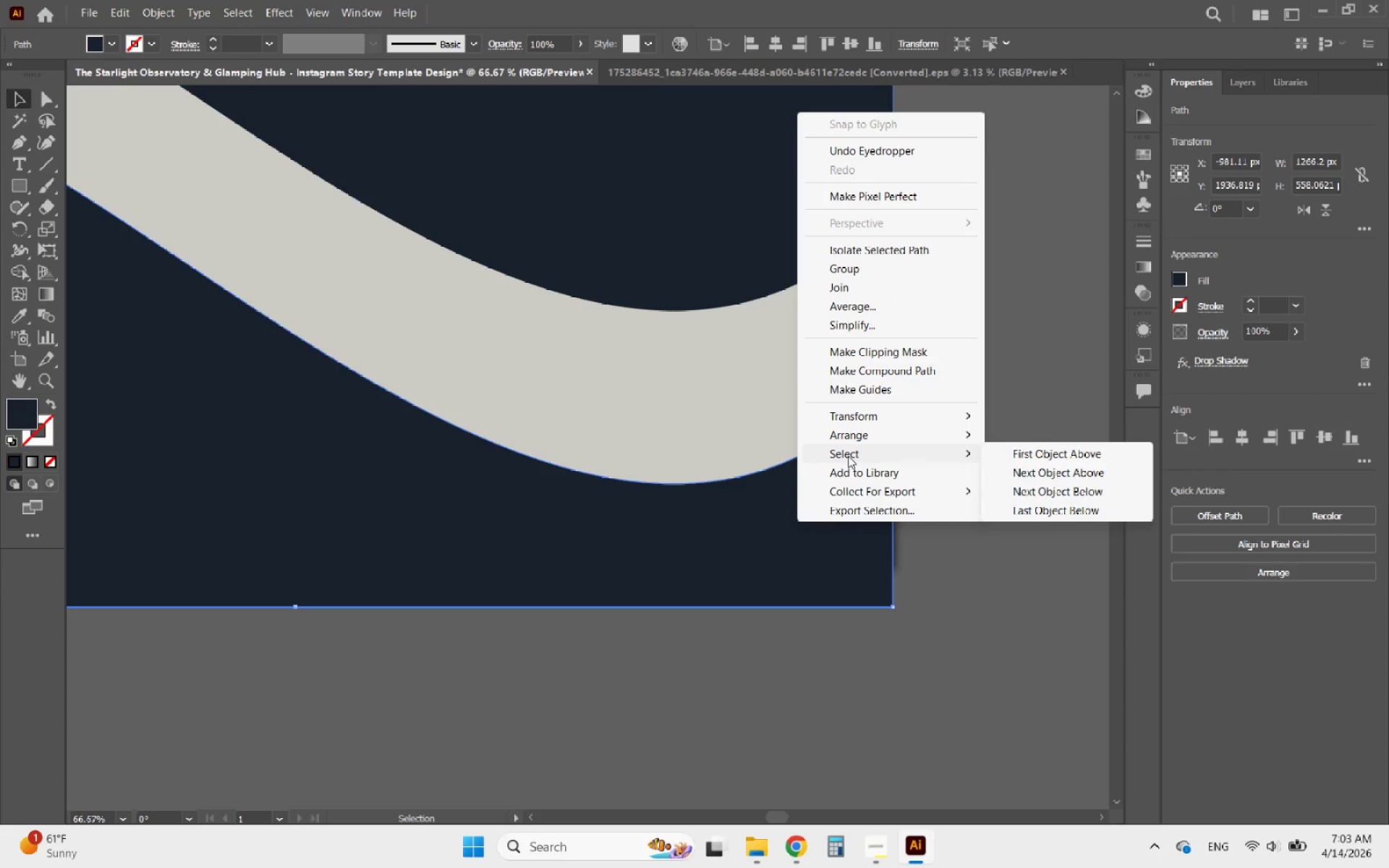 
scroll: coordinate [702, 475], scroll_direction: up, amount: 4.0
 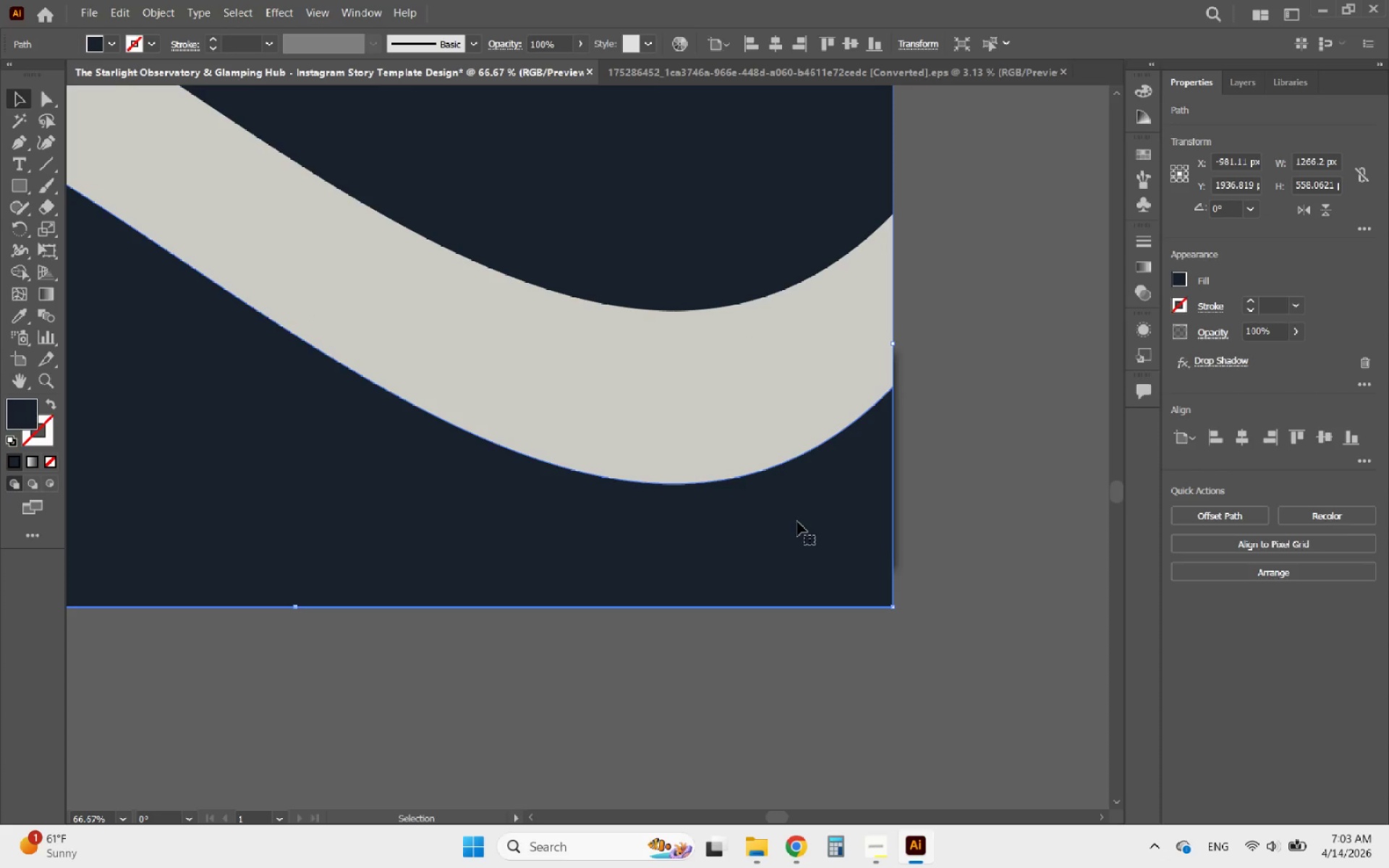 
left_click([861, 433])
 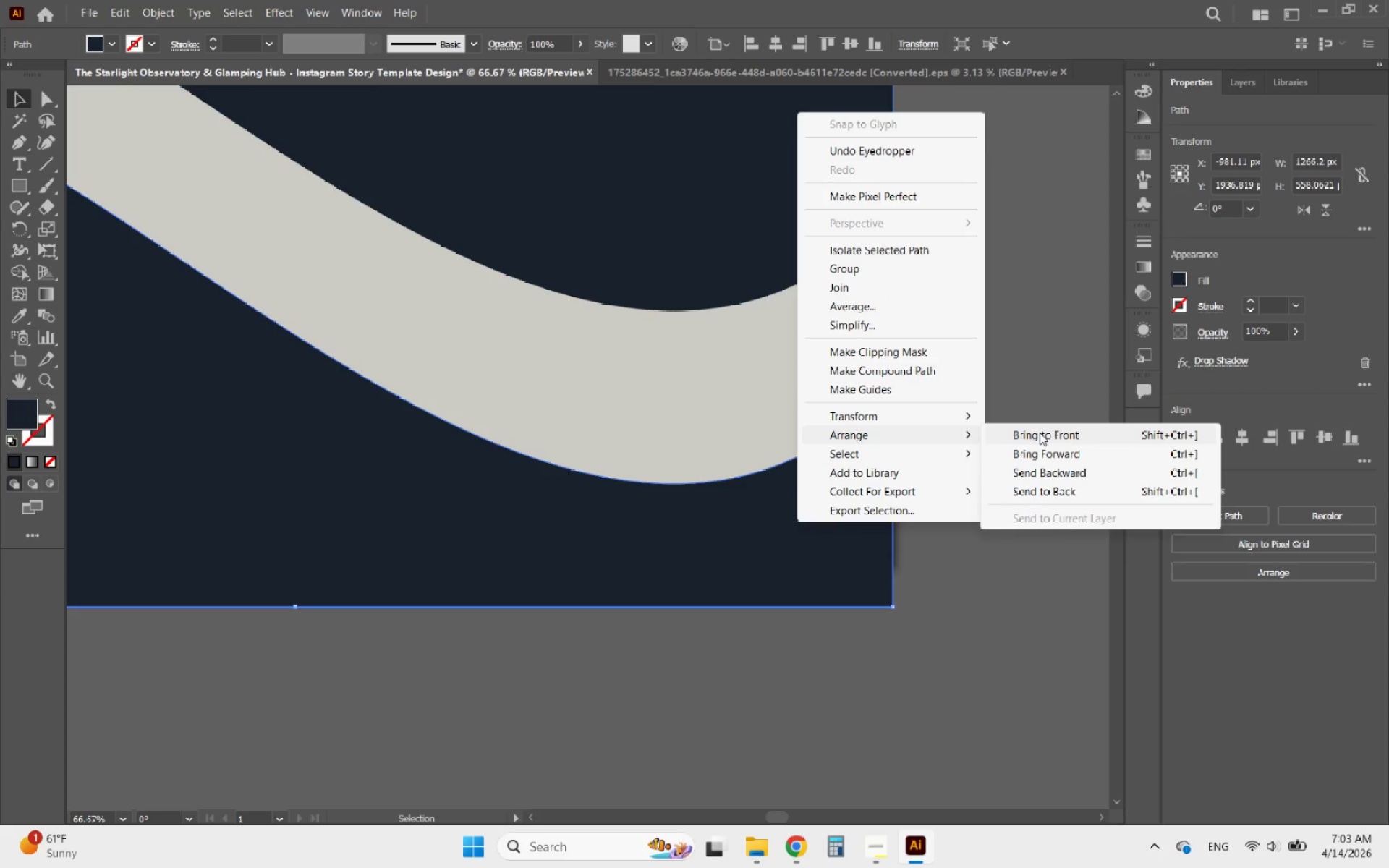 
left_click([1042, 433])
 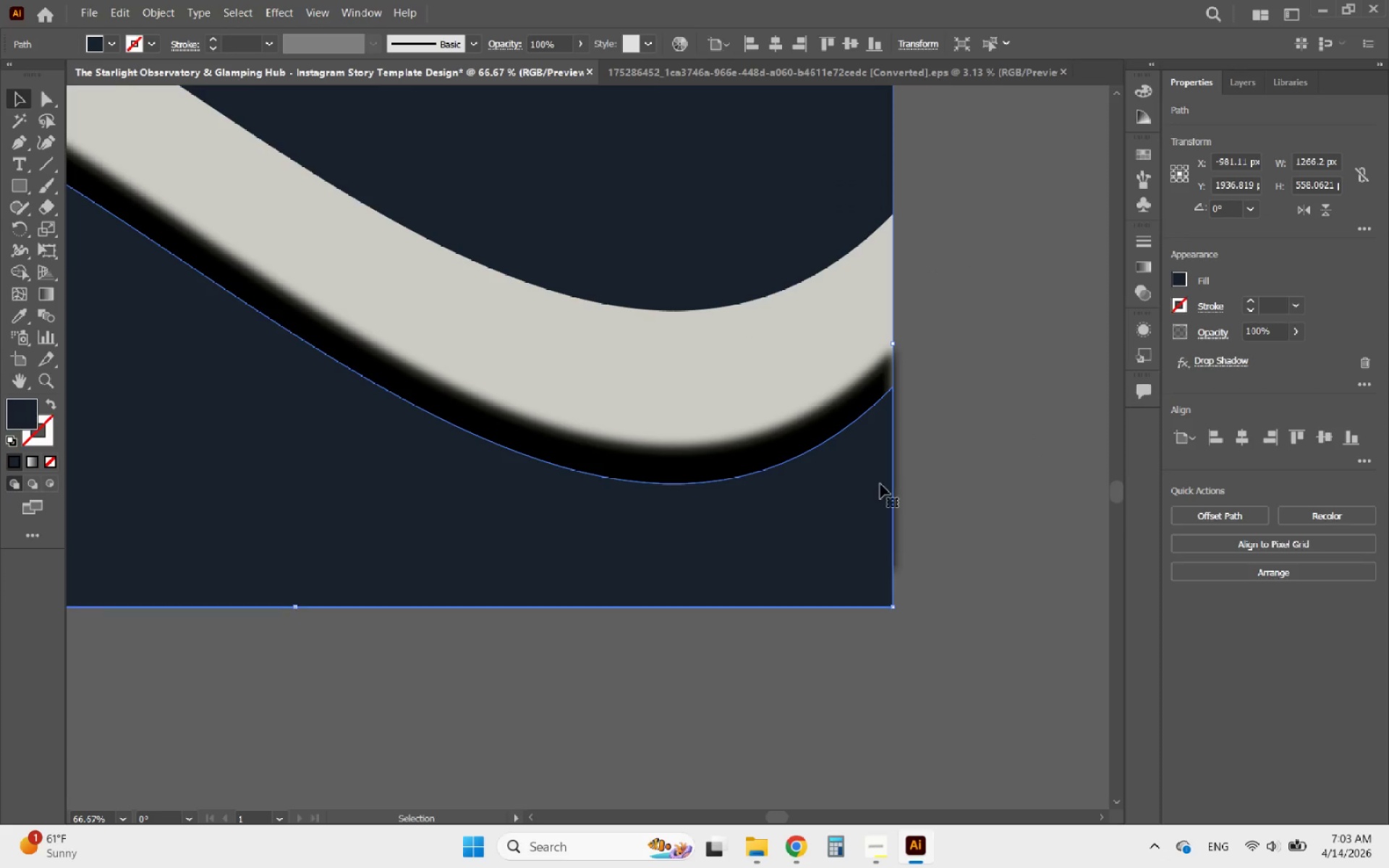 
hold_key(key=AltLeft, duration=1.41)
scroll: coordinate [748, 479], scroll_direction: down, amount: 2.0
 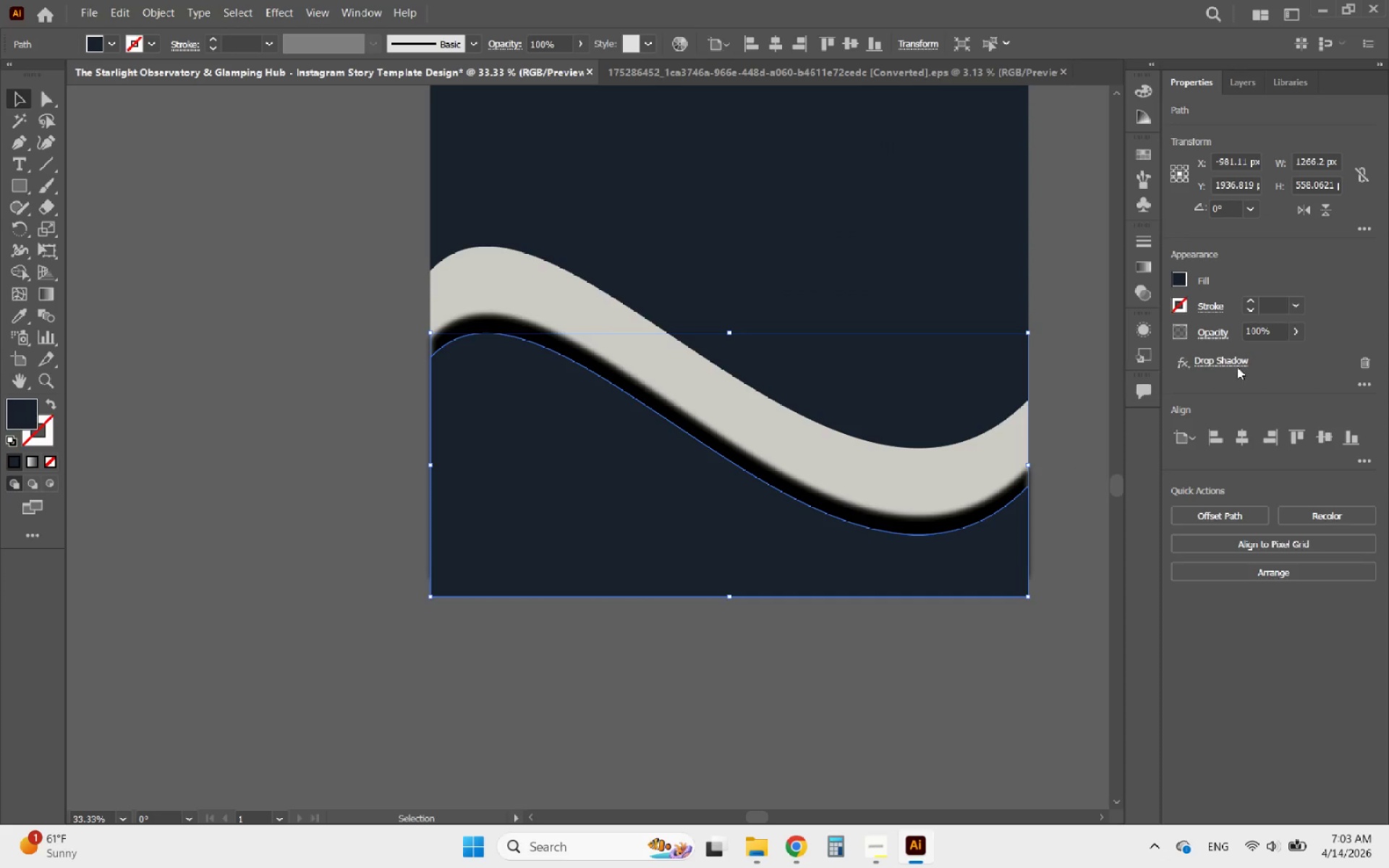 
left_click([1242, 362])
 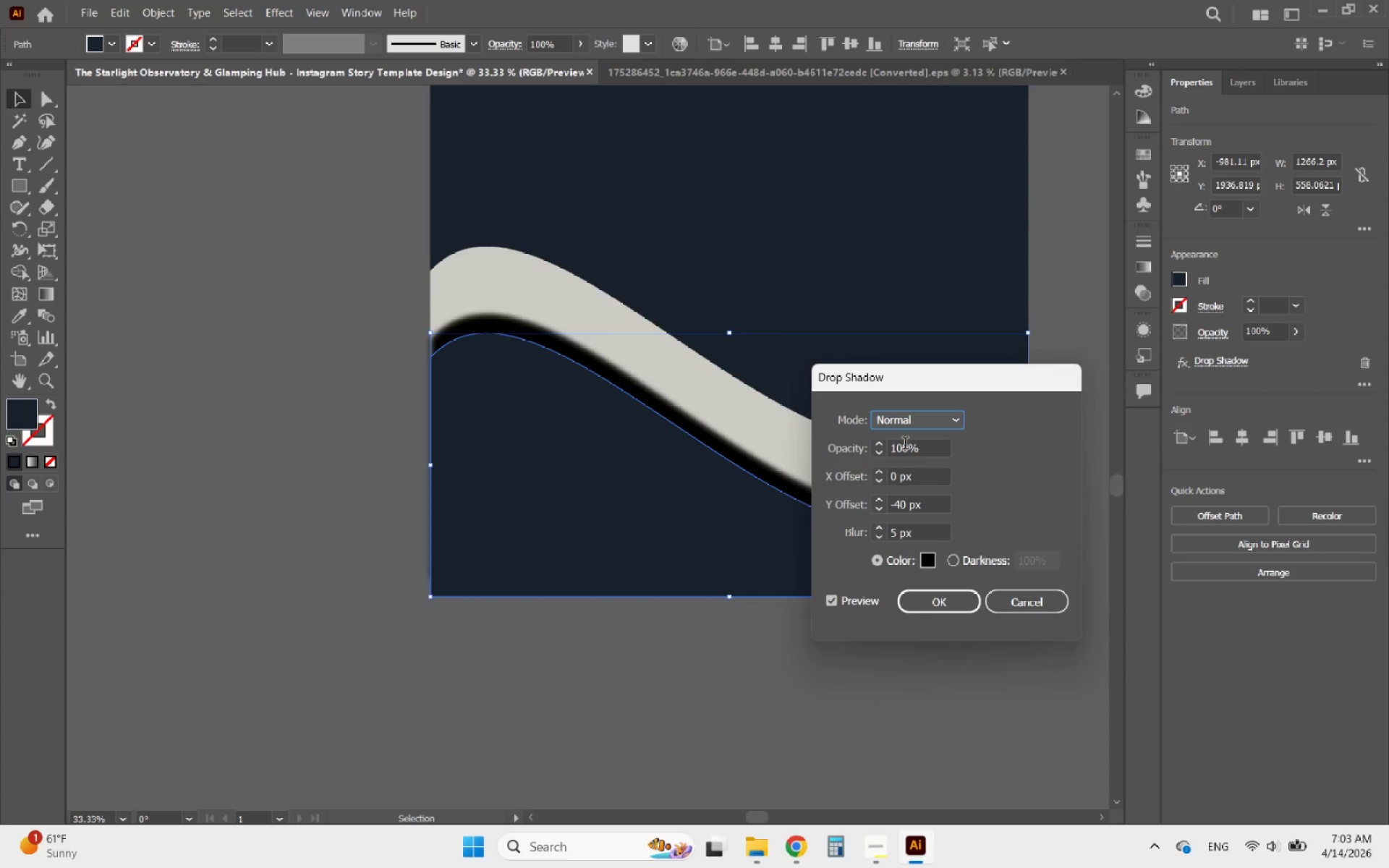 
left_click_drag(start_coordinate=[905, 445], to_coordinate=[868, 456])
 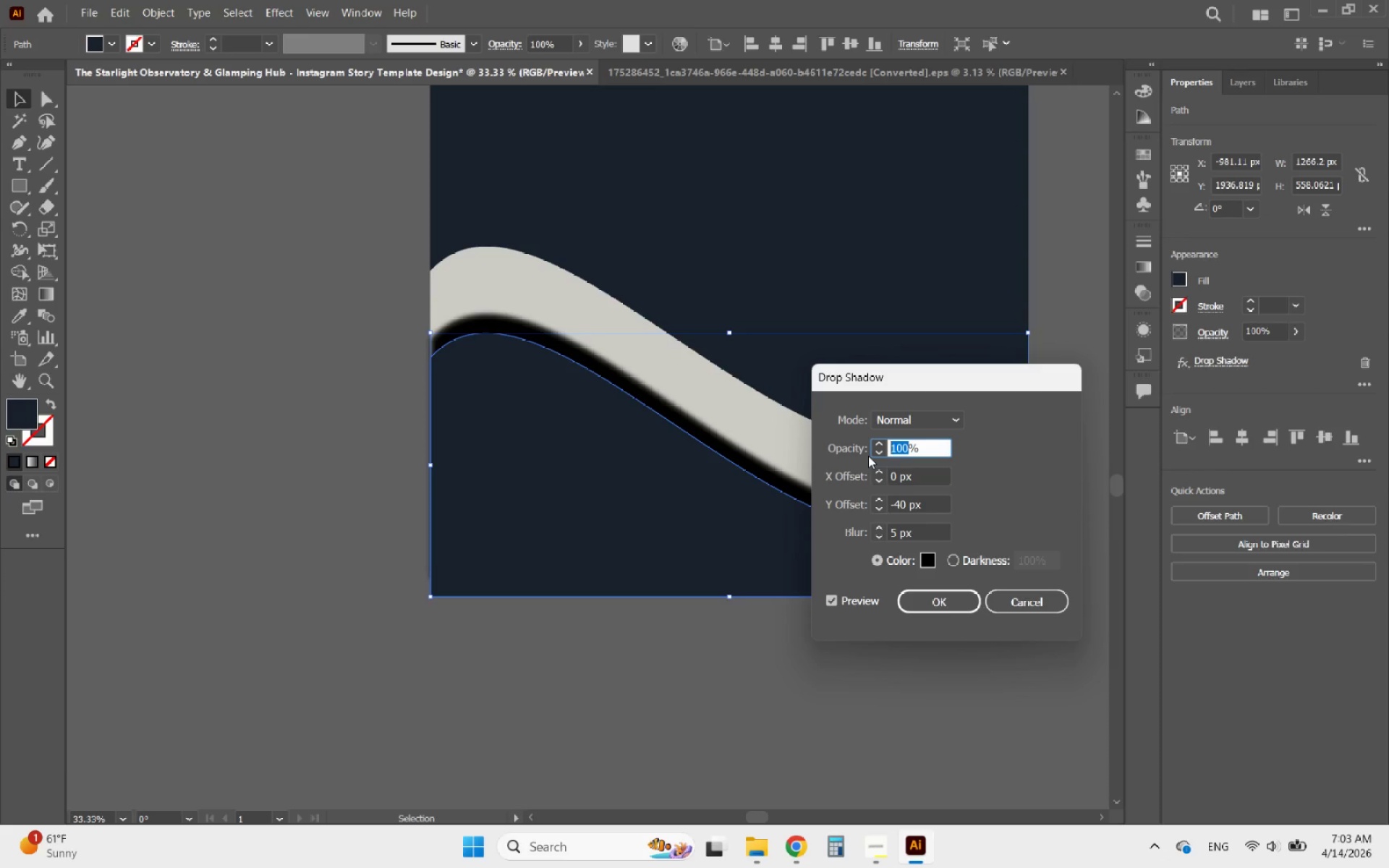 
type(70)
 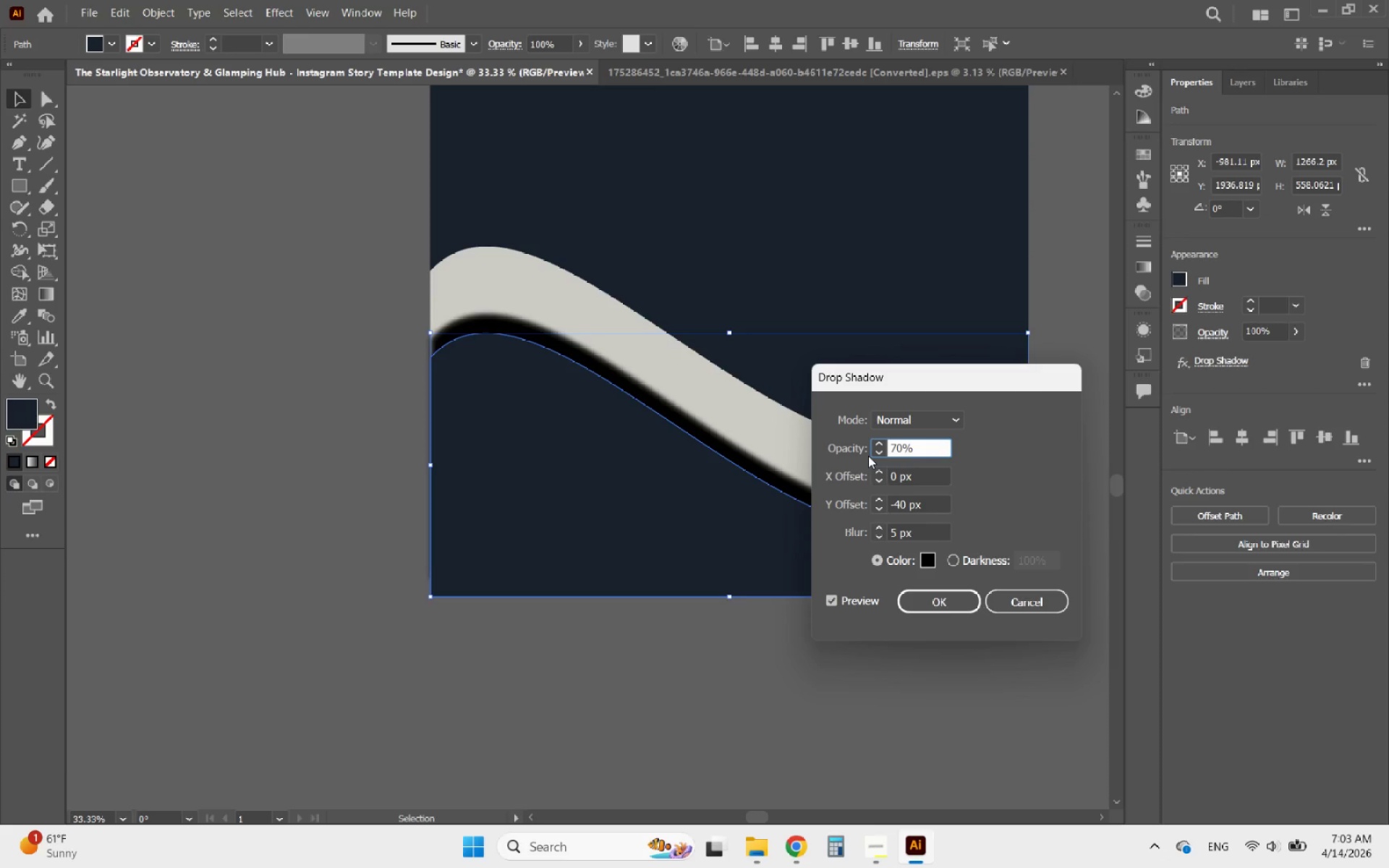 
key(Enter)
 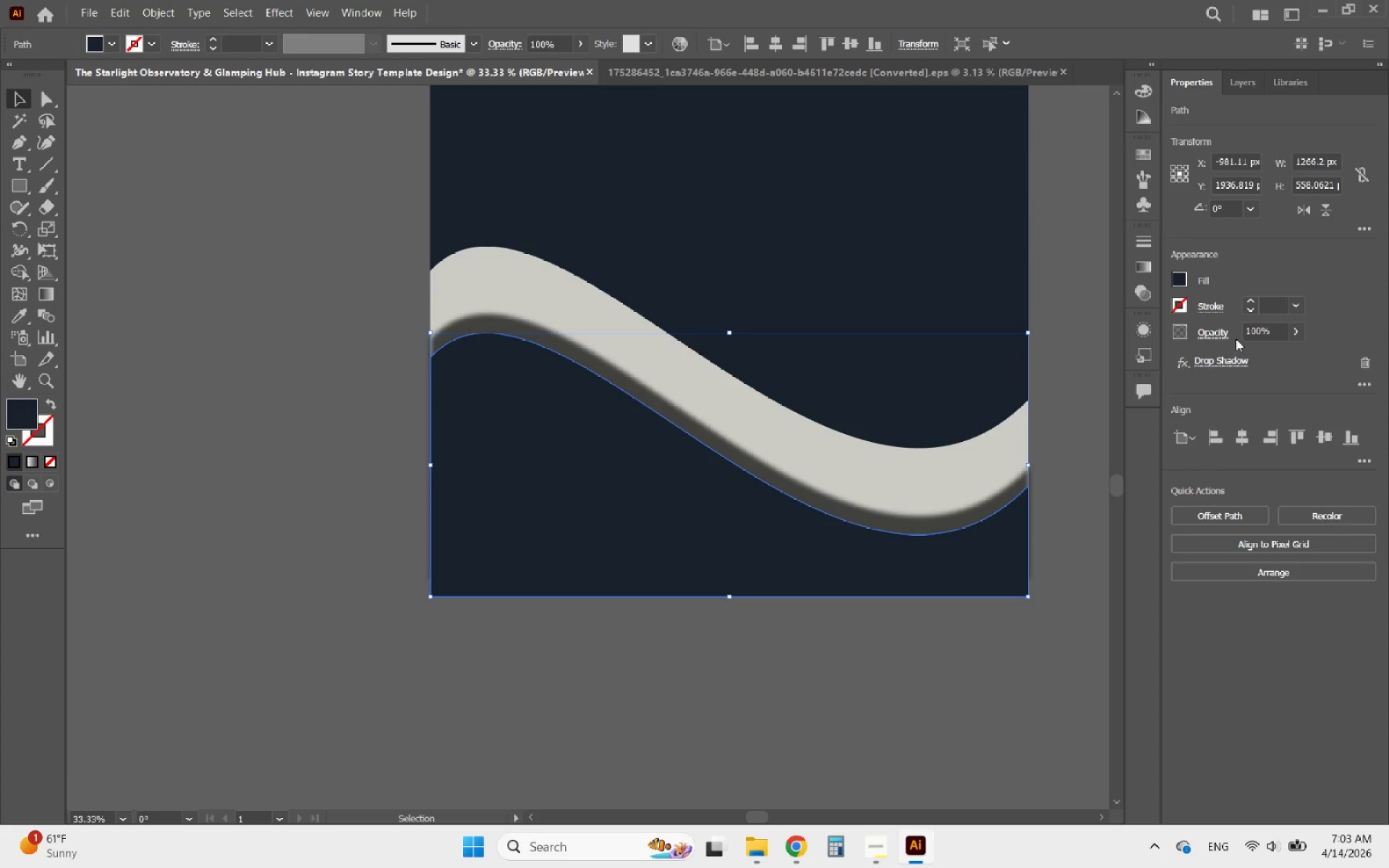 
left_click([1234, 356])
 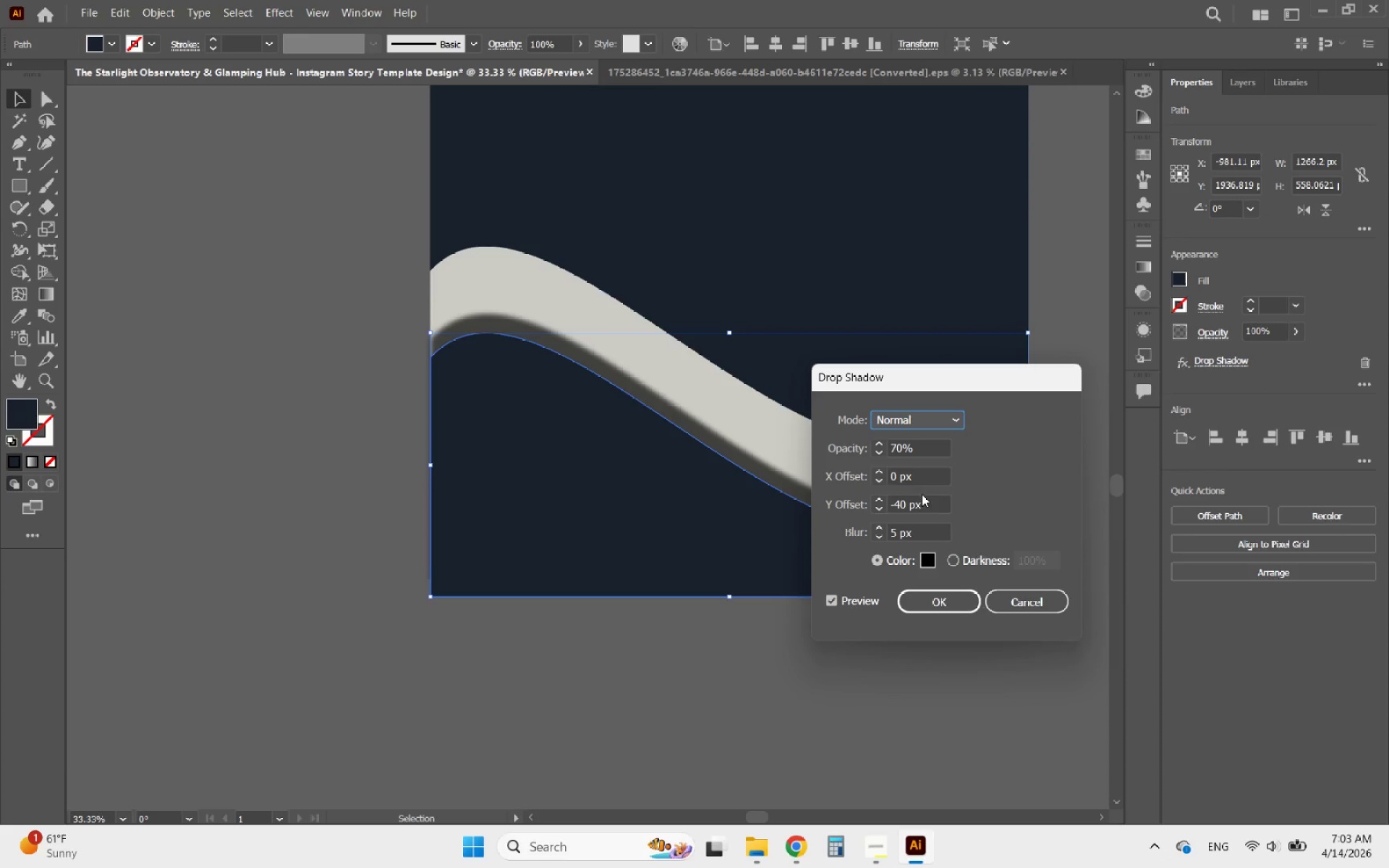 
scroll: coordinate [904, 511], scroll_direction: down, amount: 6.0
 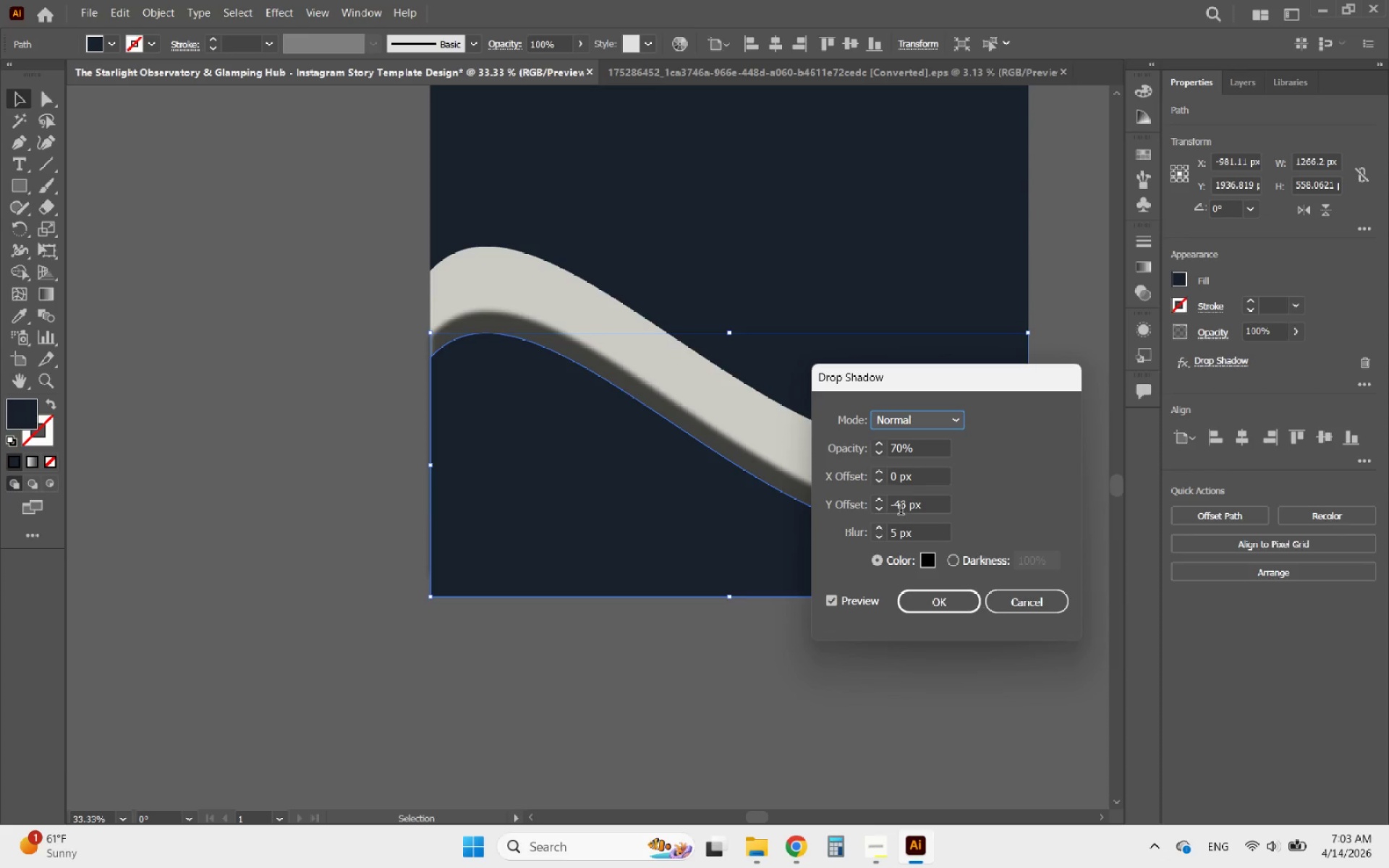 
scroll: coordinate [900, 507], scroll_direction: up, amount: 21.0
 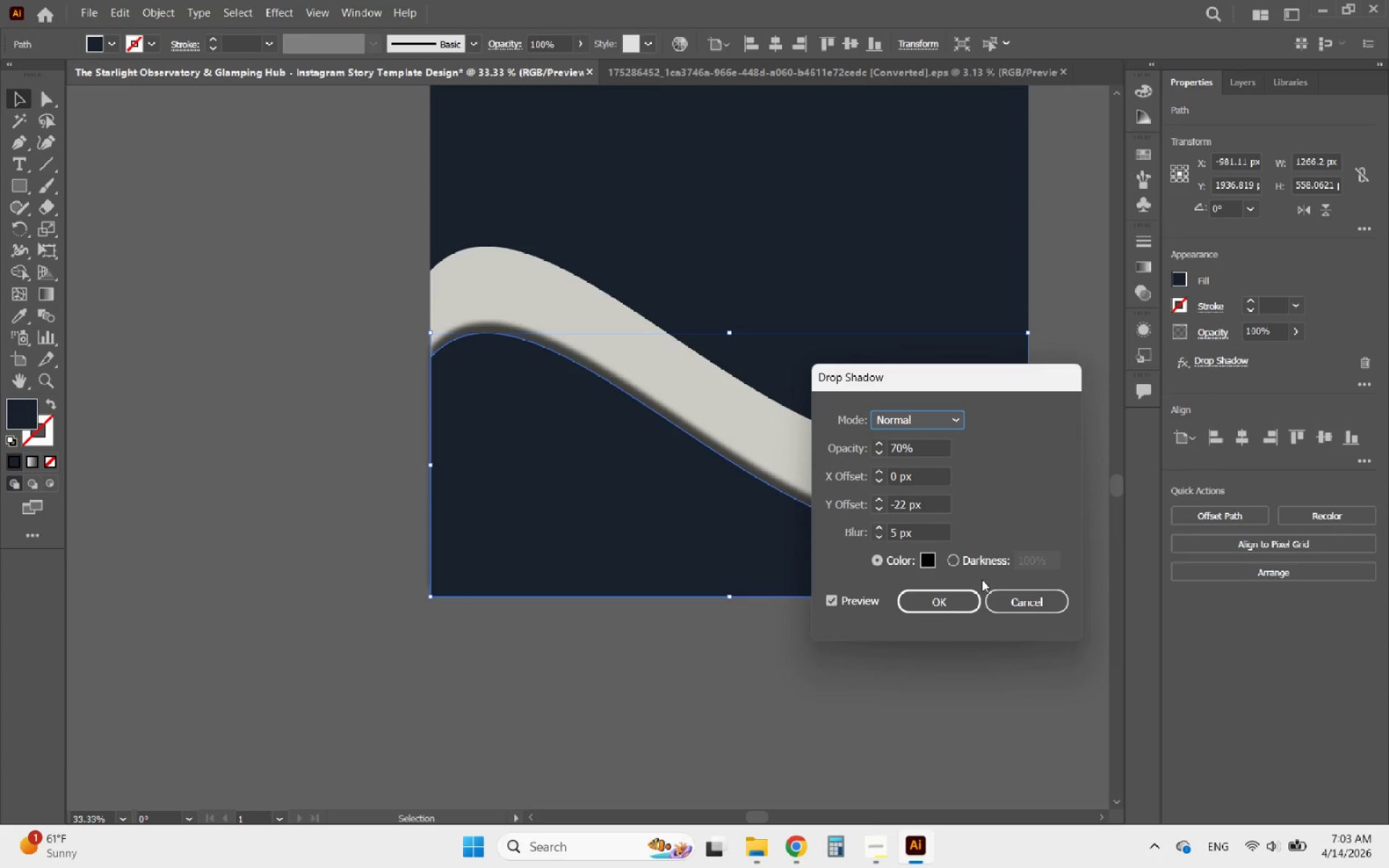 
left_click([953, 561])
 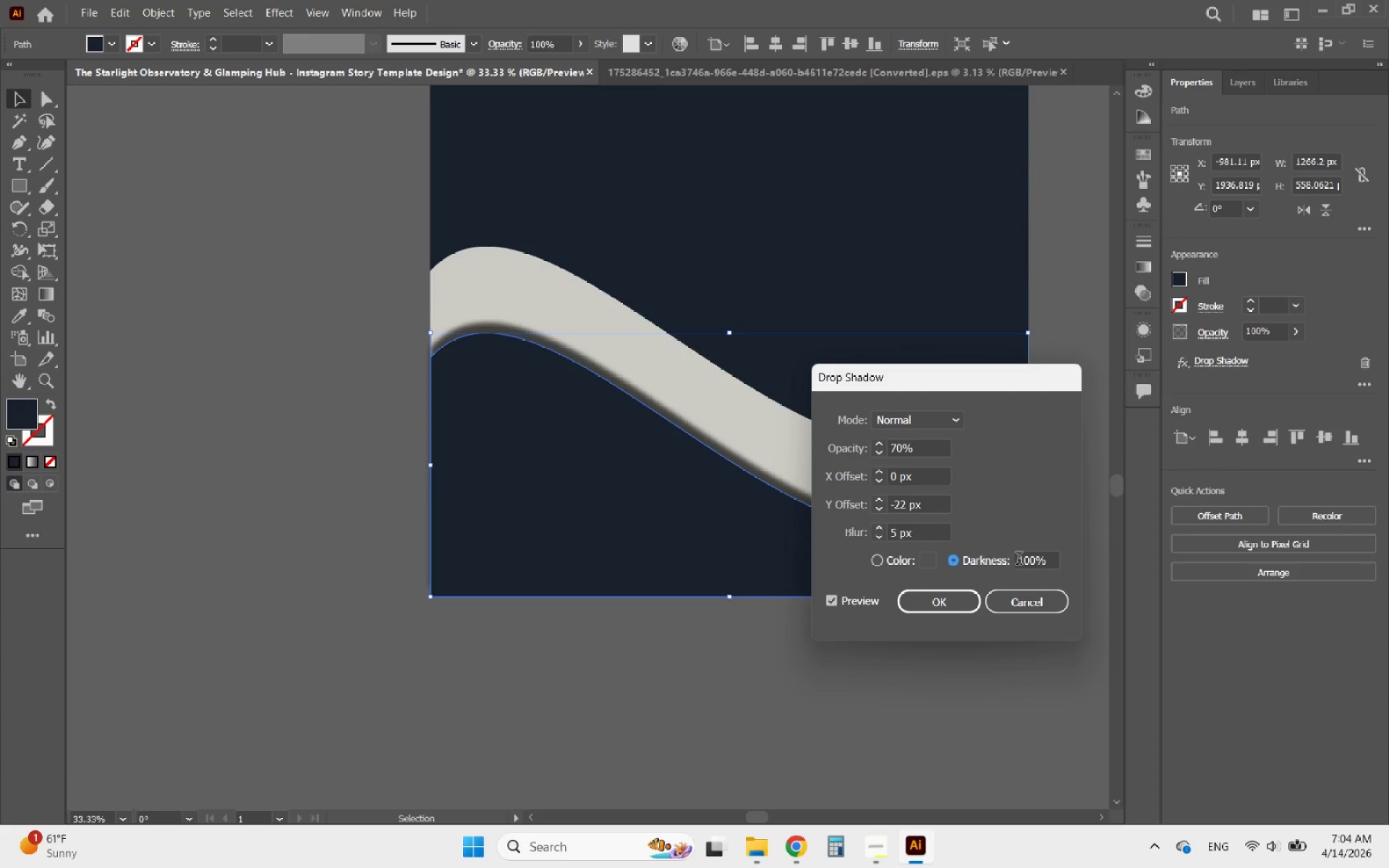 
scroll: coordinate [1022, 565], scroll_direction: down, amount: 37.0
 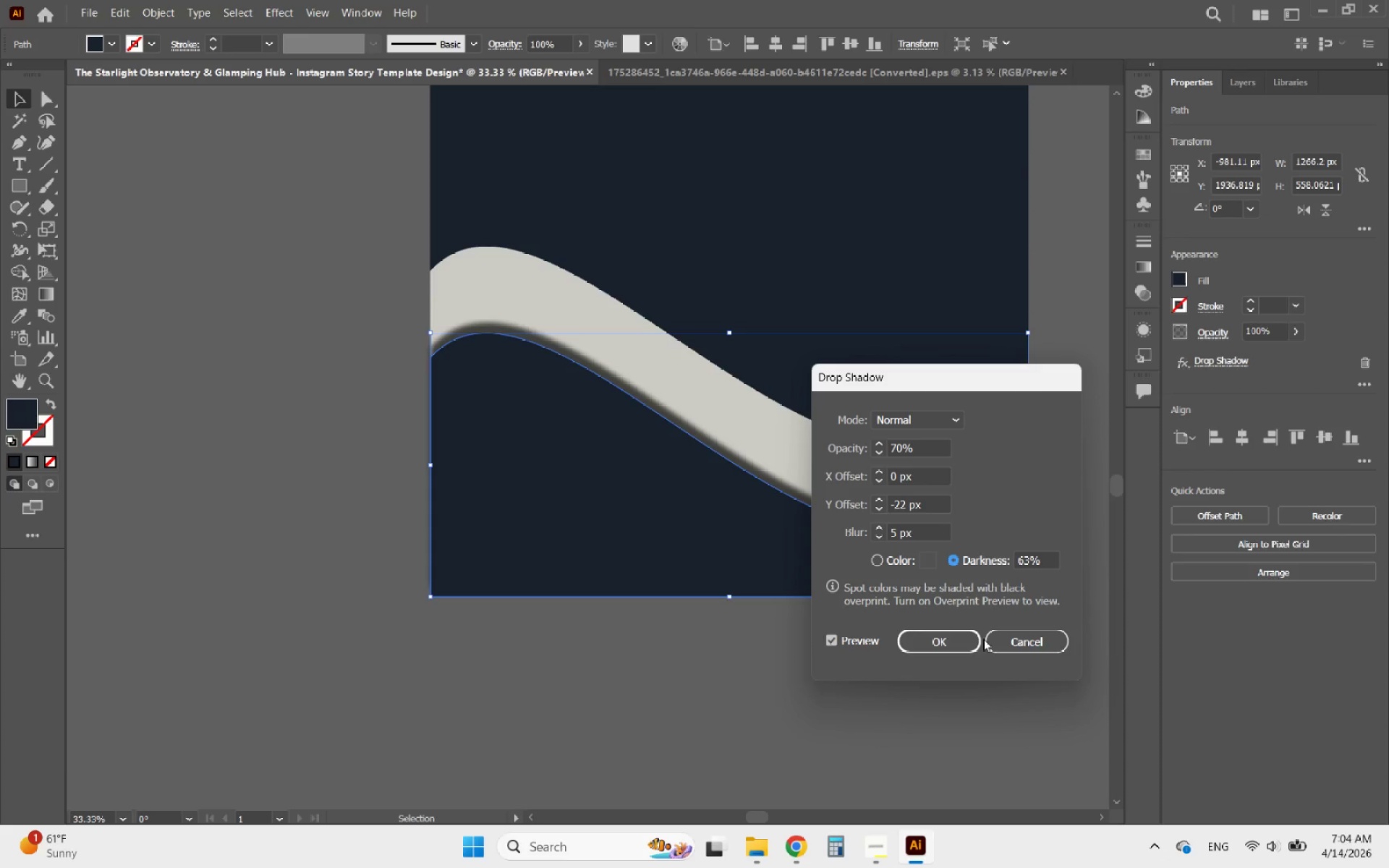 
wait(5.34)
 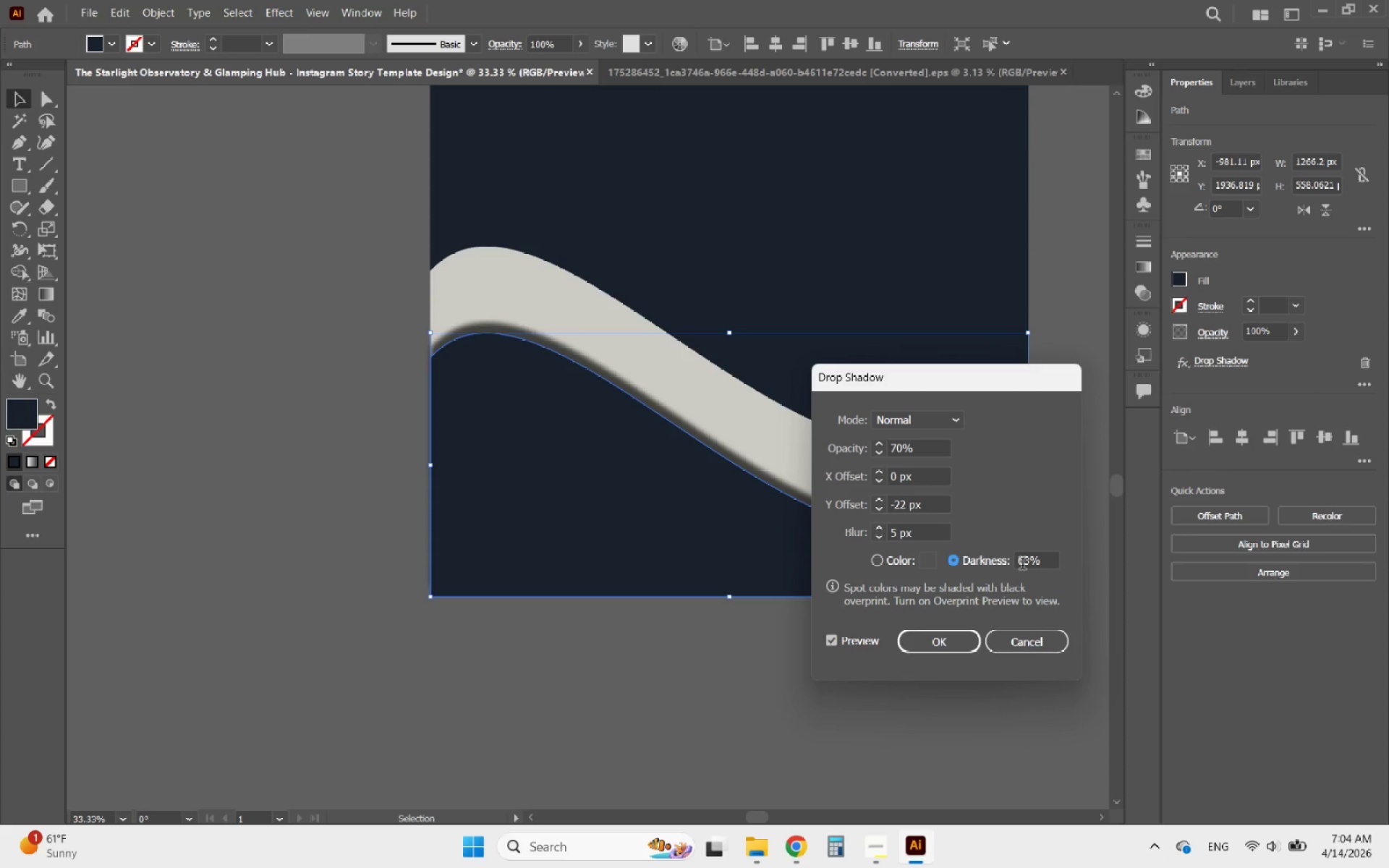 
left_click([878, 555])
 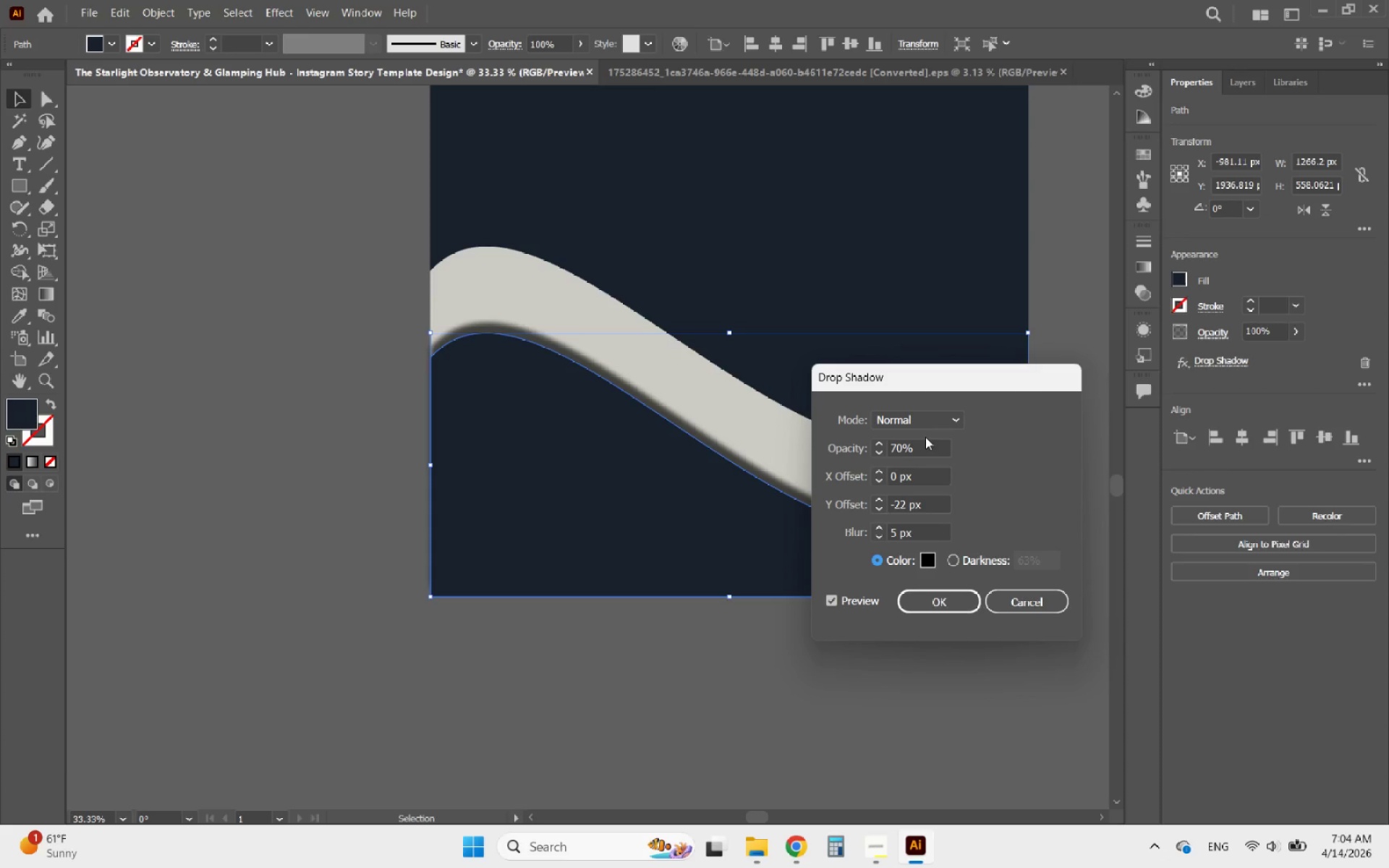 
left_click([919, 417])
 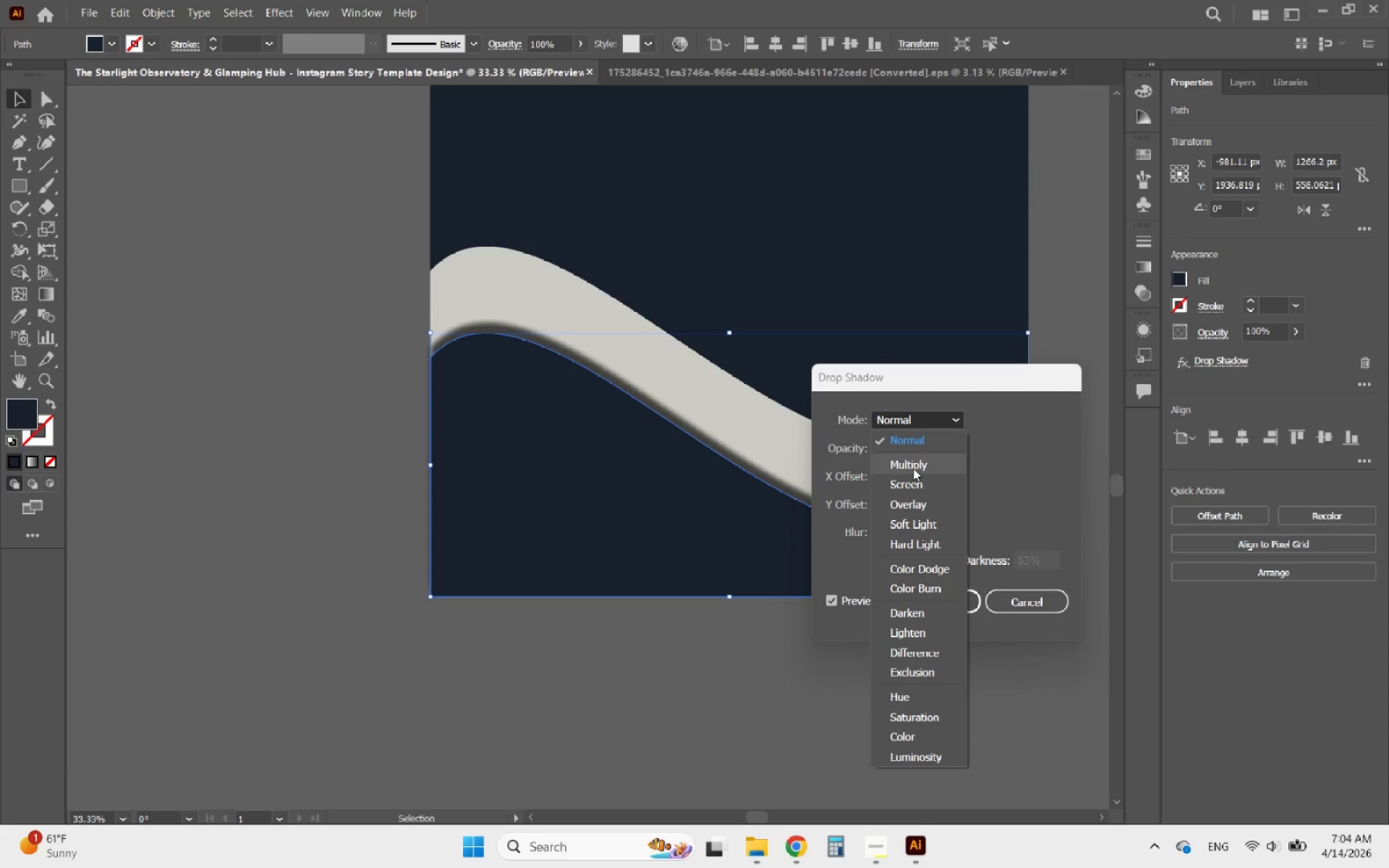 
left_click([913, 468])
 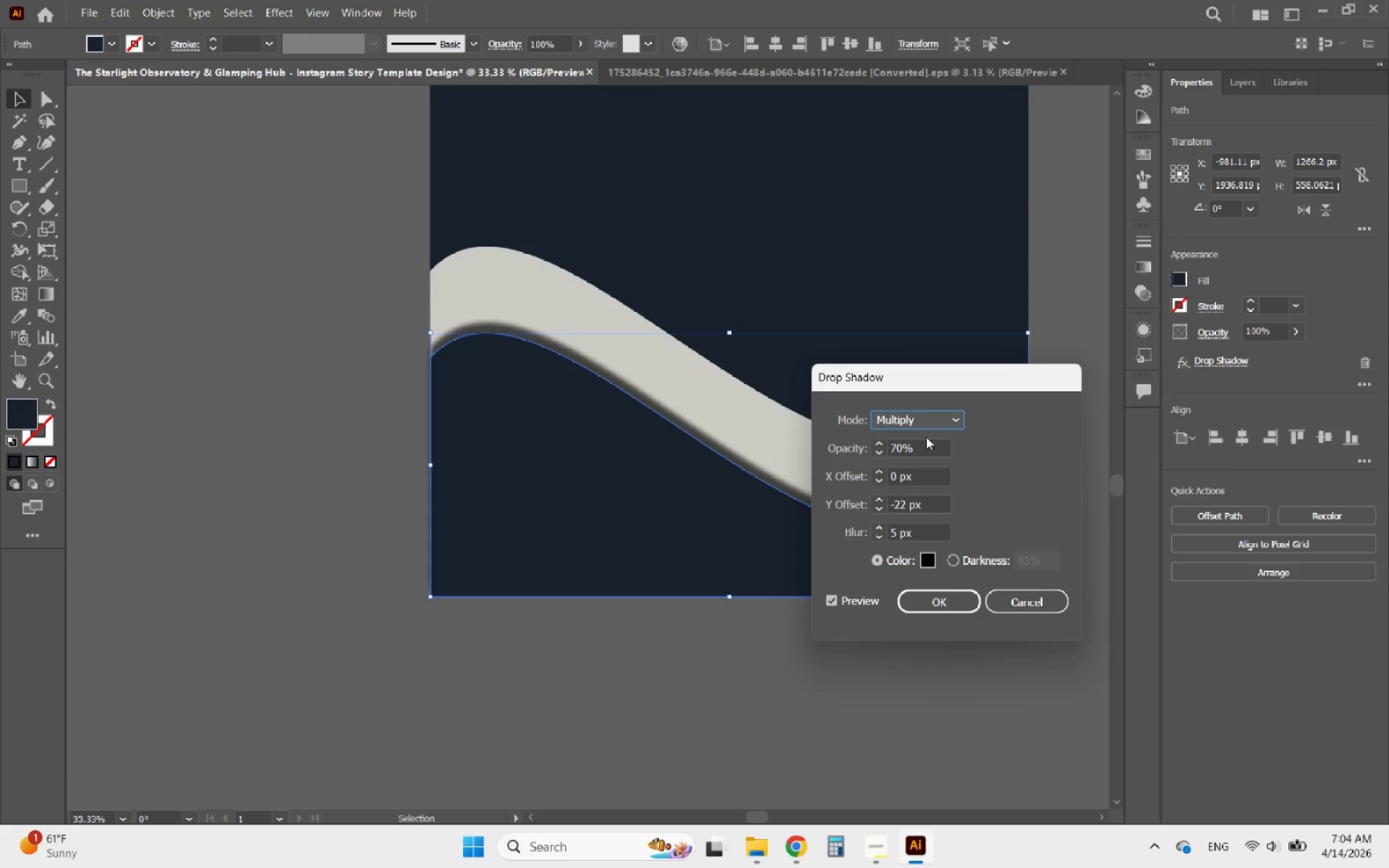 
left_click([953, 594])
 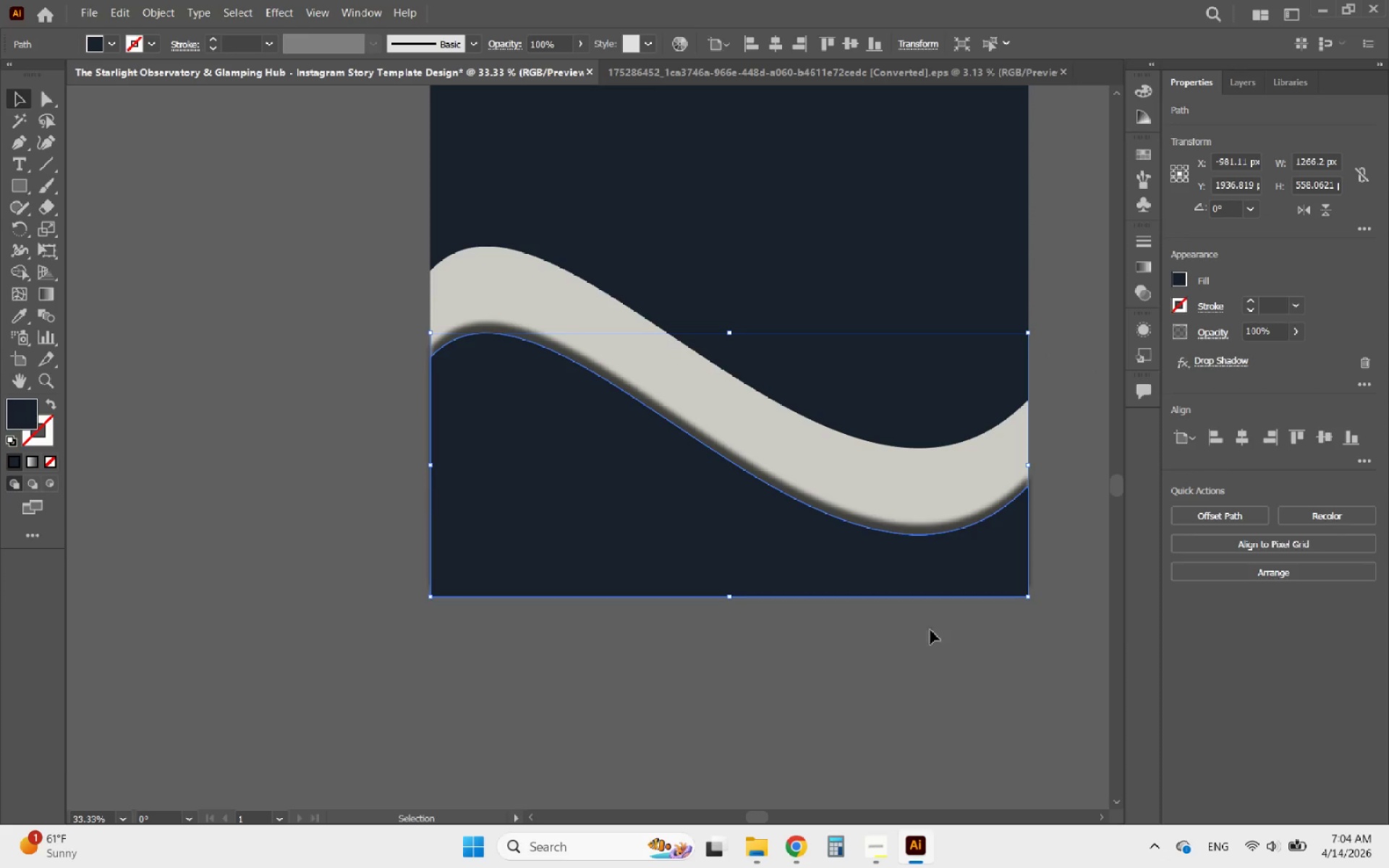 
left_click([926, 645])
 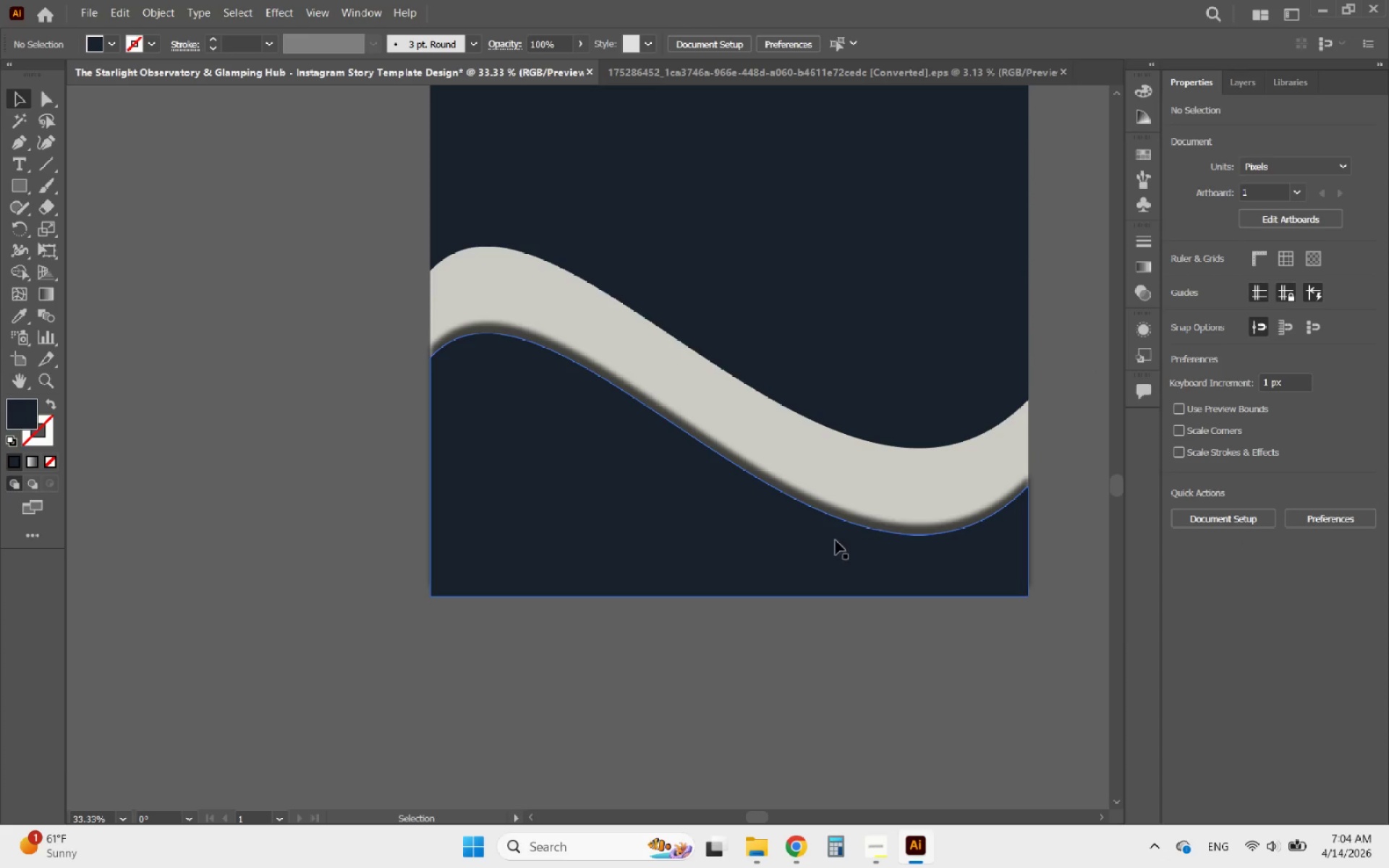 
left_click([823, 541])
 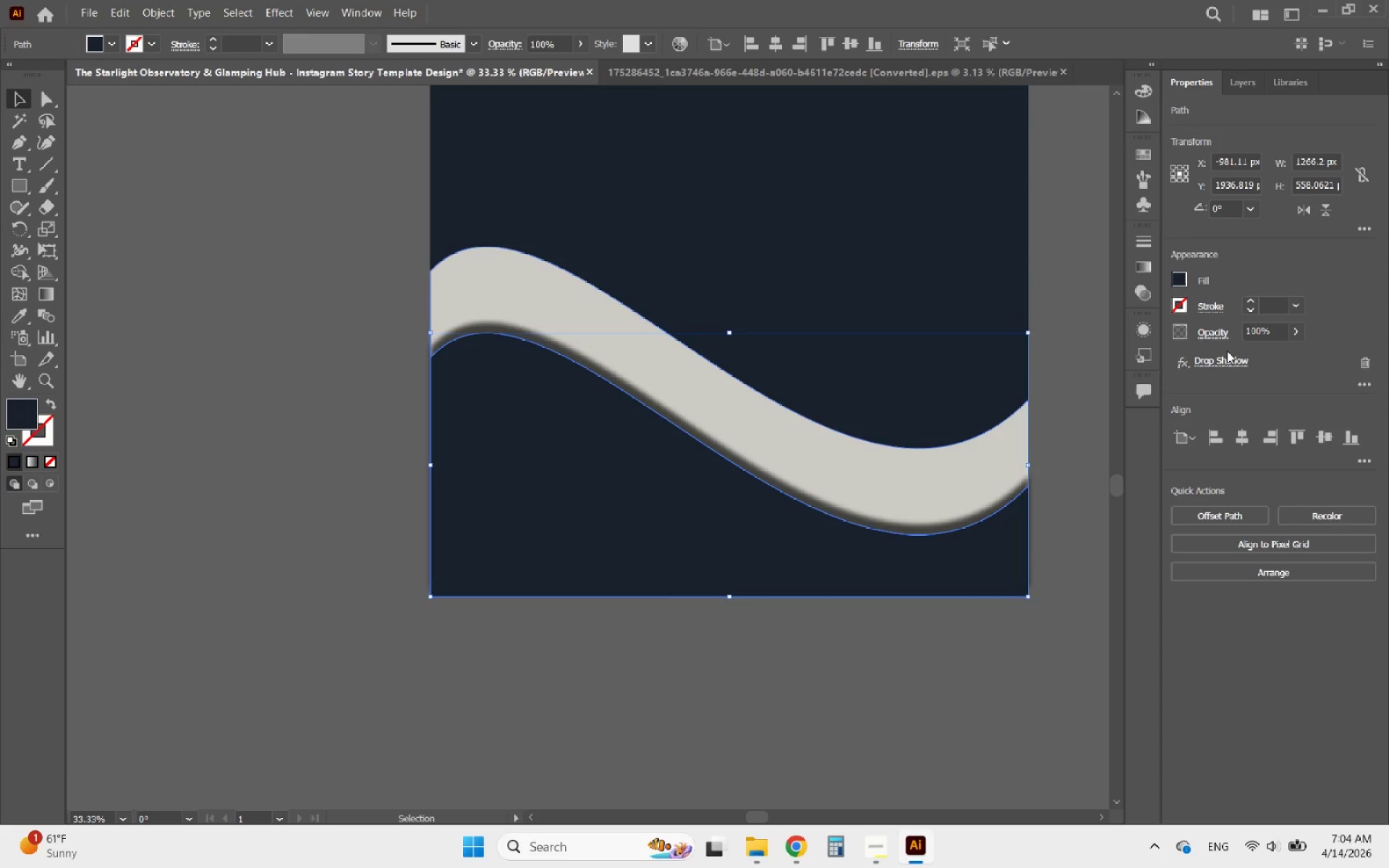 
left_click([1222, 357])
 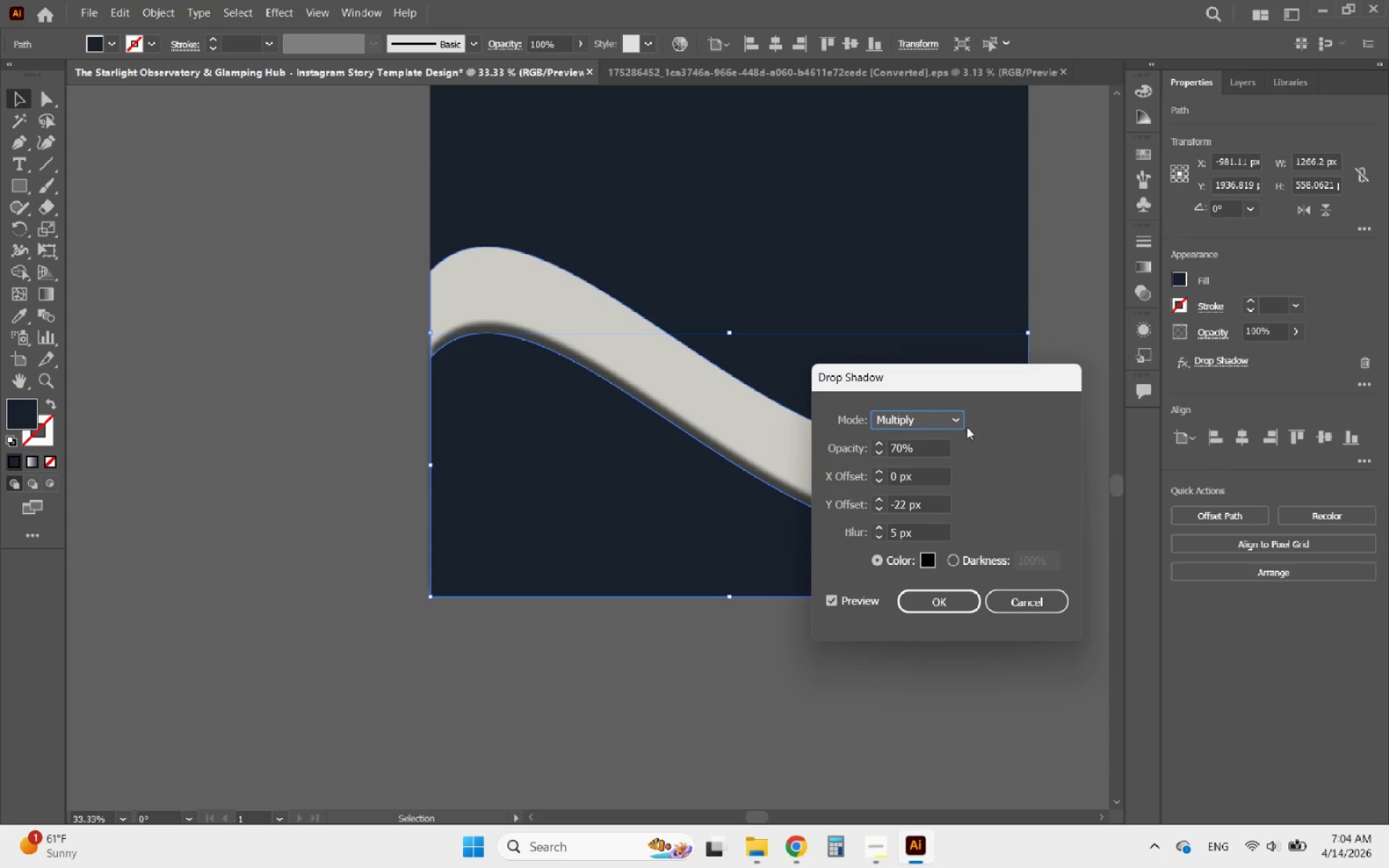 
left_click([933, 419])
 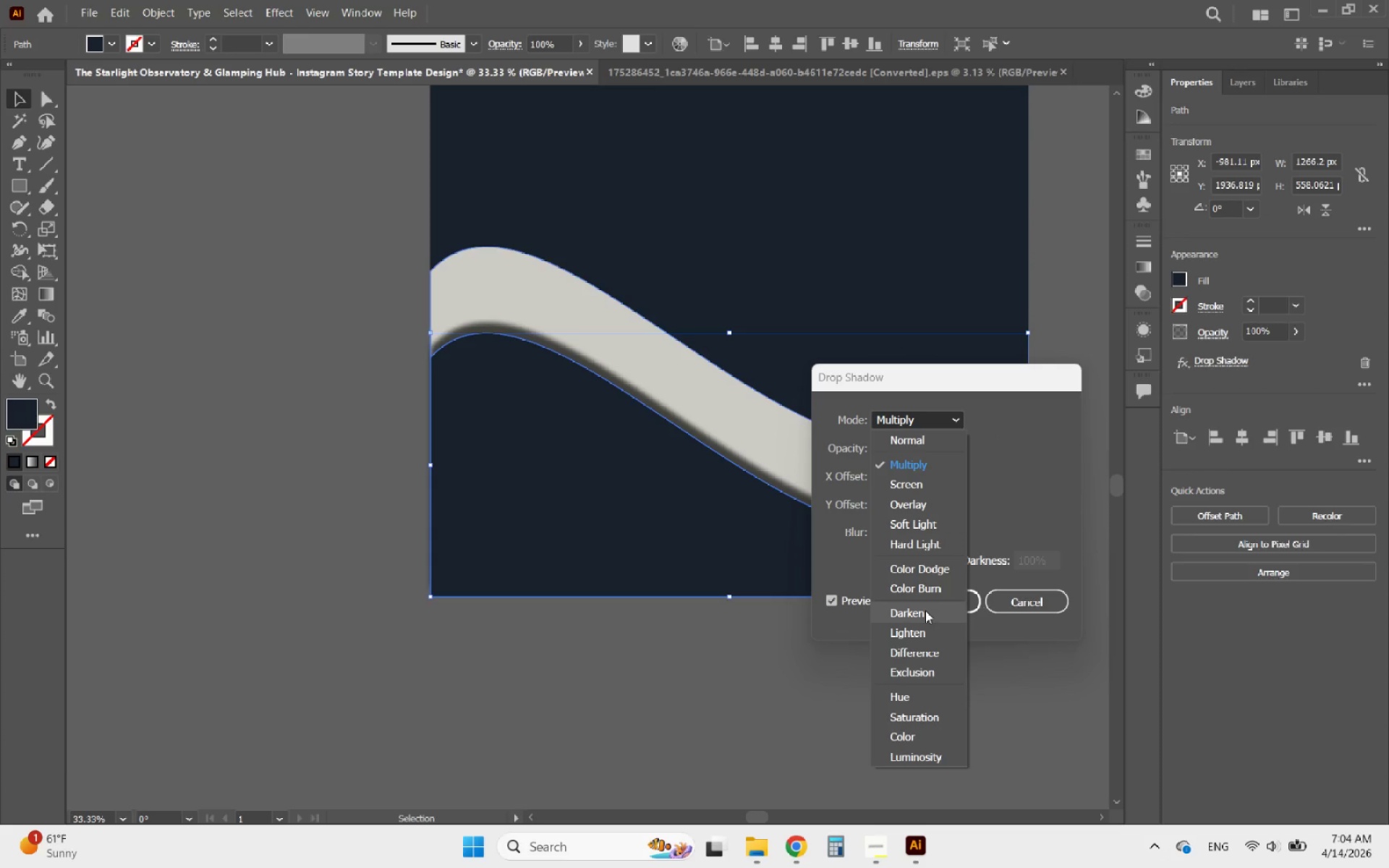 
left_click([933, 629])
 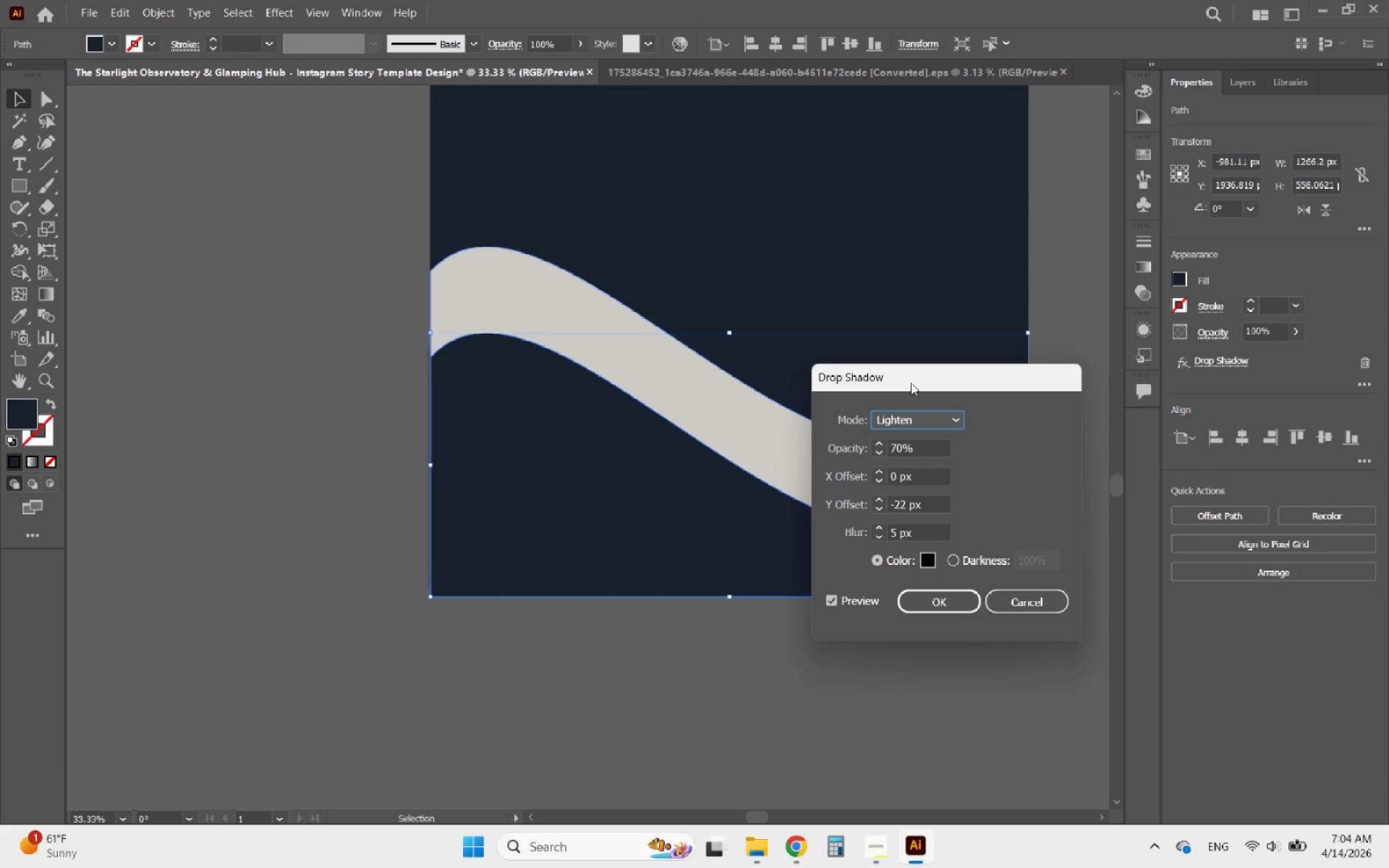 
left_click([889, 412])
 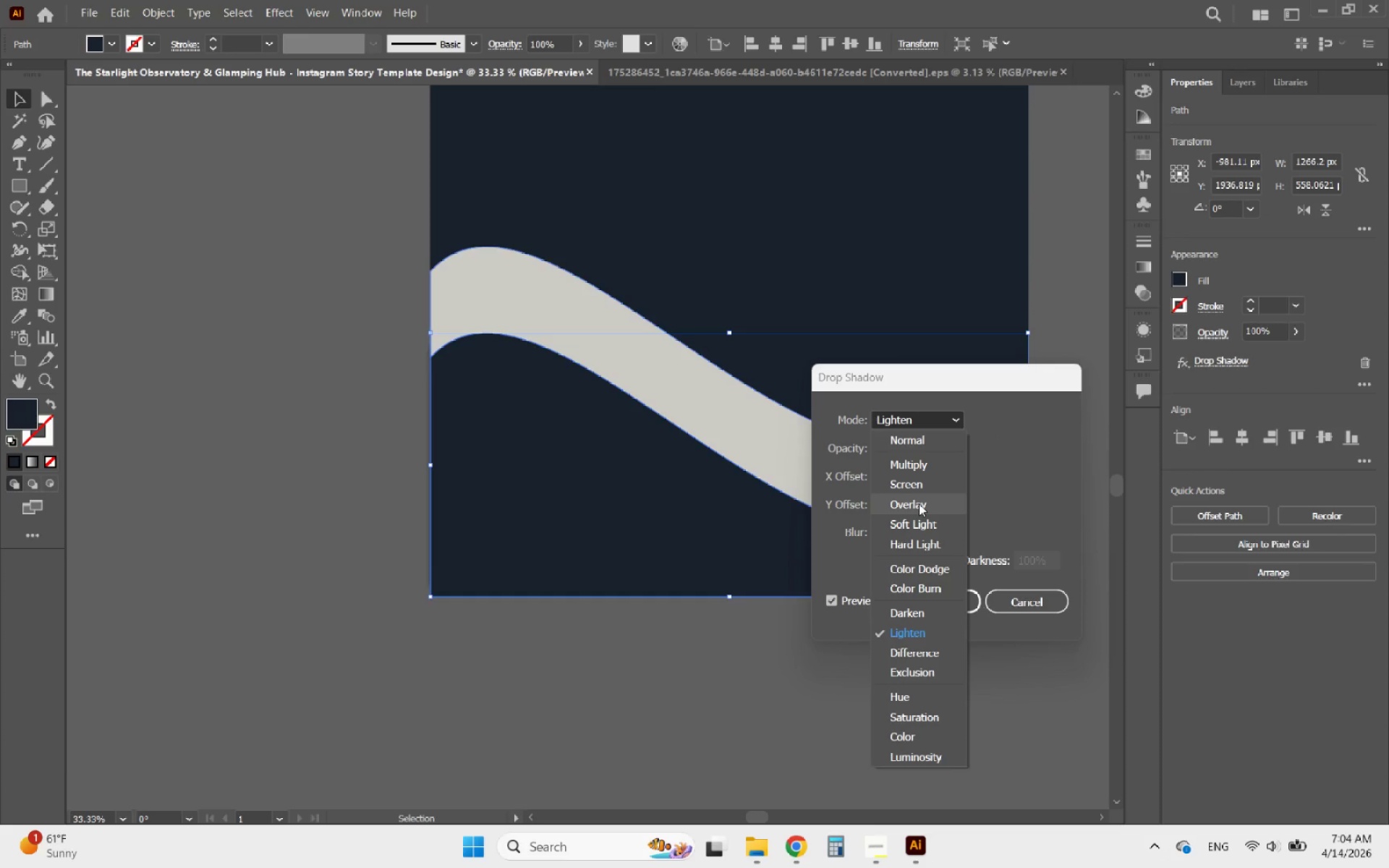 
left_click([919, 503])
 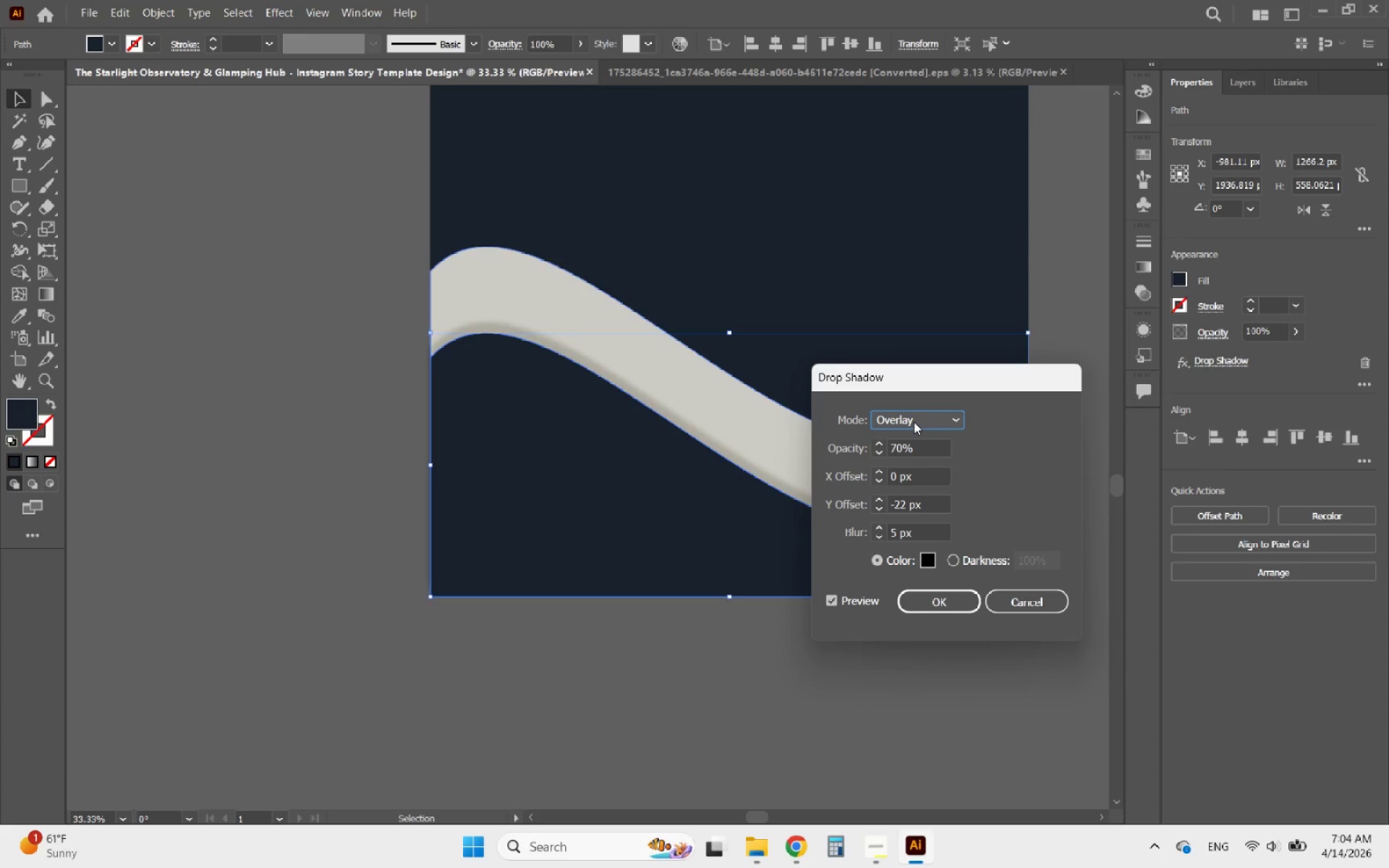 
left_click([914, 422])
 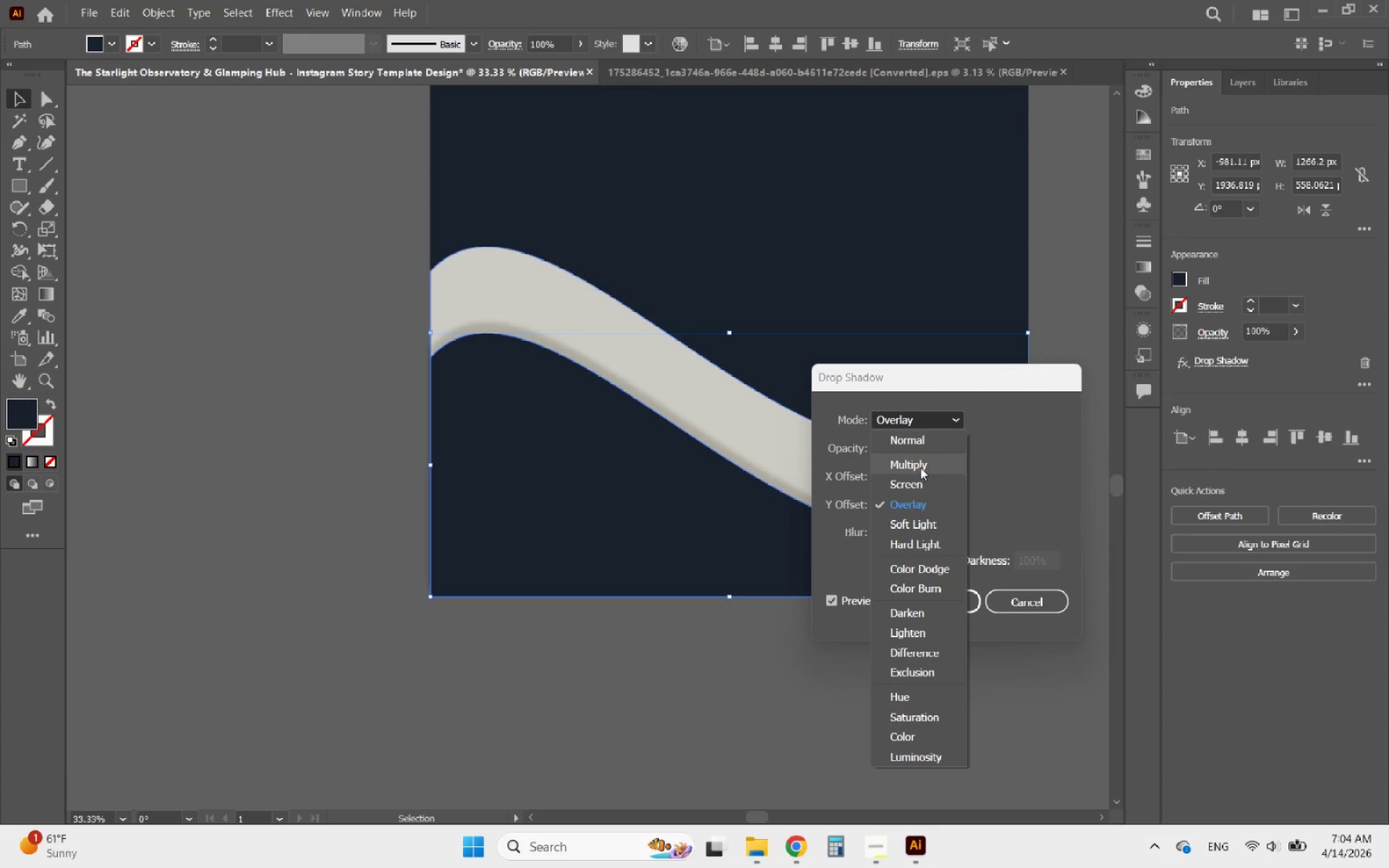 
left_click([927, 485])
 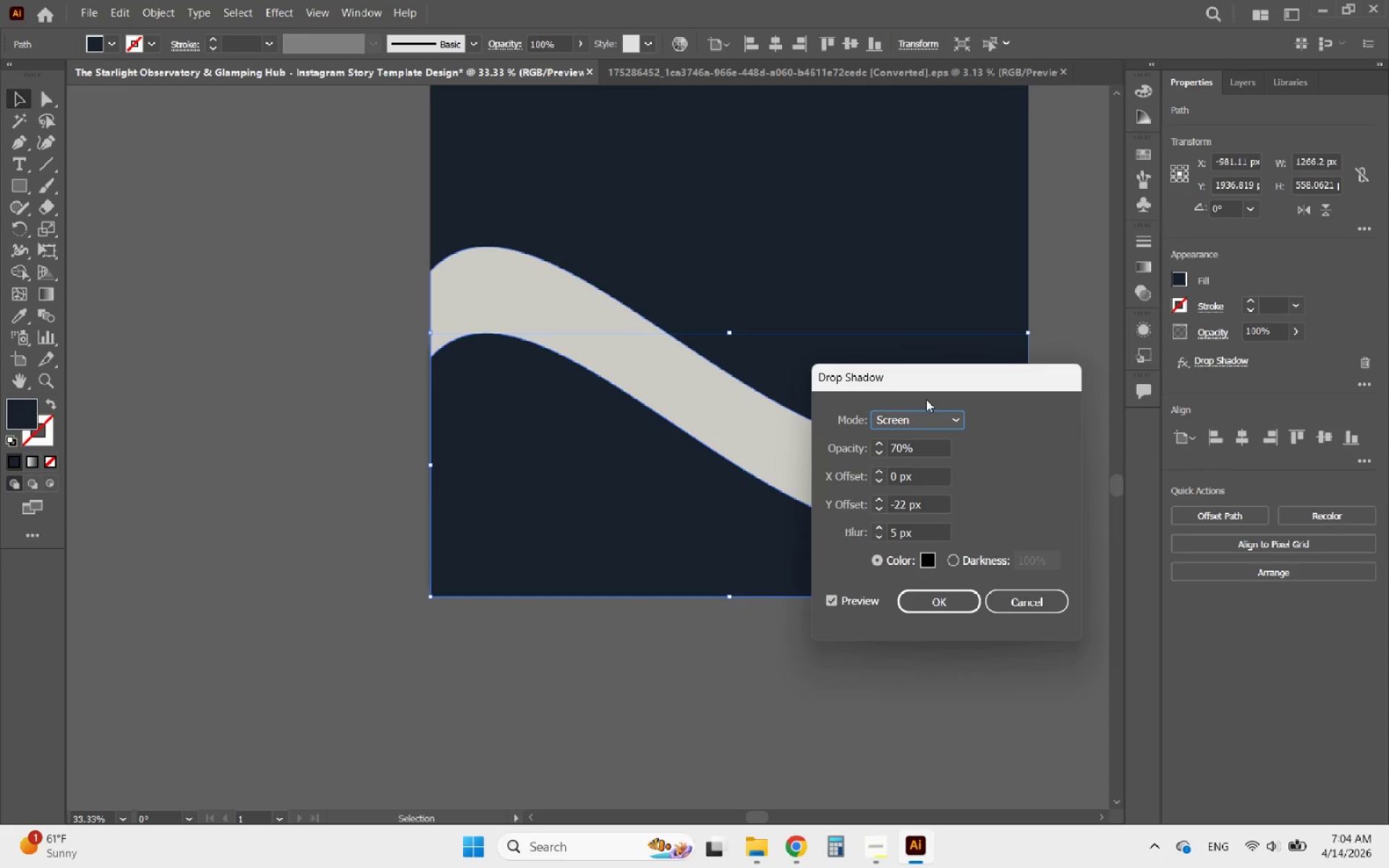 
left_click([919, 420])
 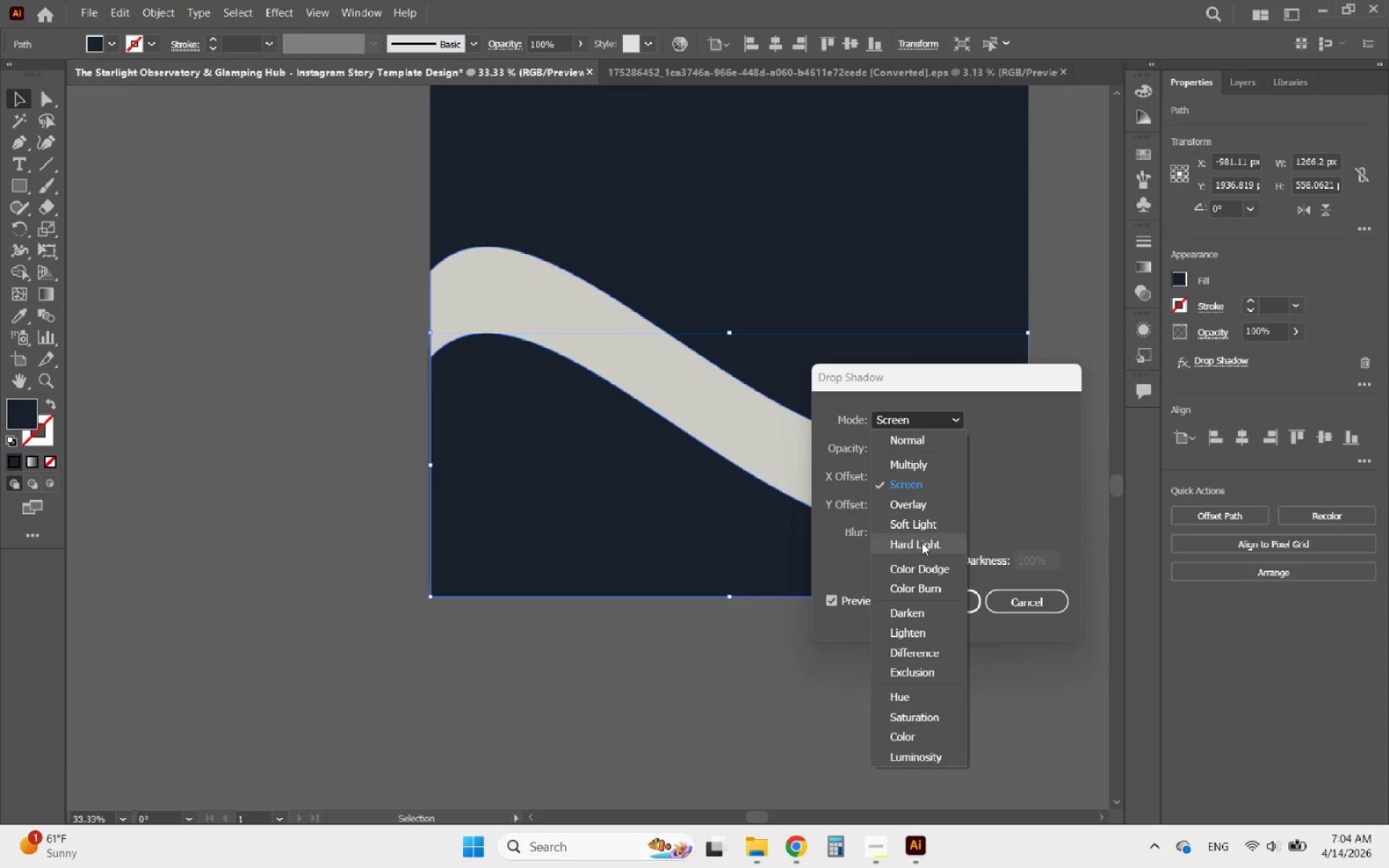 
left_click([918, 516])
 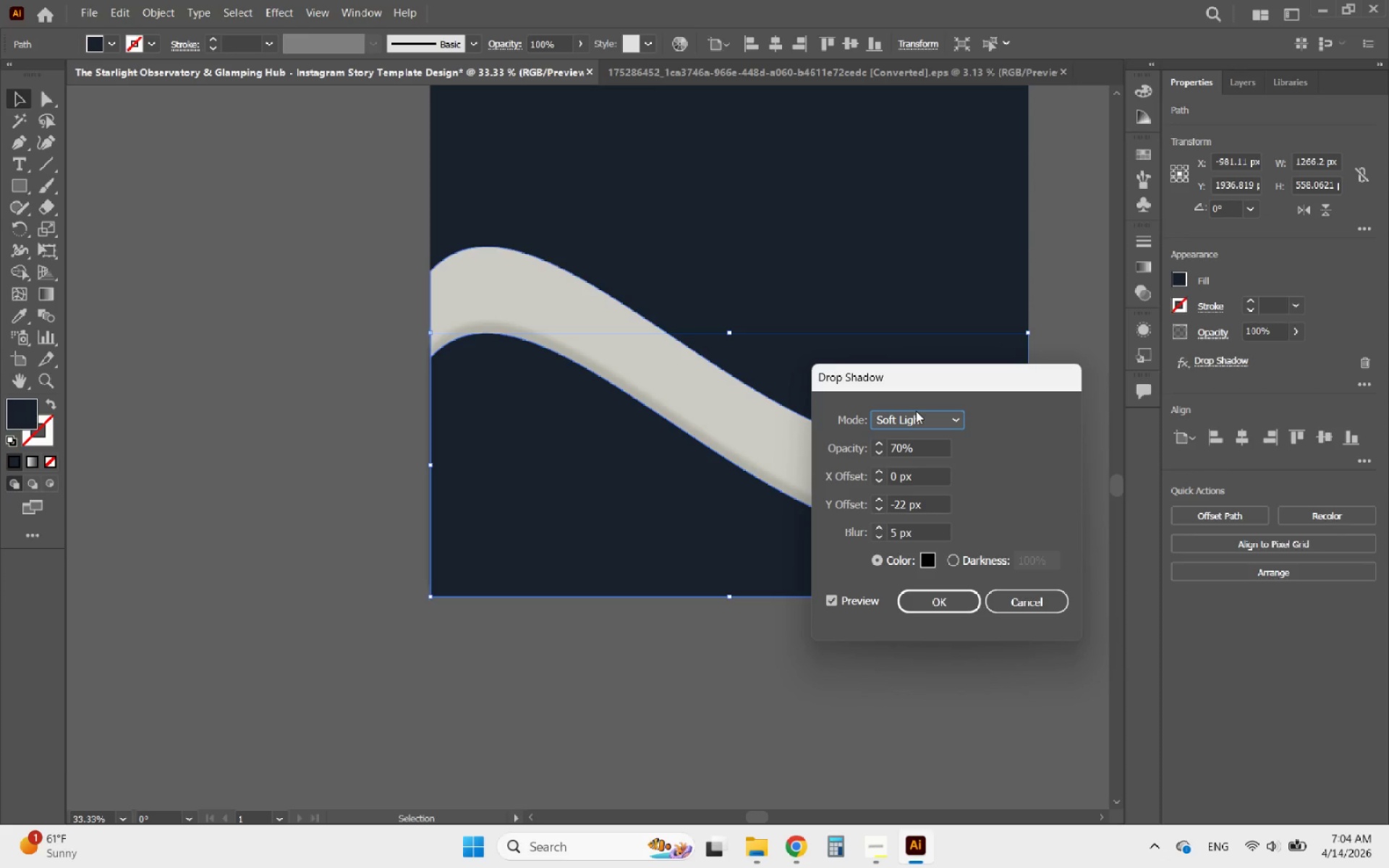 
left_click([916, 411])
 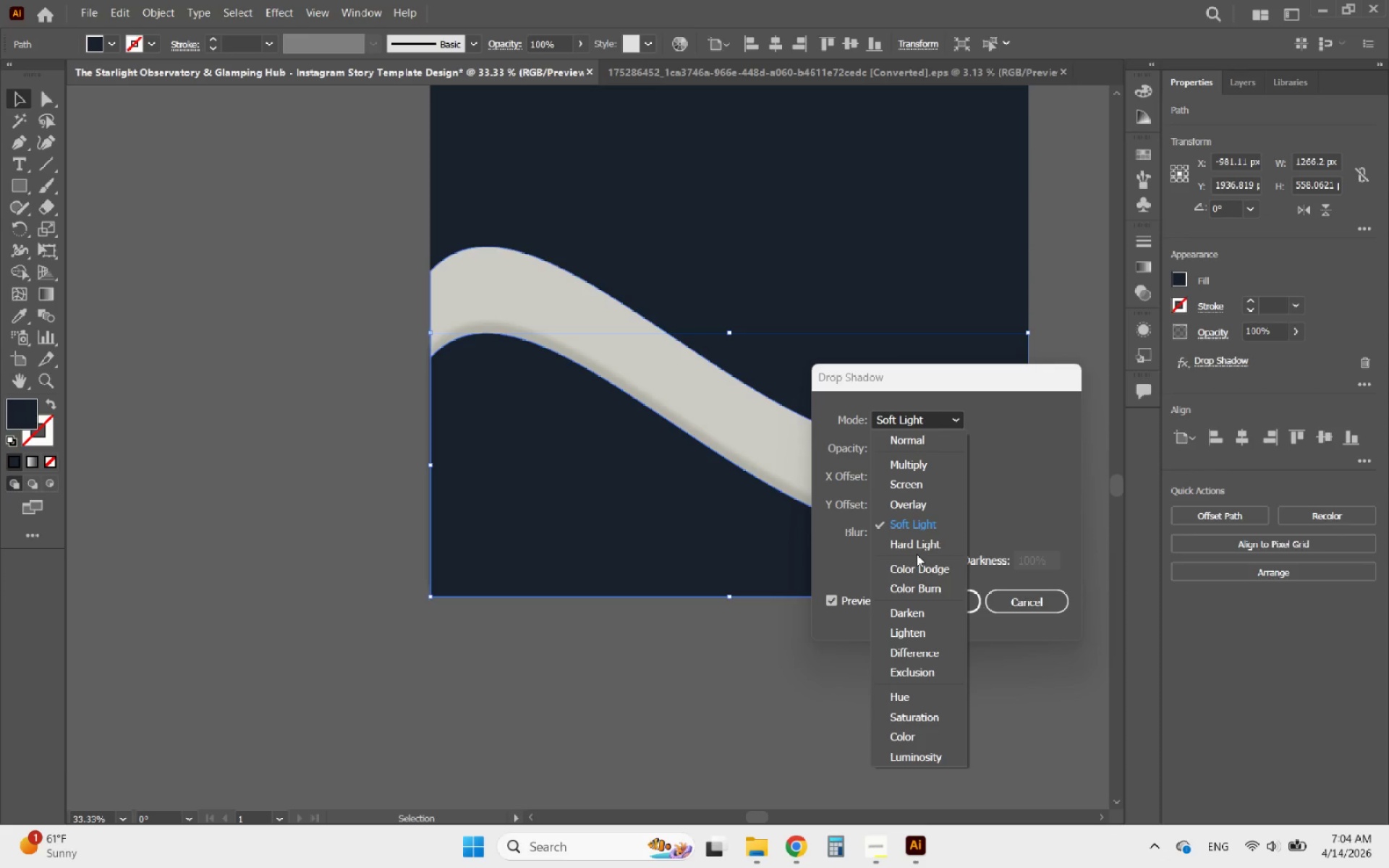 
left_click([907, 540])
 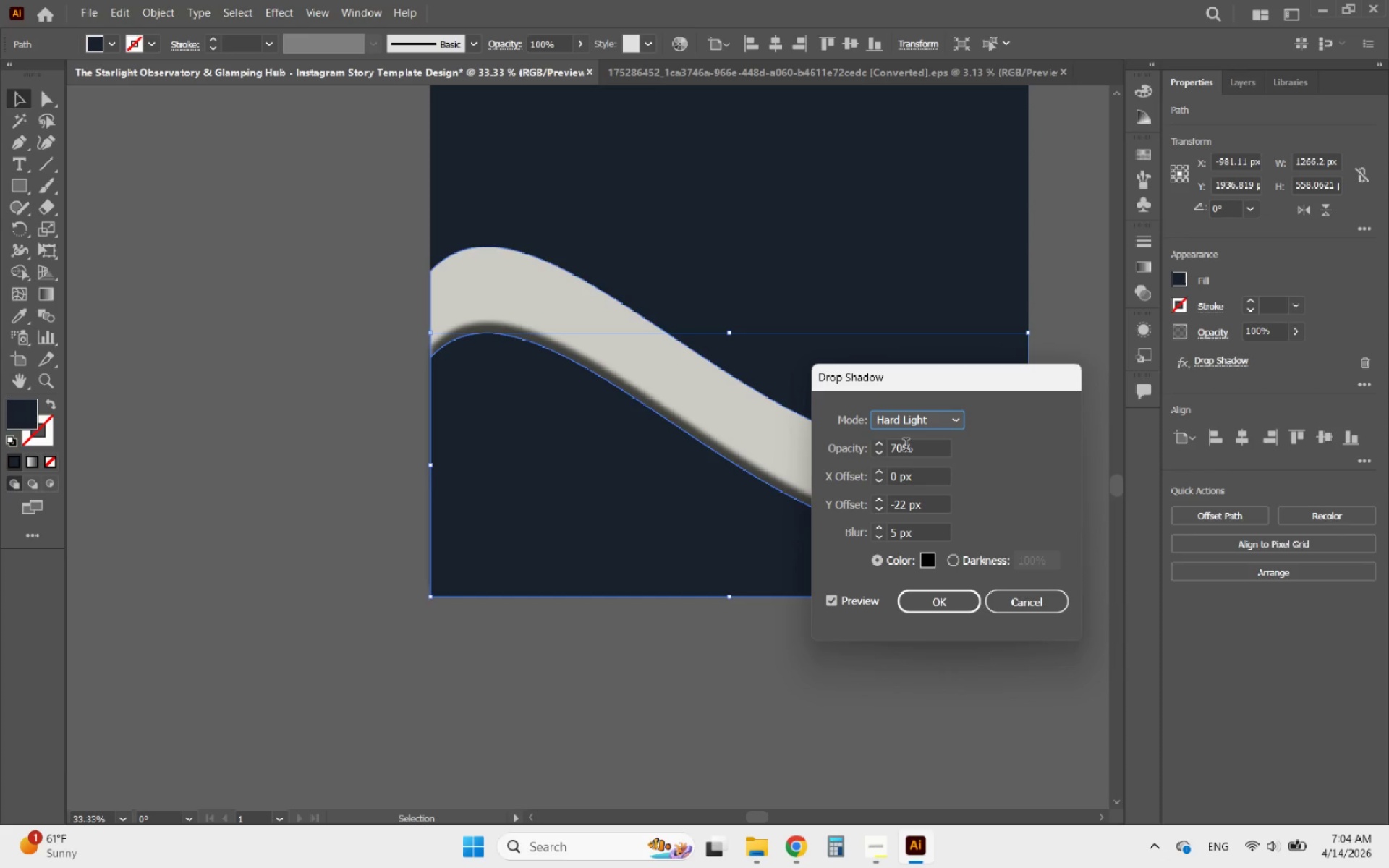 
left_click([912, 417])
 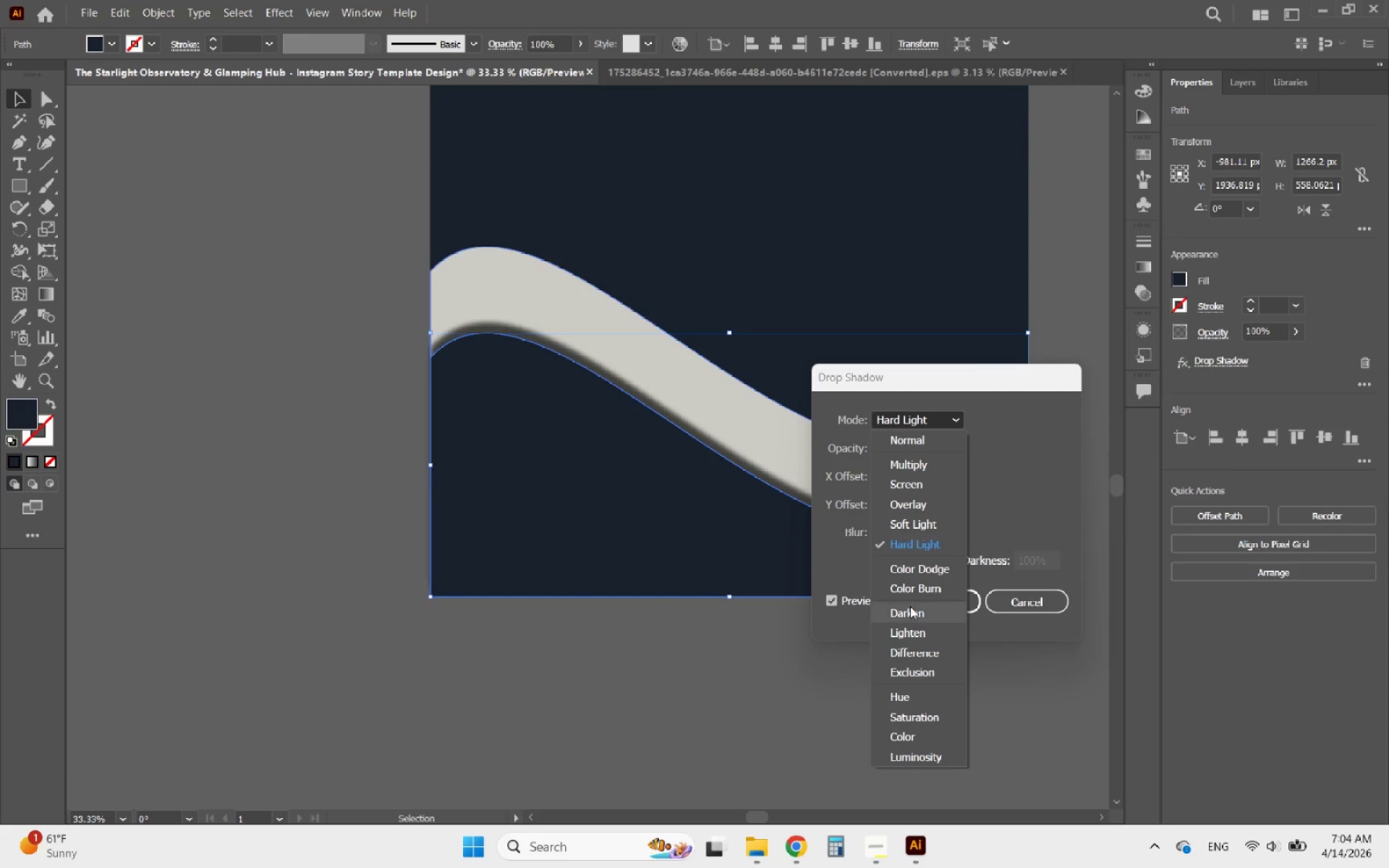 
left_click([910, 609])
 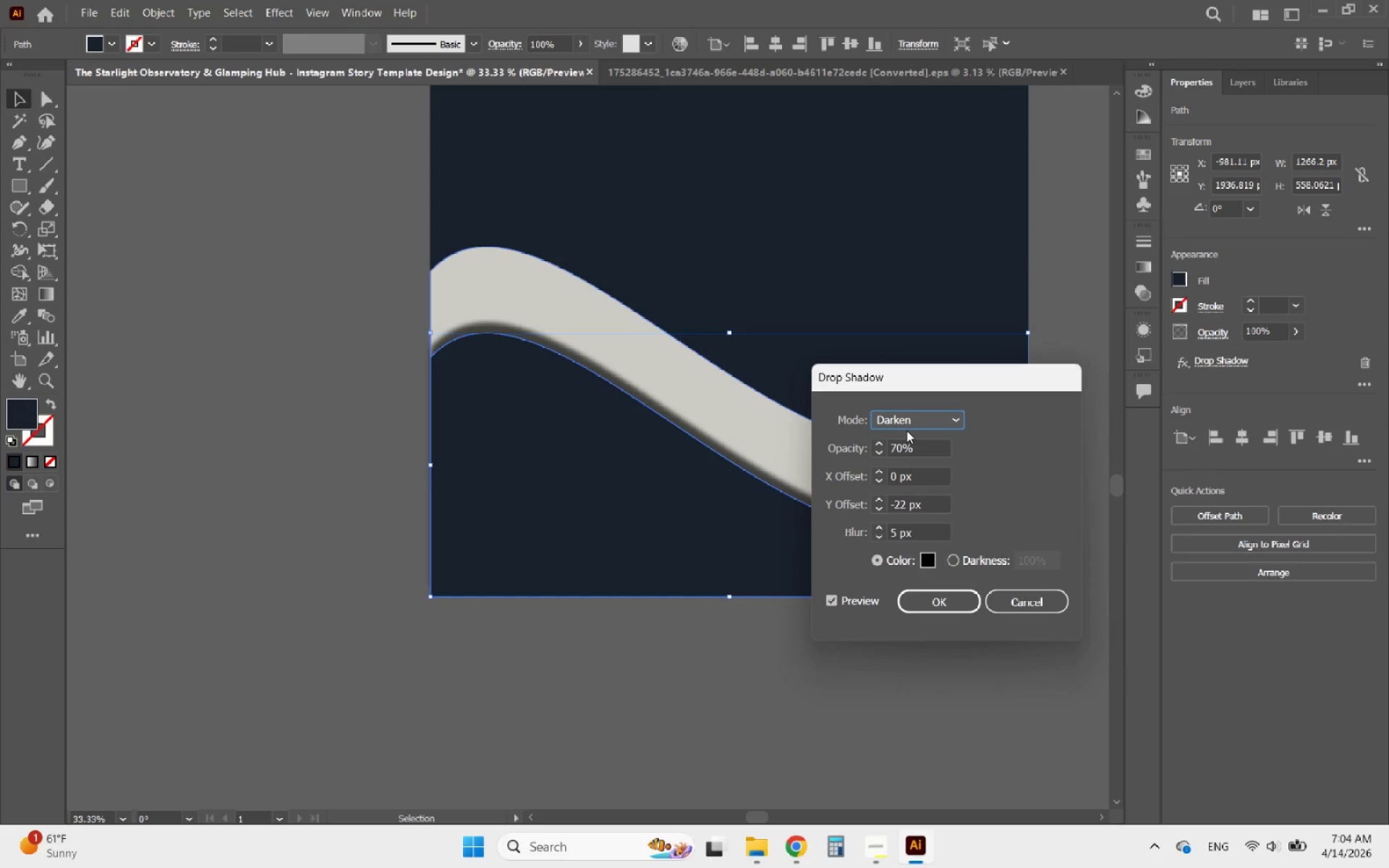 
left_click([906, 420])
 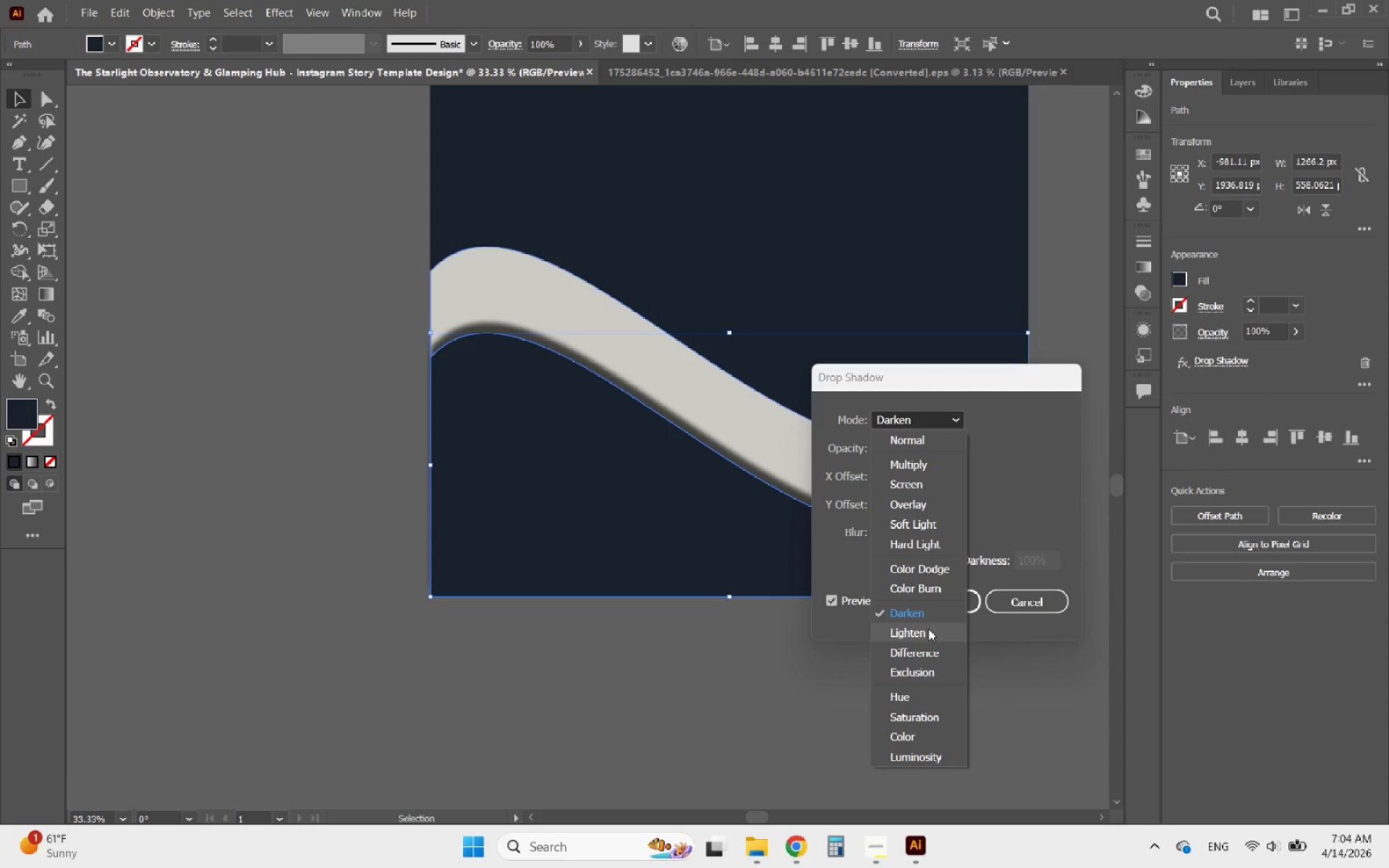 
left_click([927, 629])
 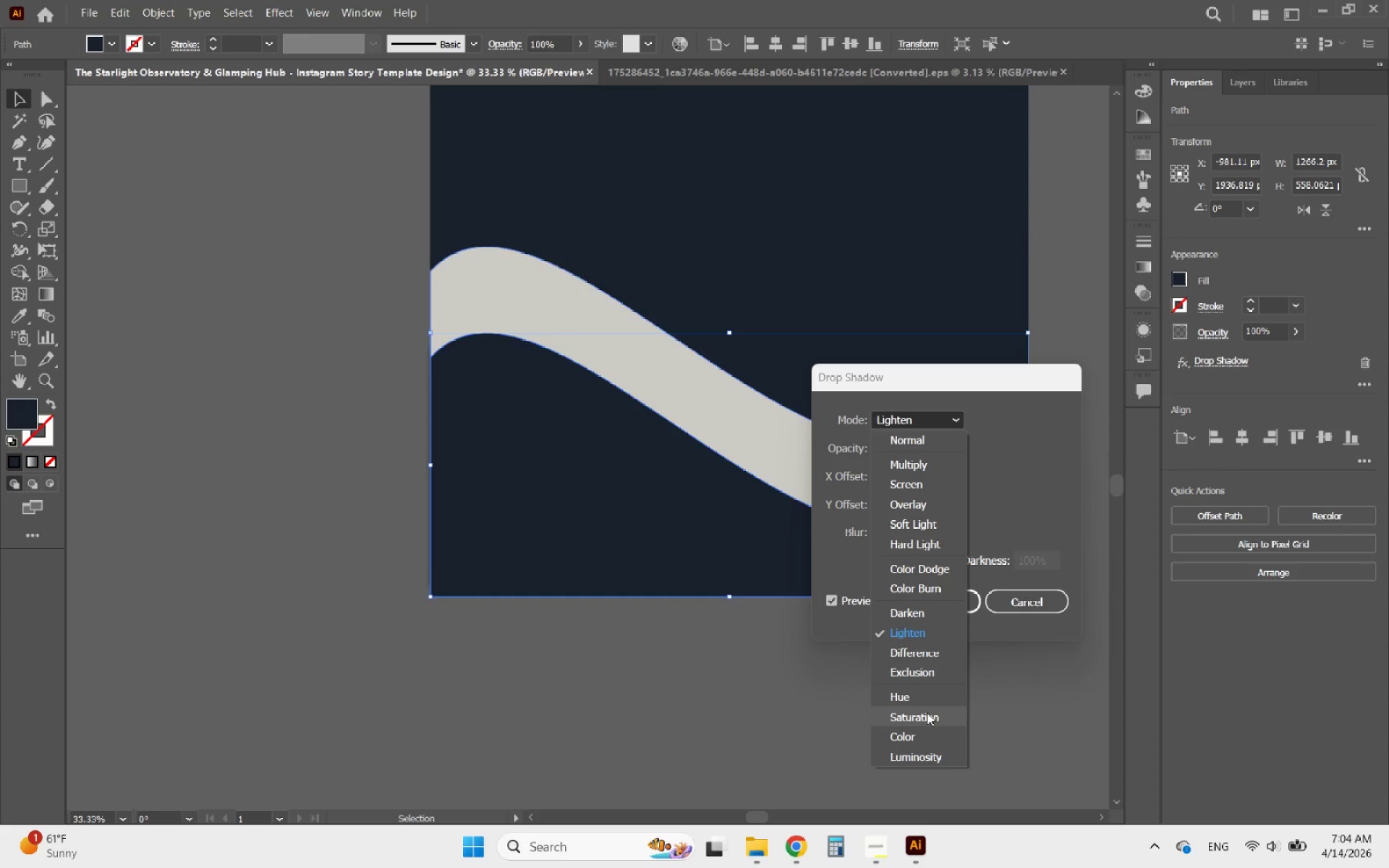 
left_click([903, 512])
 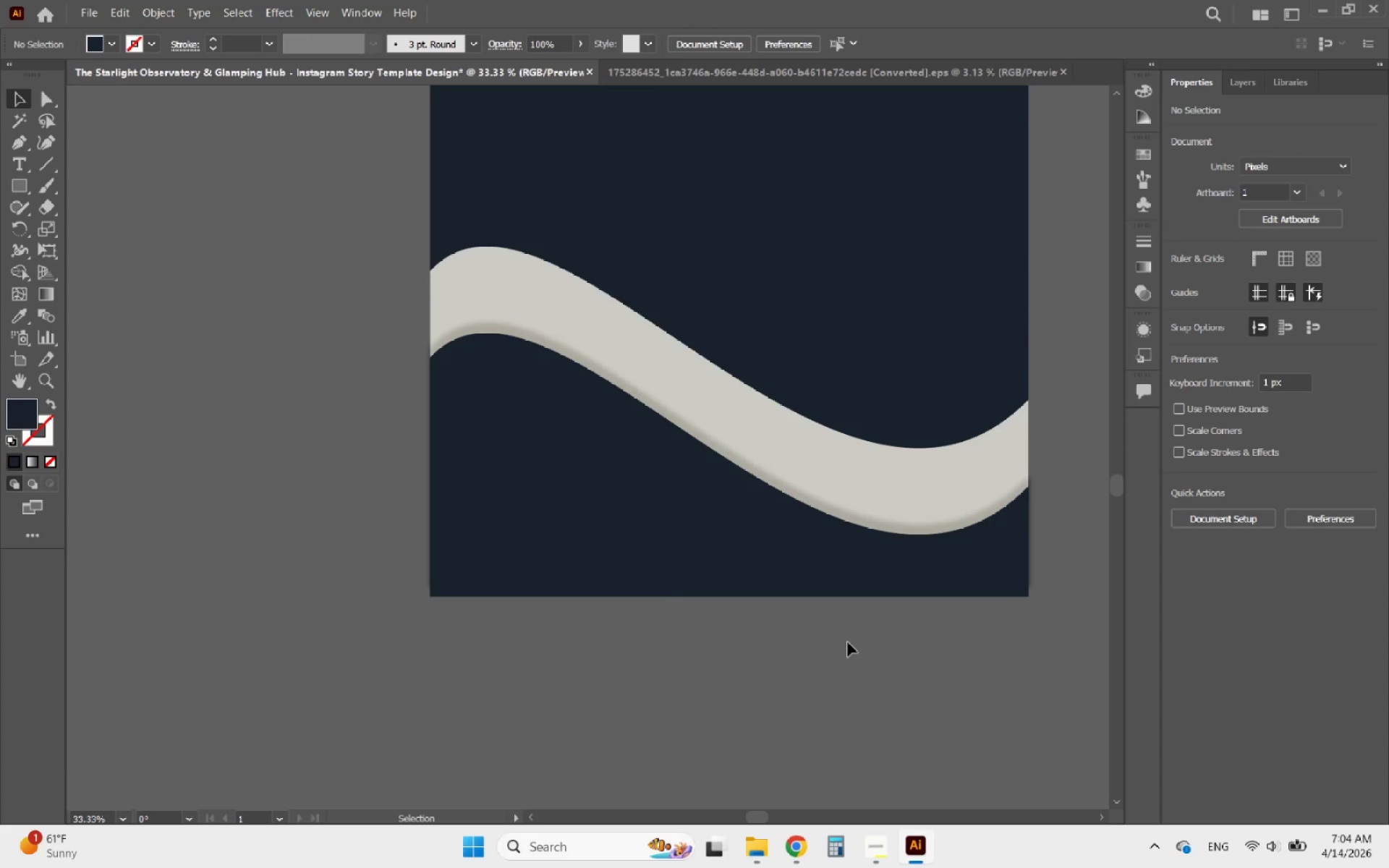 
wait(9.31)
 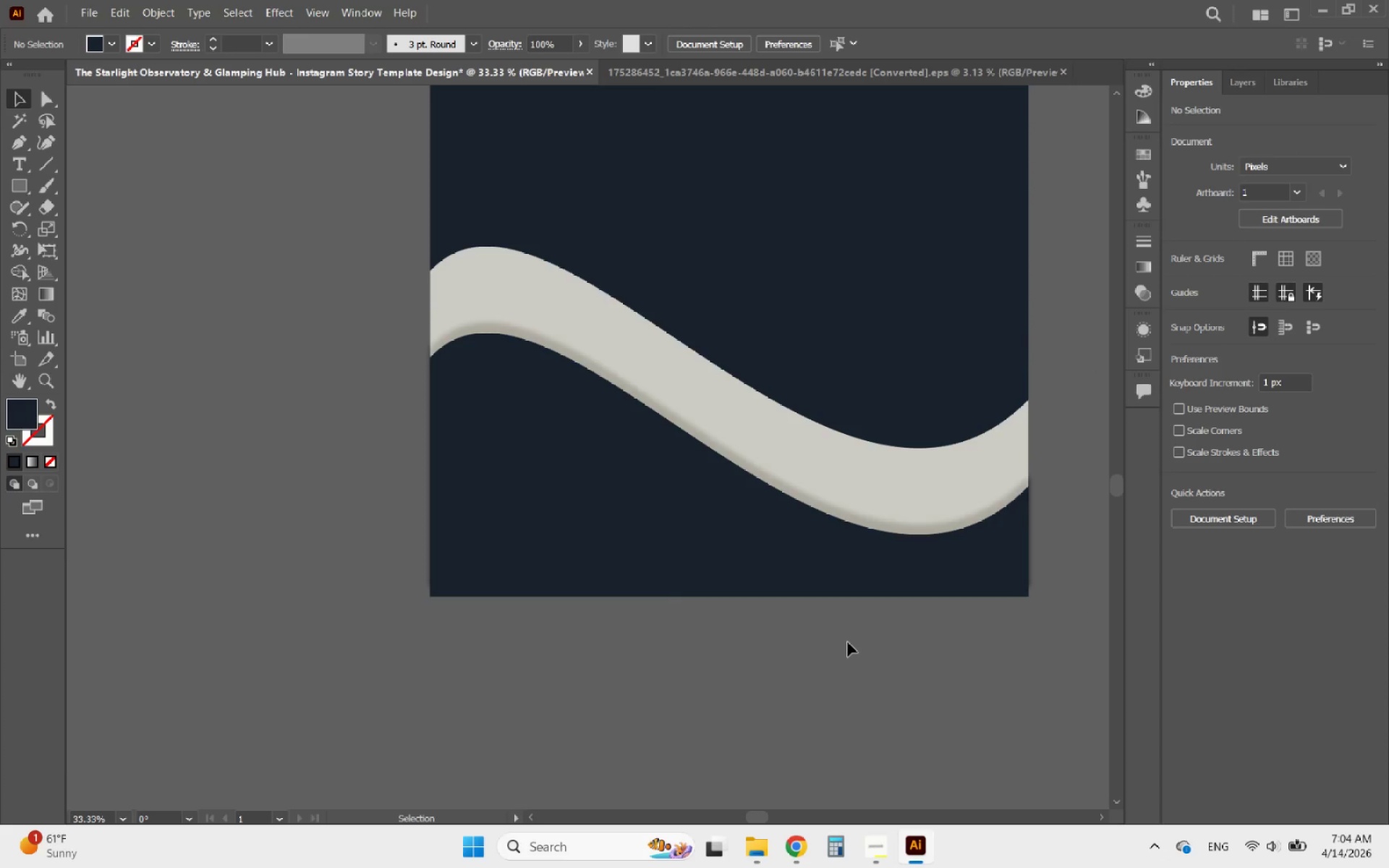 
hold_key(key=AltLeft, duration=1.3)
scroll: coordinate [524, 385], scroll_direction: none, amount: 0.0
 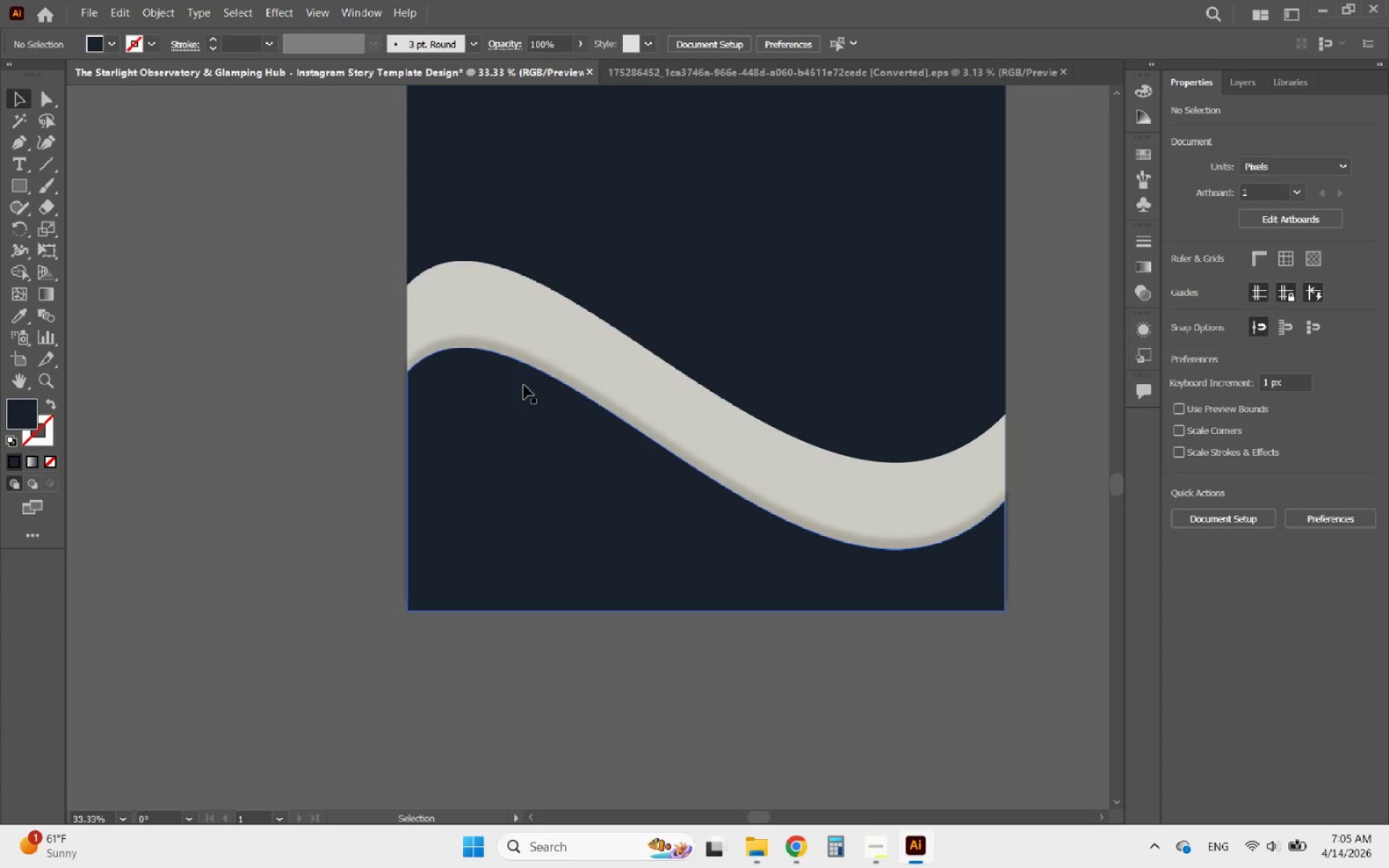 
left_click([524, 385])
 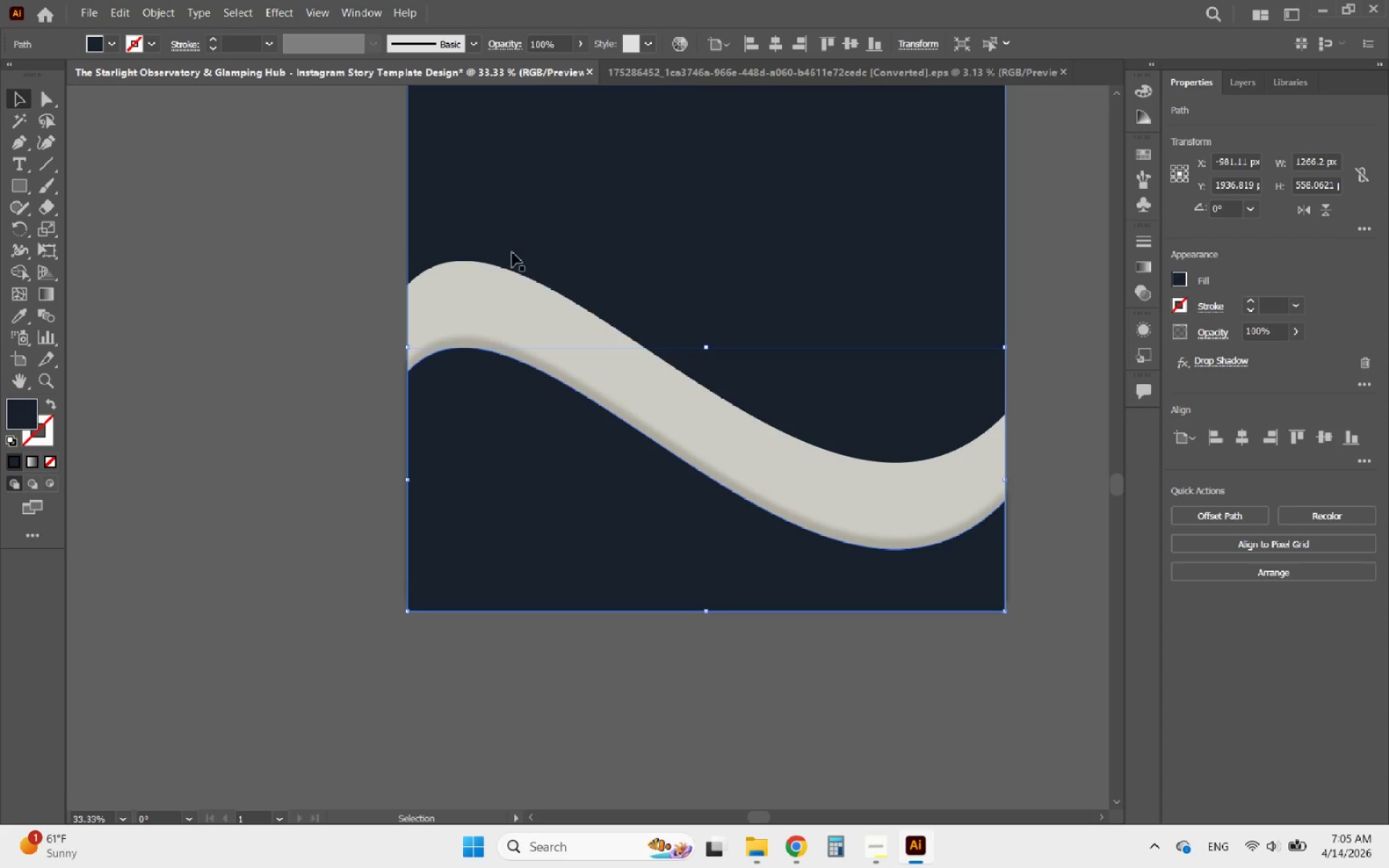 
left_click([495, 284])
 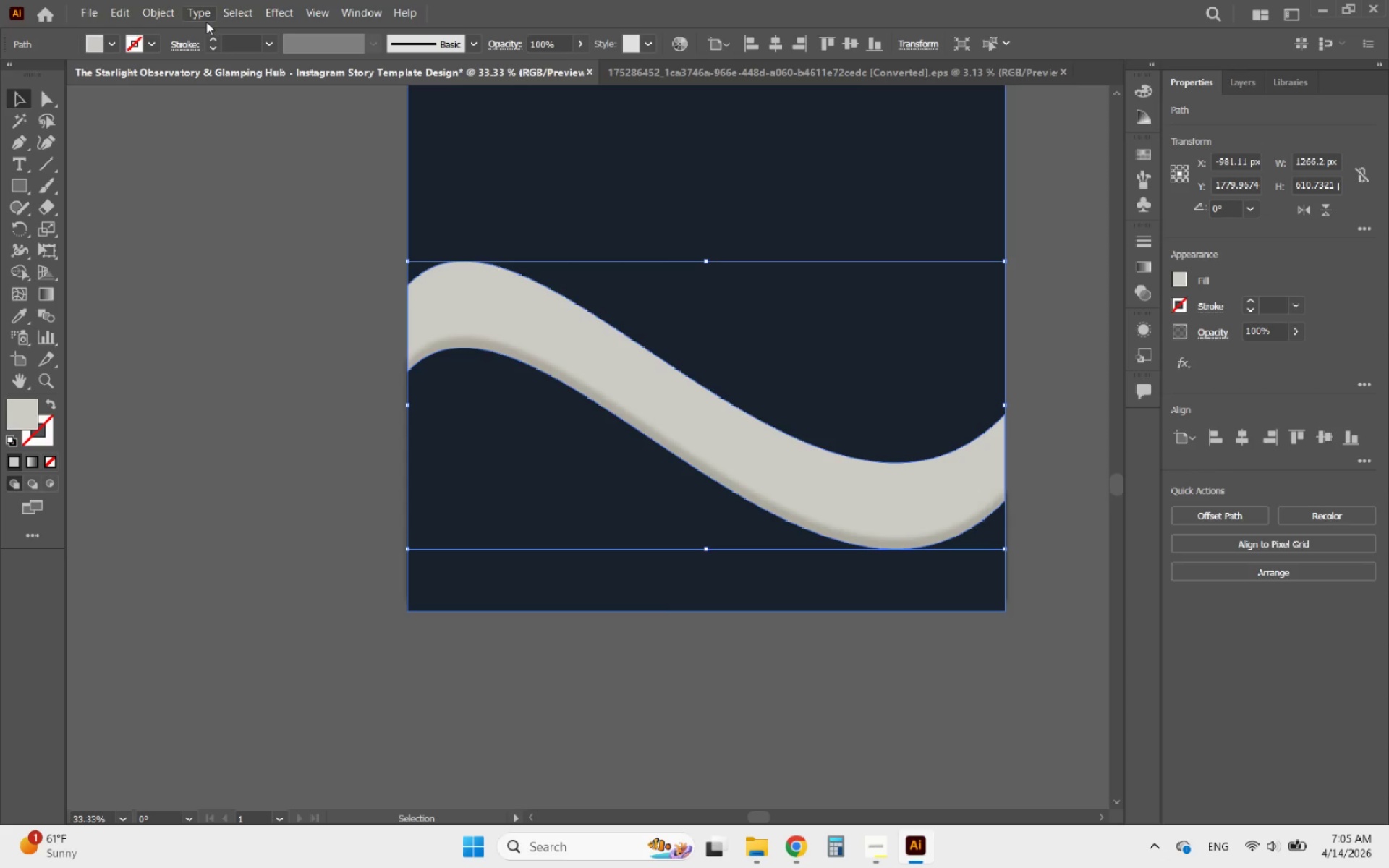 
left_click([281, 8])
 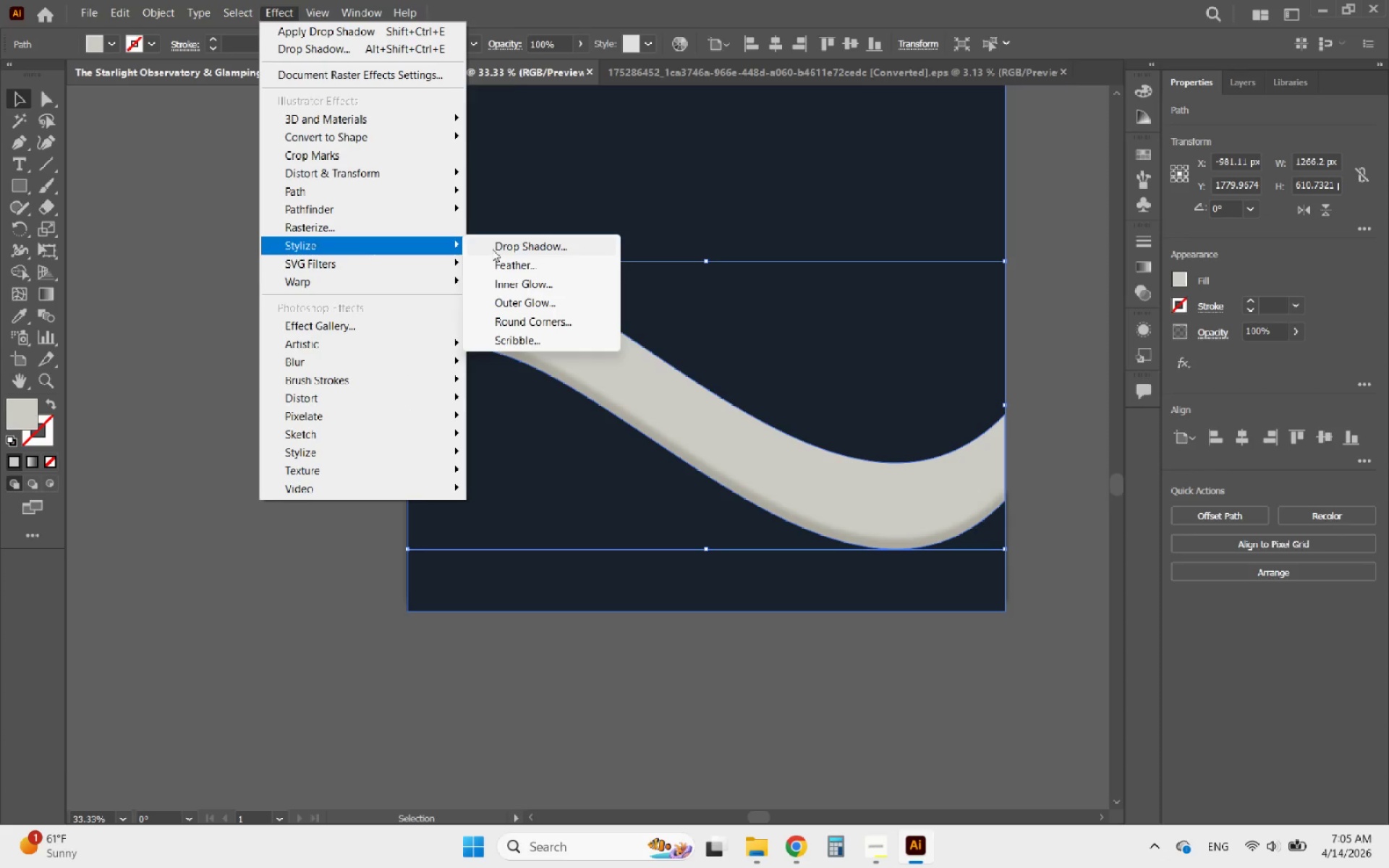 
left_click([553, 248])
 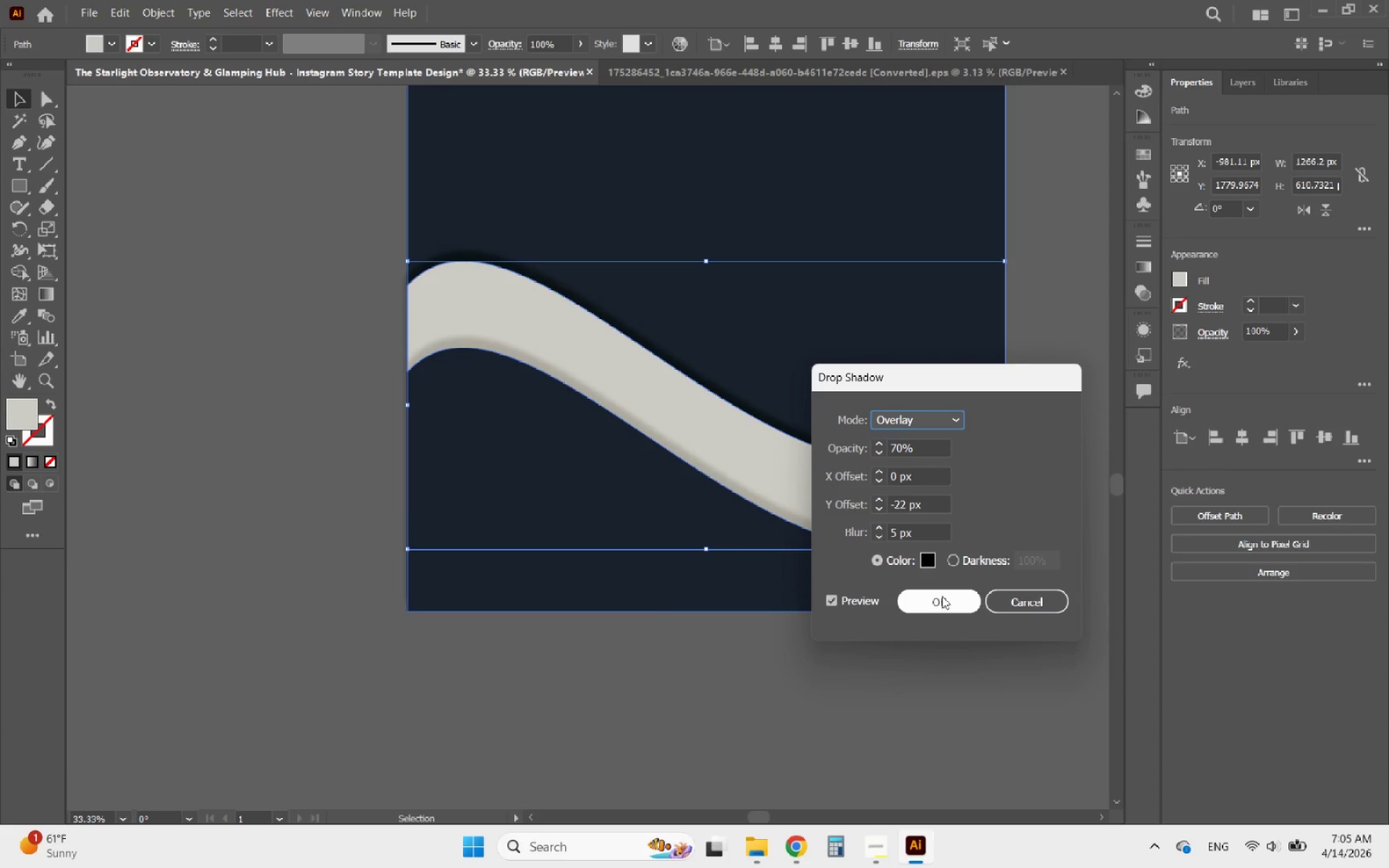 
left_click([951, 600])
 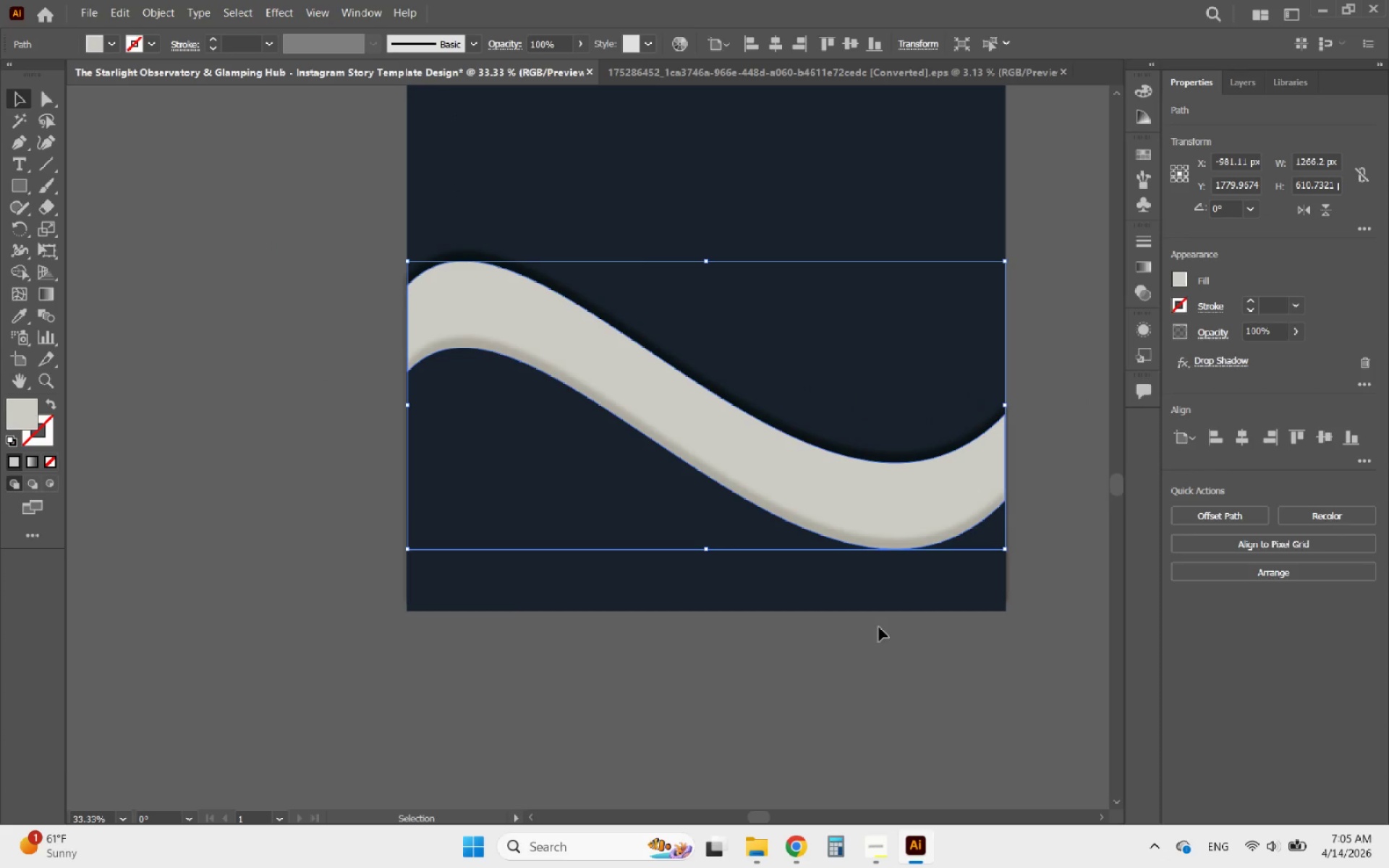 
left_click([828, 677])
 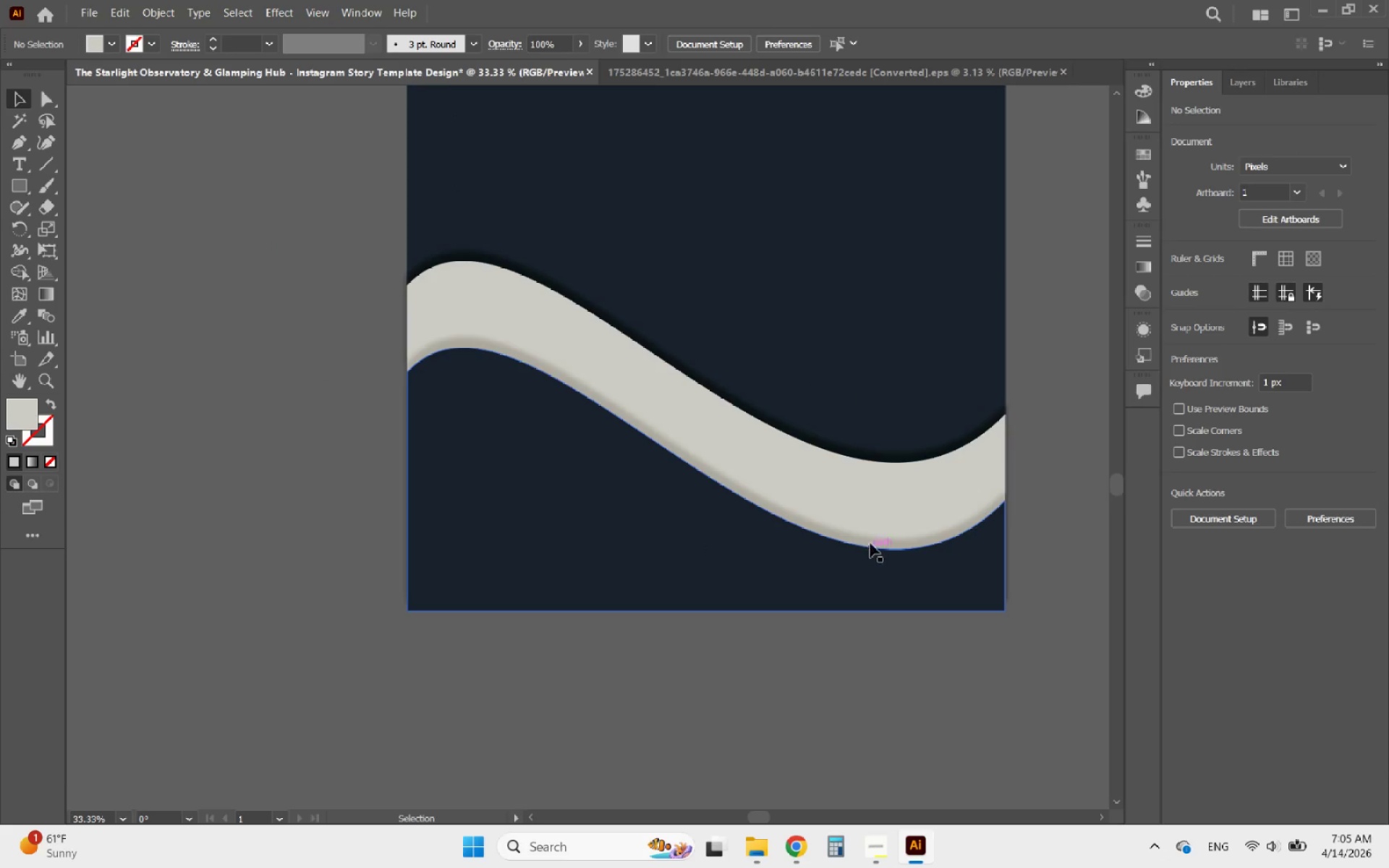 
left_click([875, 513])
 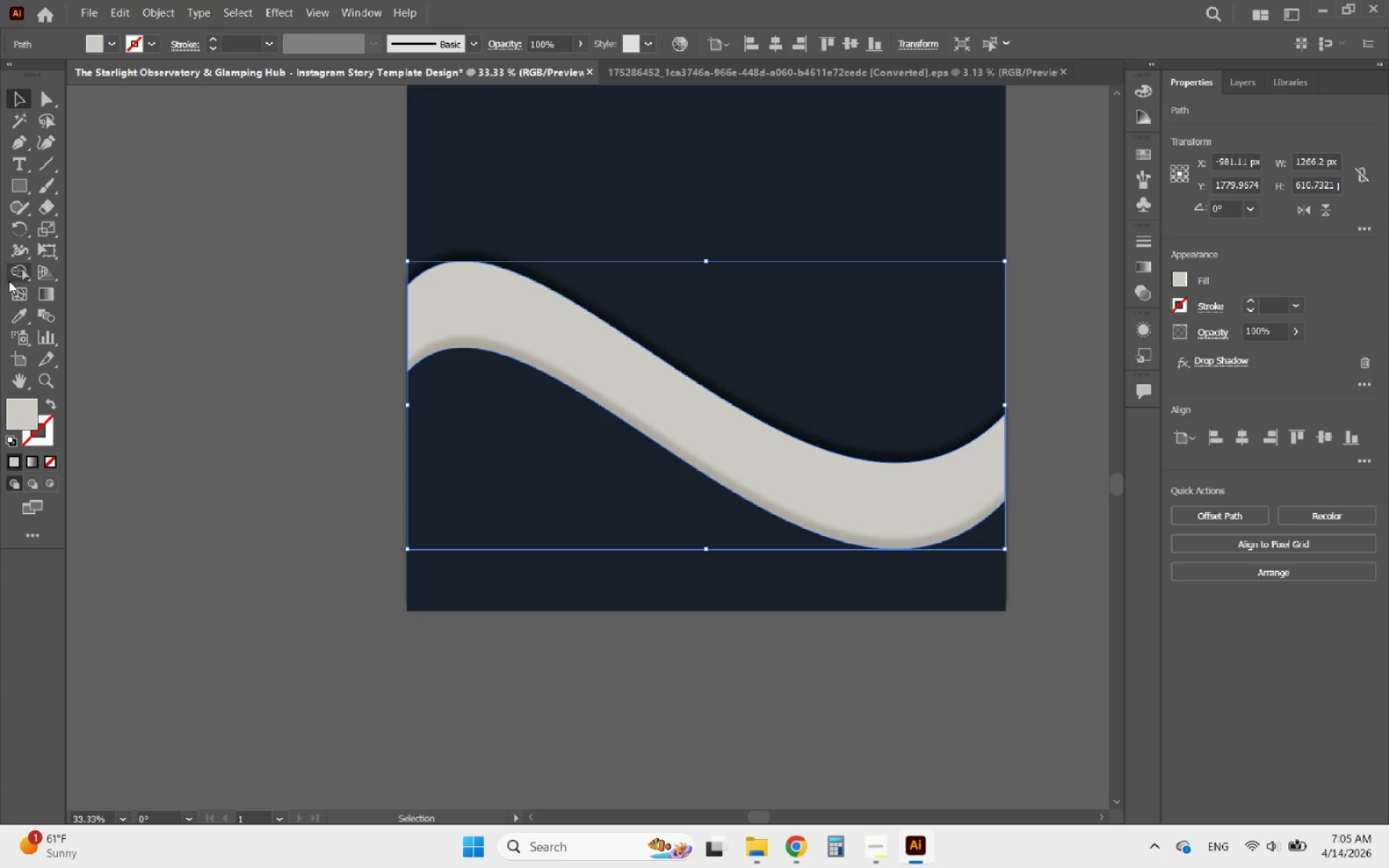 
left_click([20, 315])
 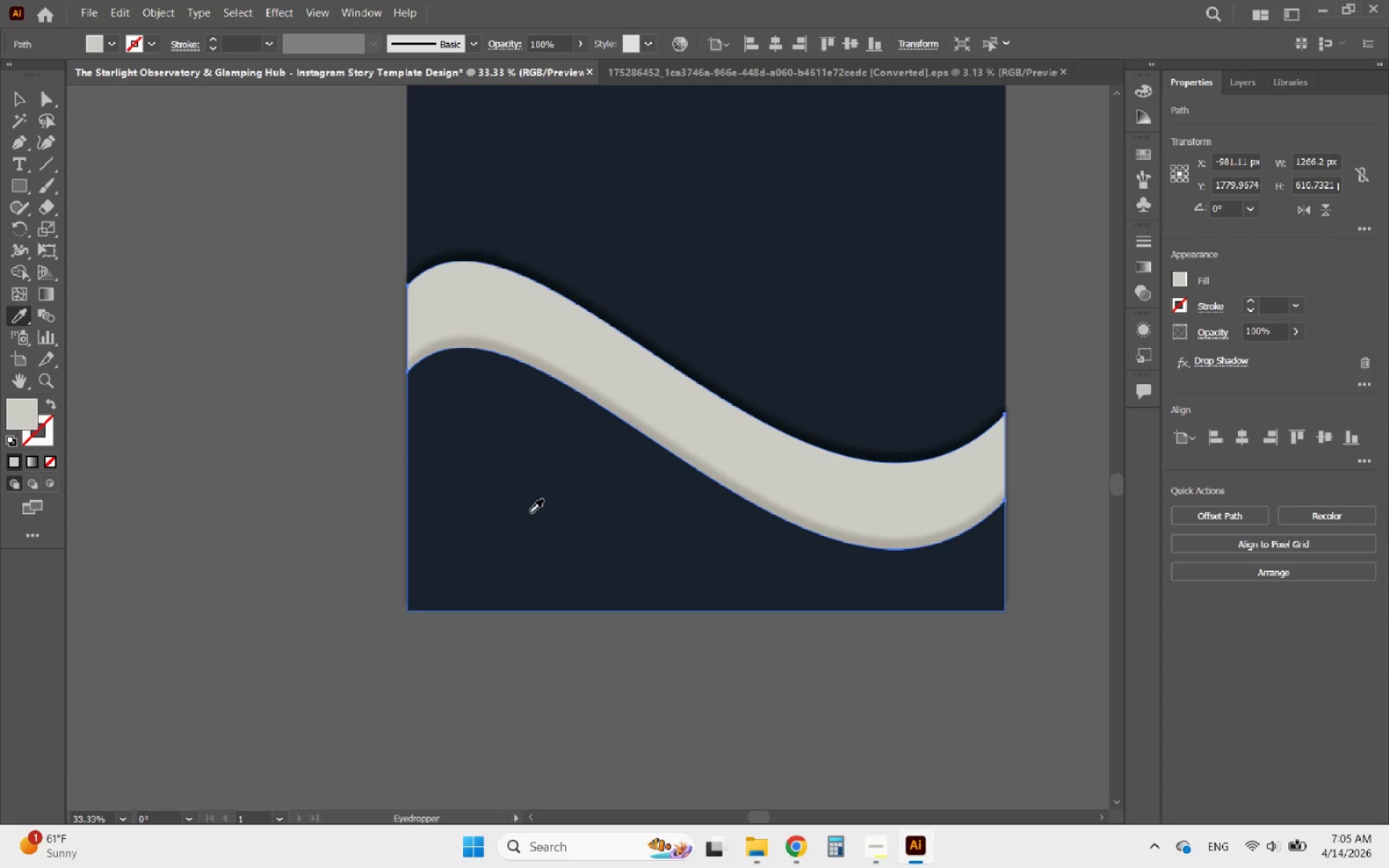 
left_click([530, 513])
 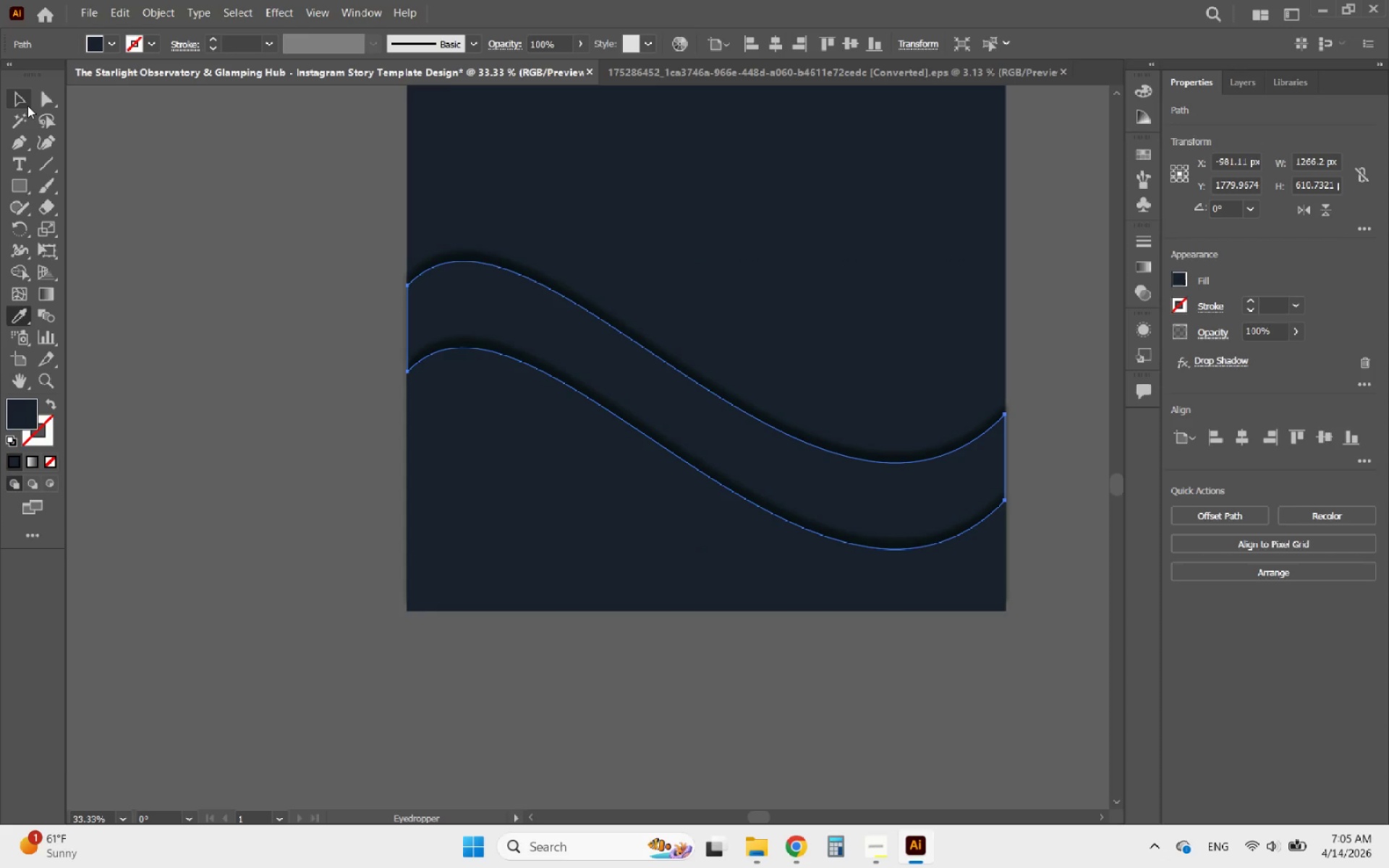 
left_click([12, 101])
 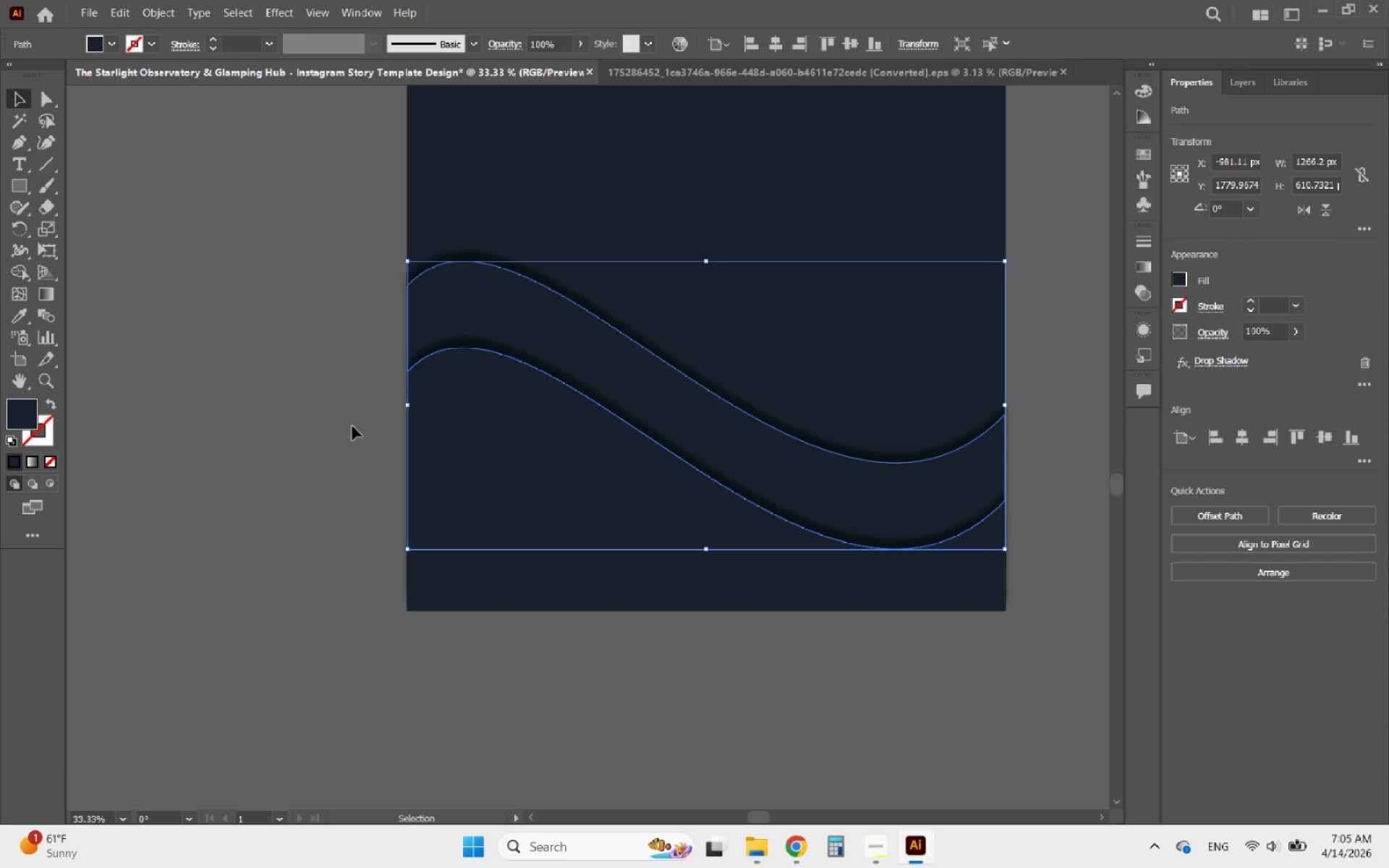 
left_click([282, 415])
 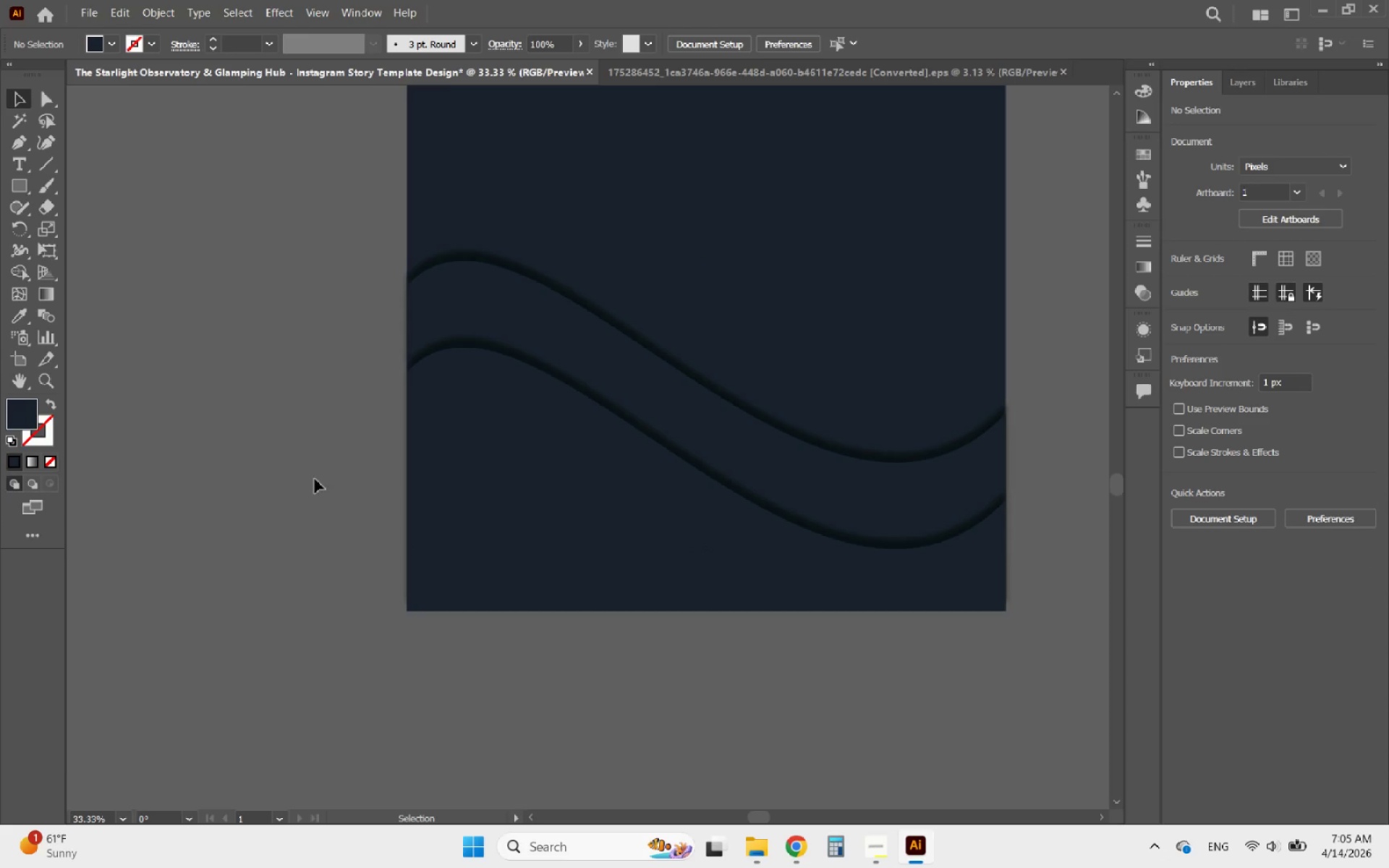 
hold_key(key=AltLeft, duration=1.83)
scroll: coordinate [619, 692], scroll_direction: down, amount: 2.0
 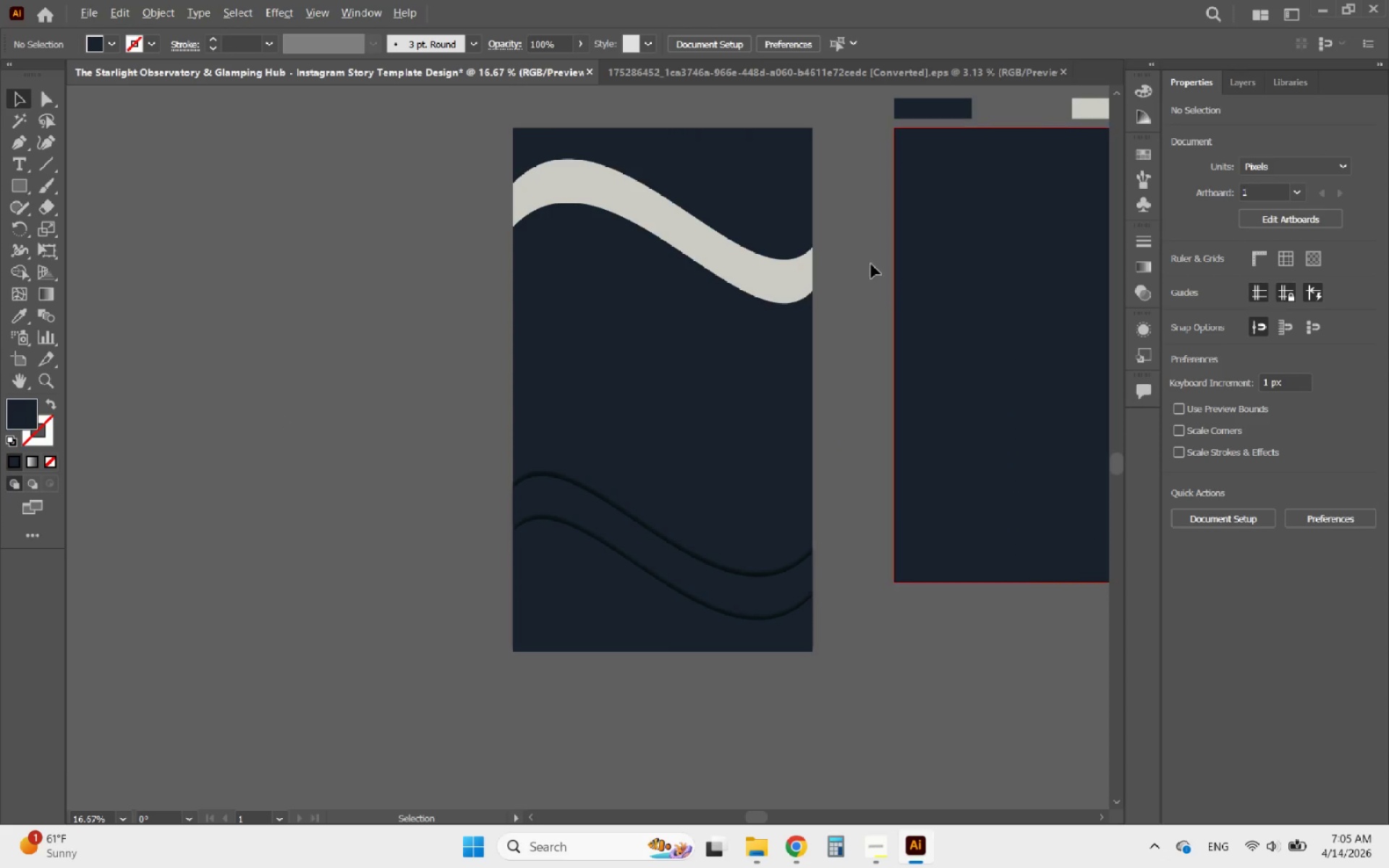 
scroll: coordinate [564, 118], scroll_direction: up, amount: 2.0
 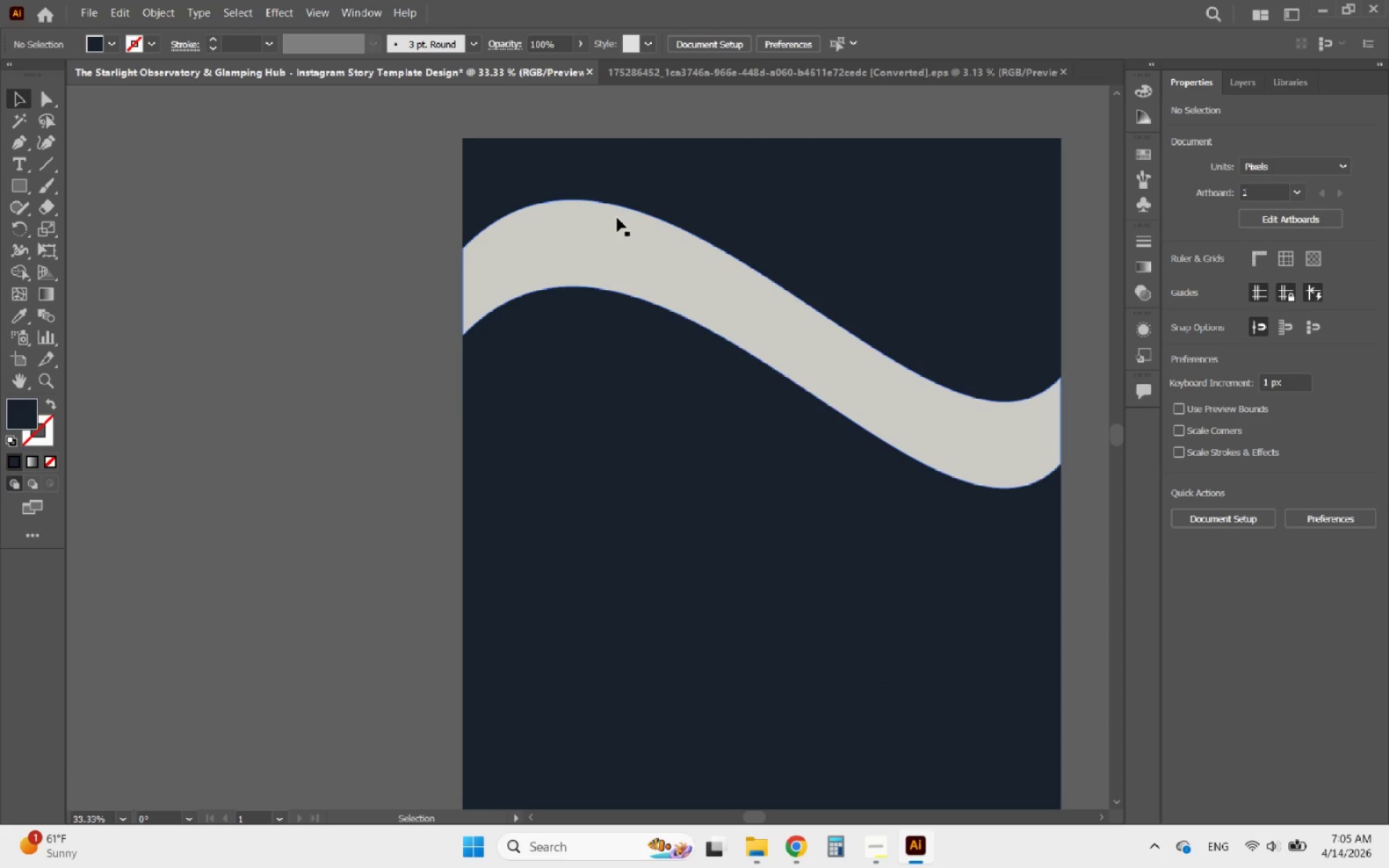 
left_click([617, 218])
 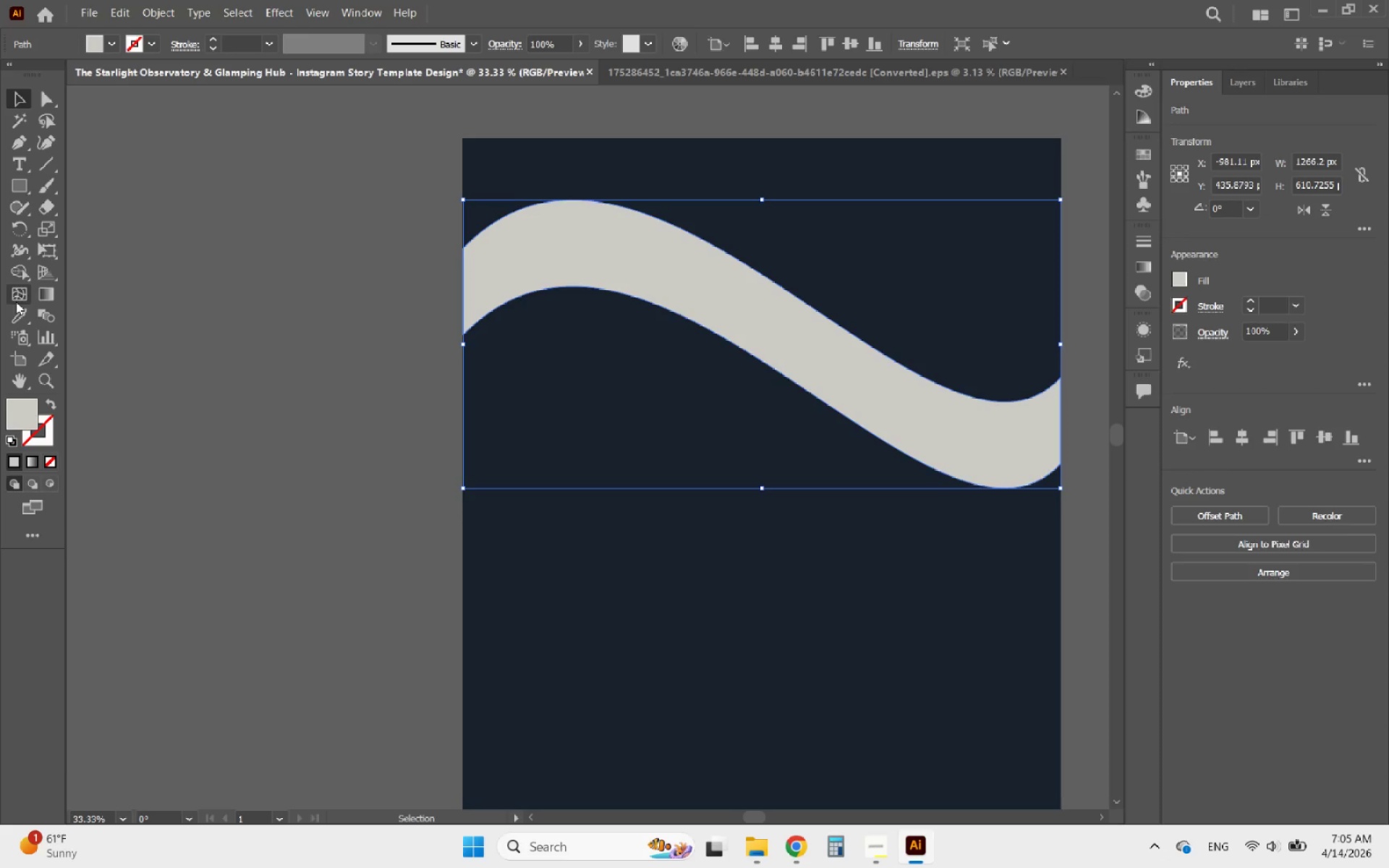 
left_click([20, 311])
 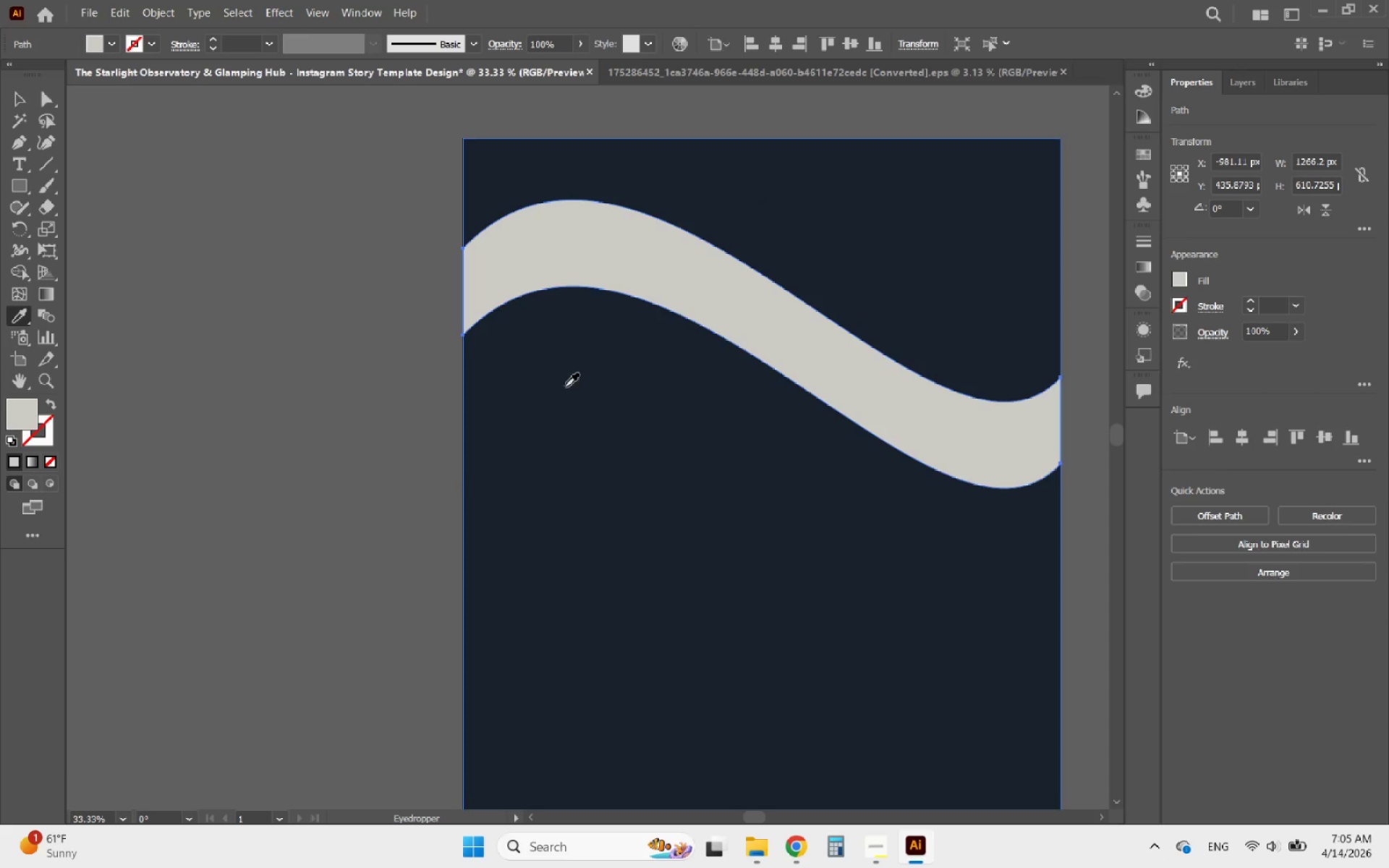 
left_click([565, 387])
 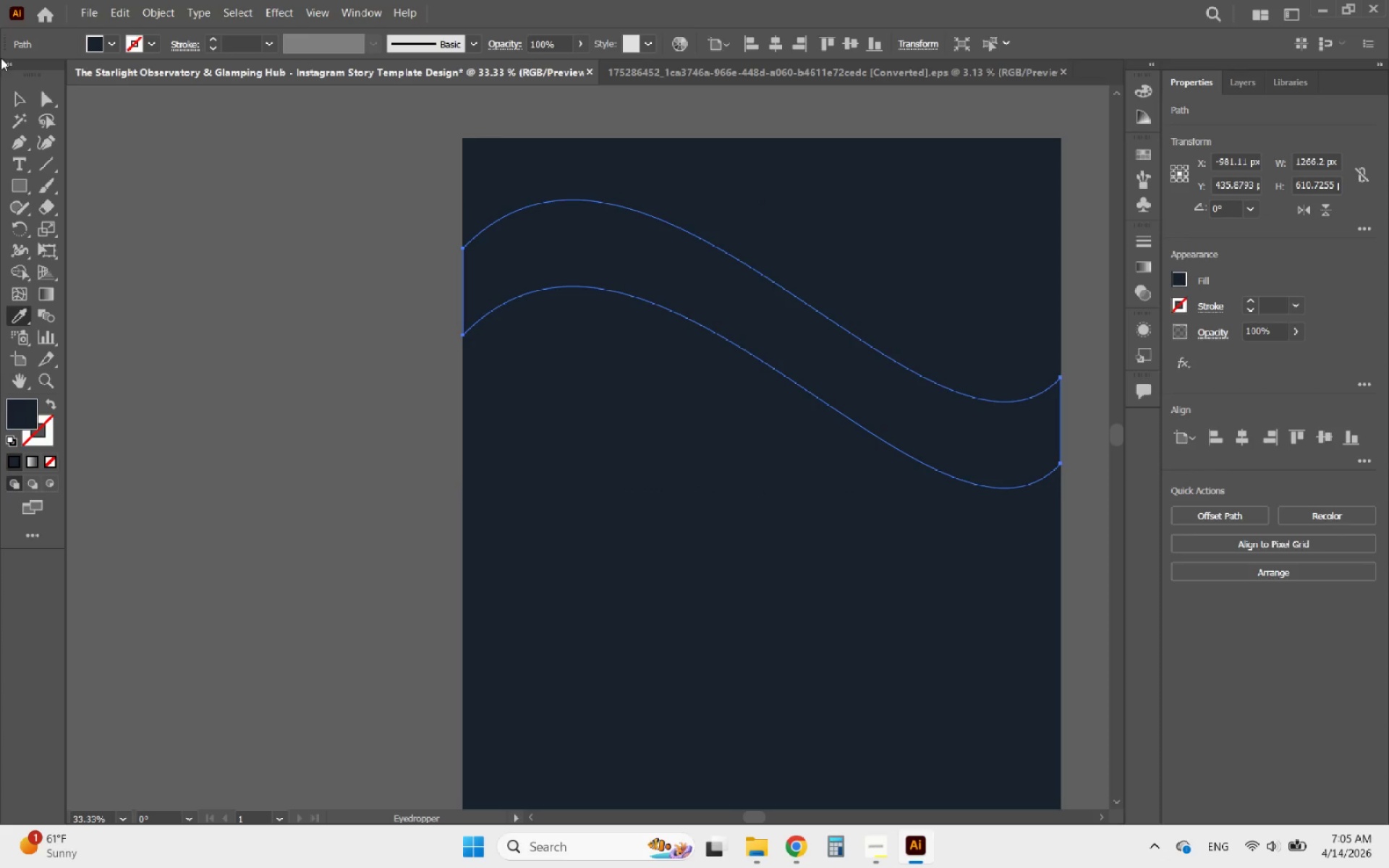 
left_click([17, 97])
 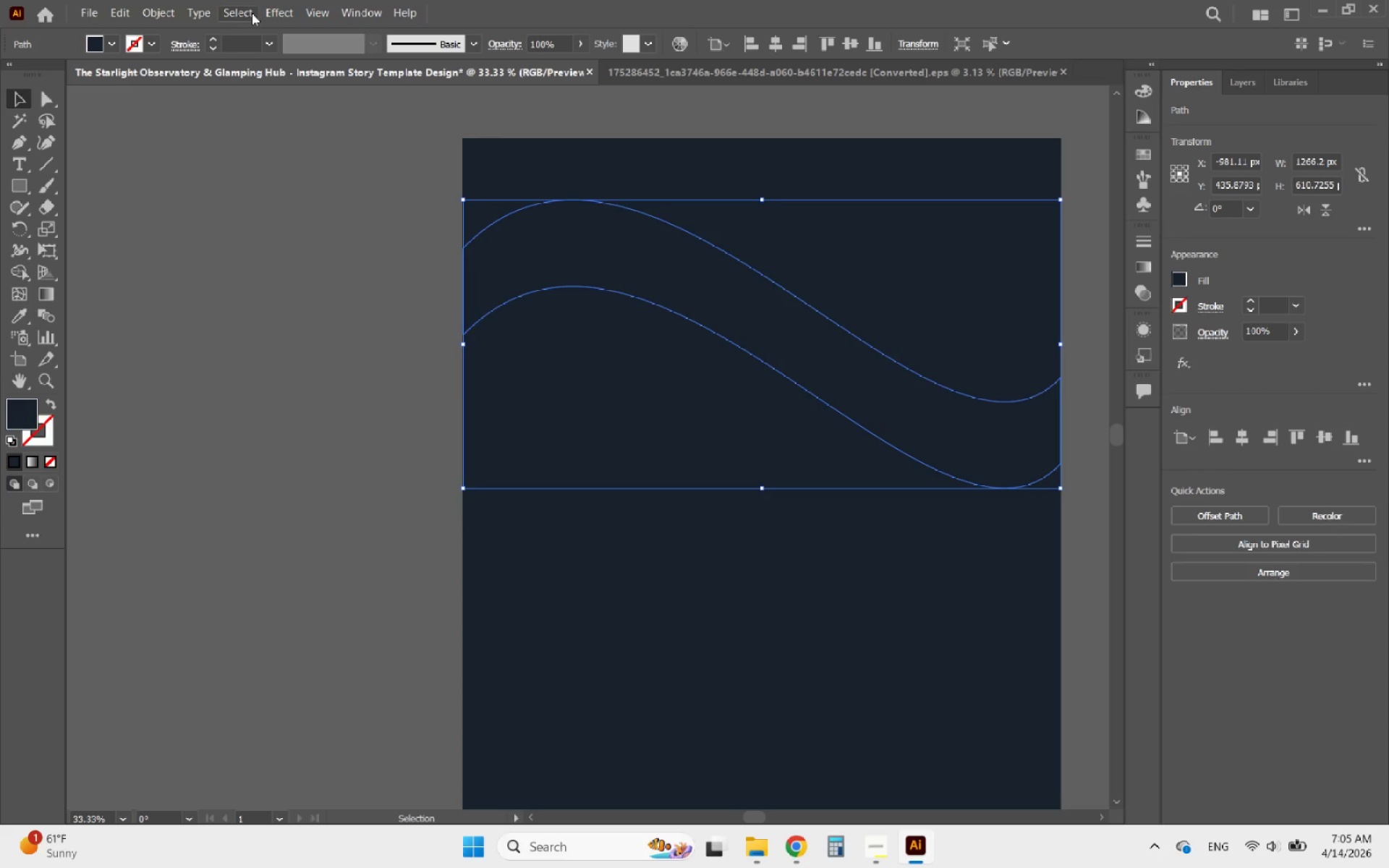 
left_click([265, 11])
 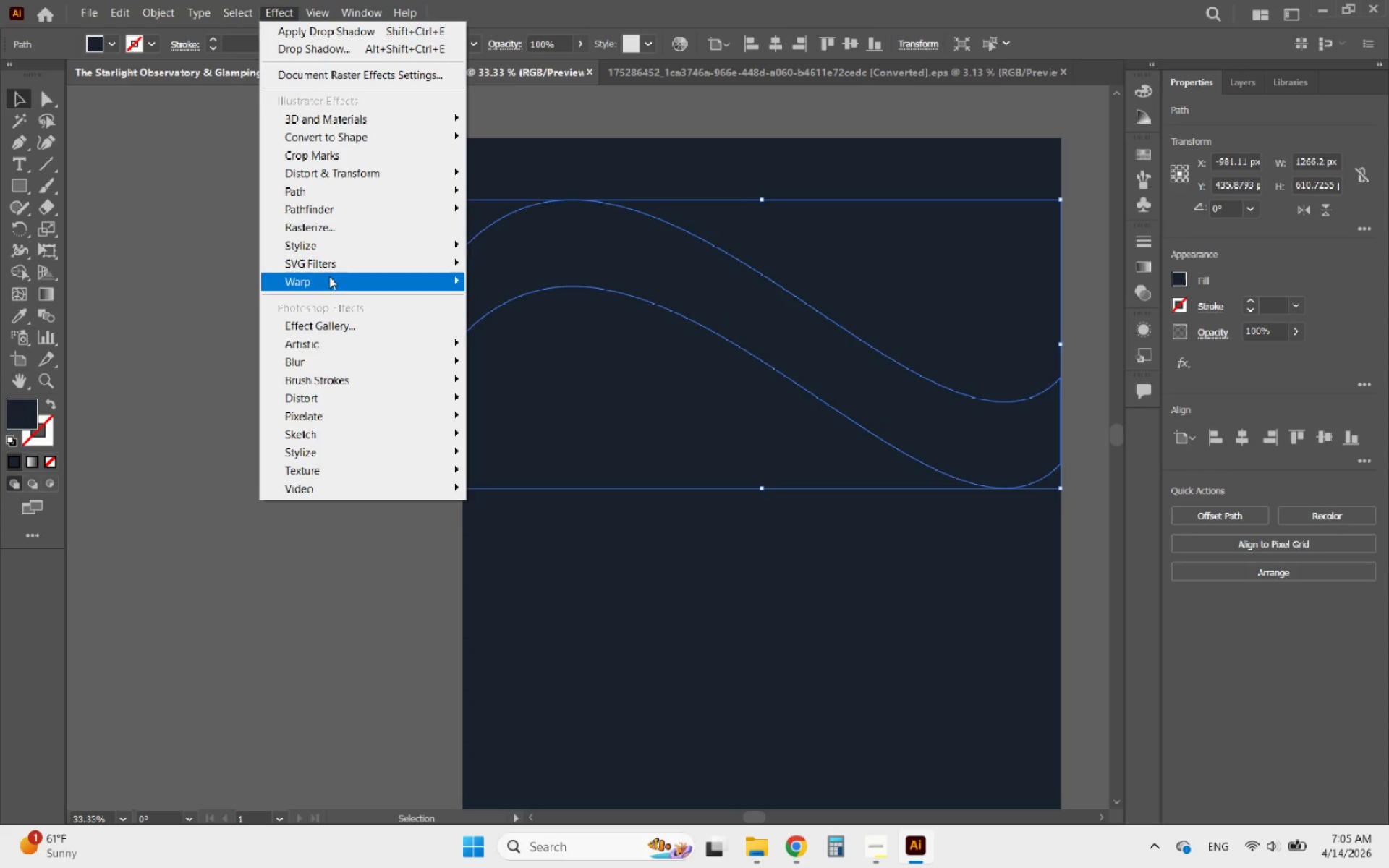 
mouse_move([365, 243])
 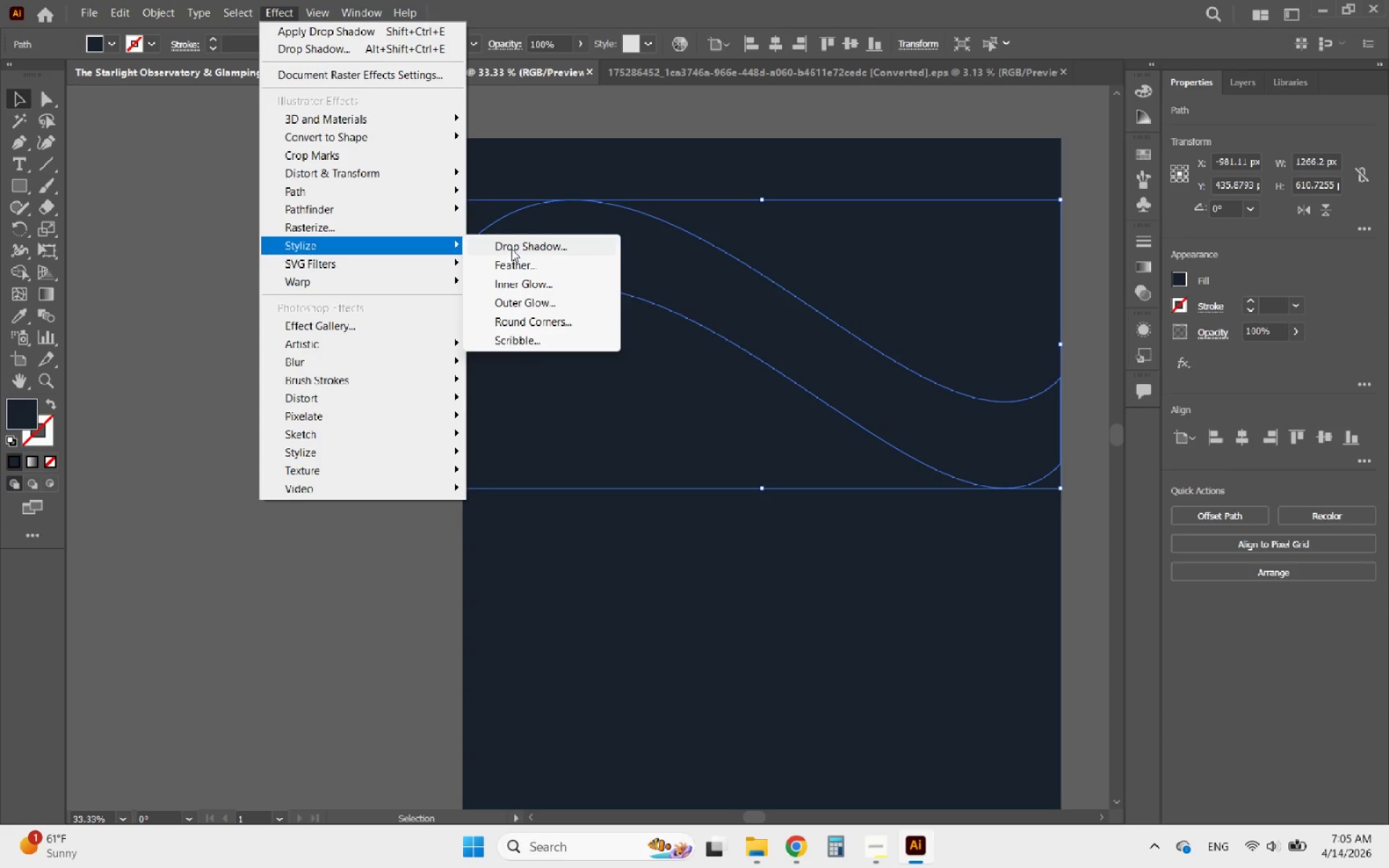 
left_click([511, 249])
 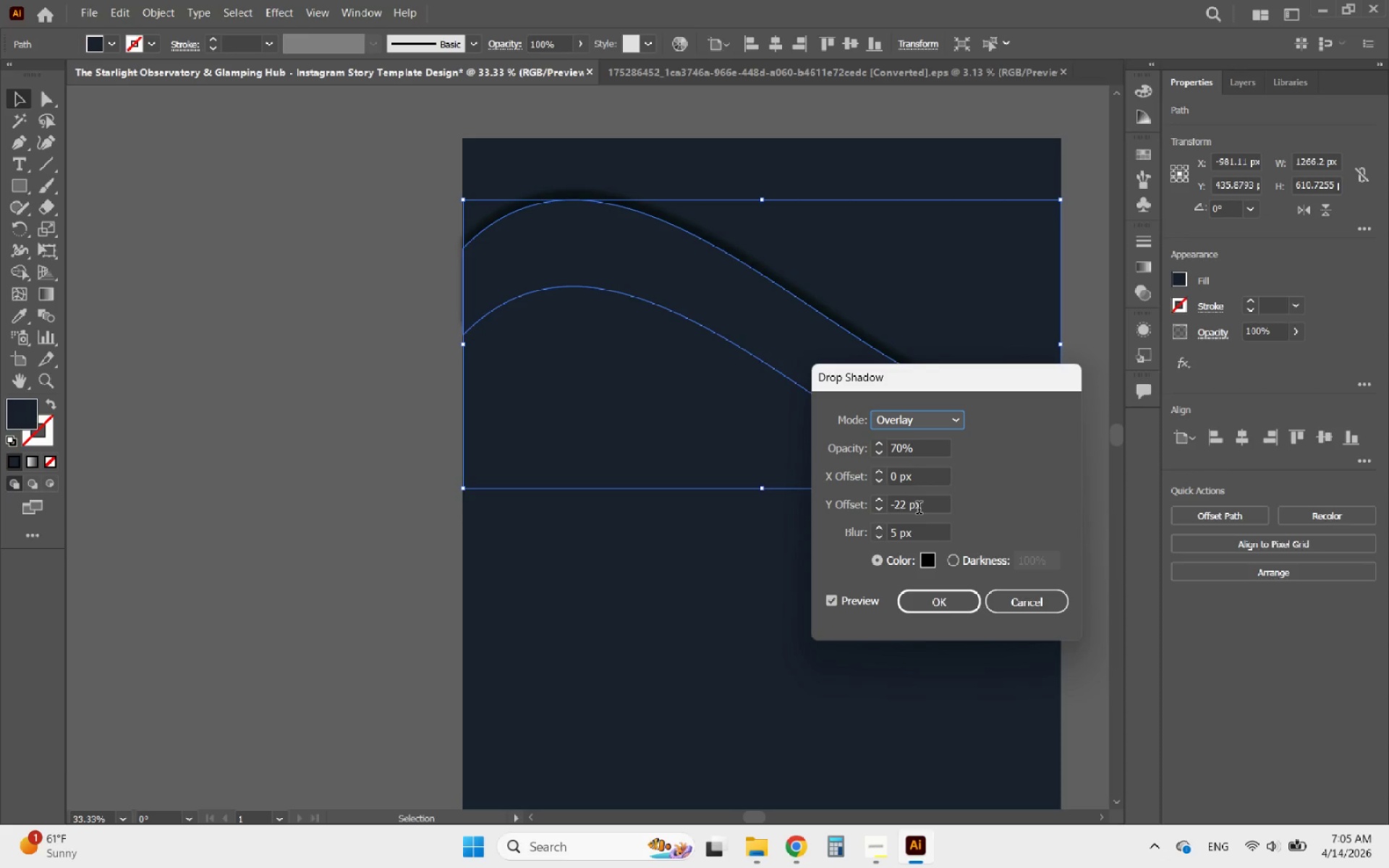 
left_click_drag(start_coordinate=[899, 506], to_coordinate=[880, 506])
 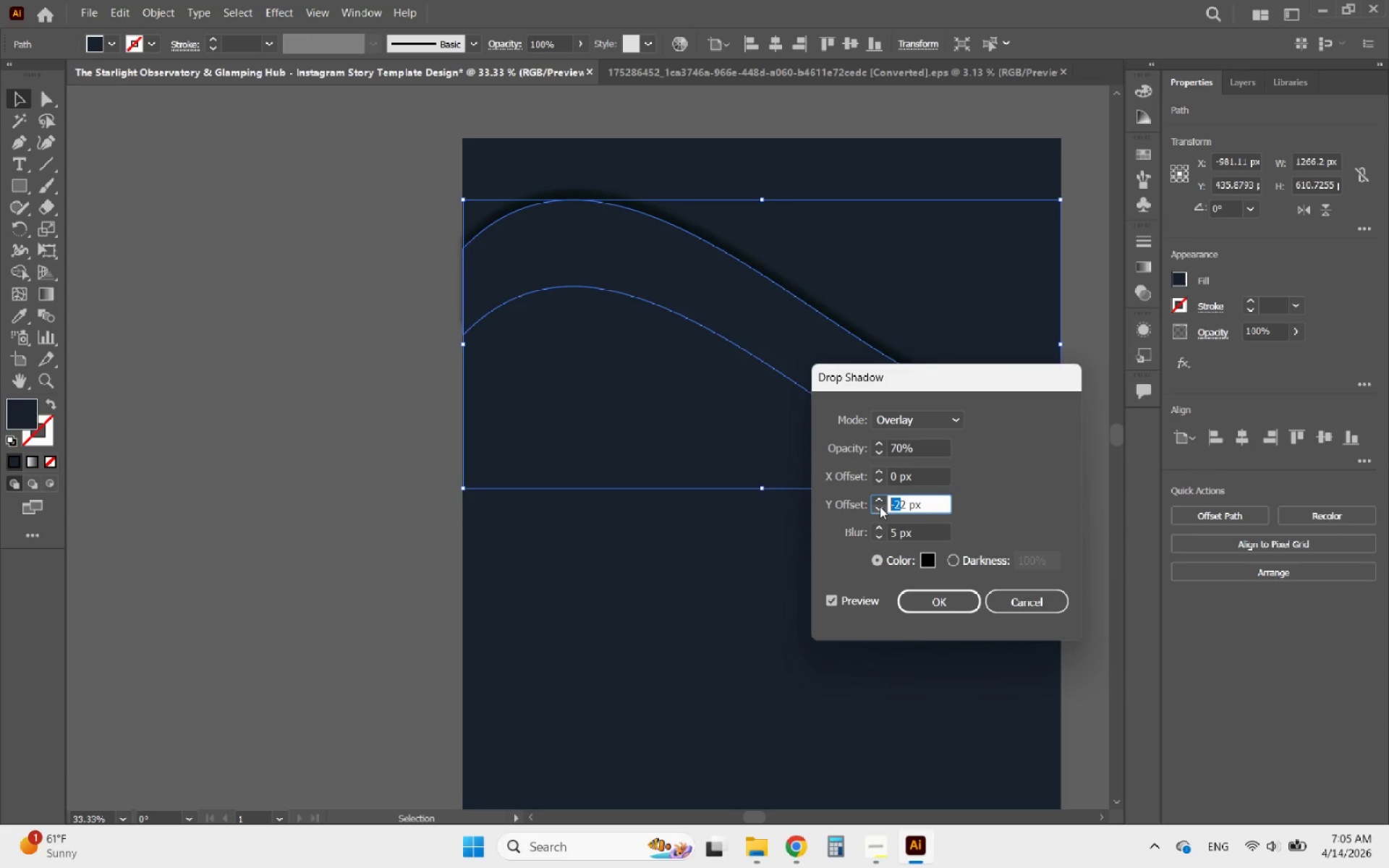 
key(2)
 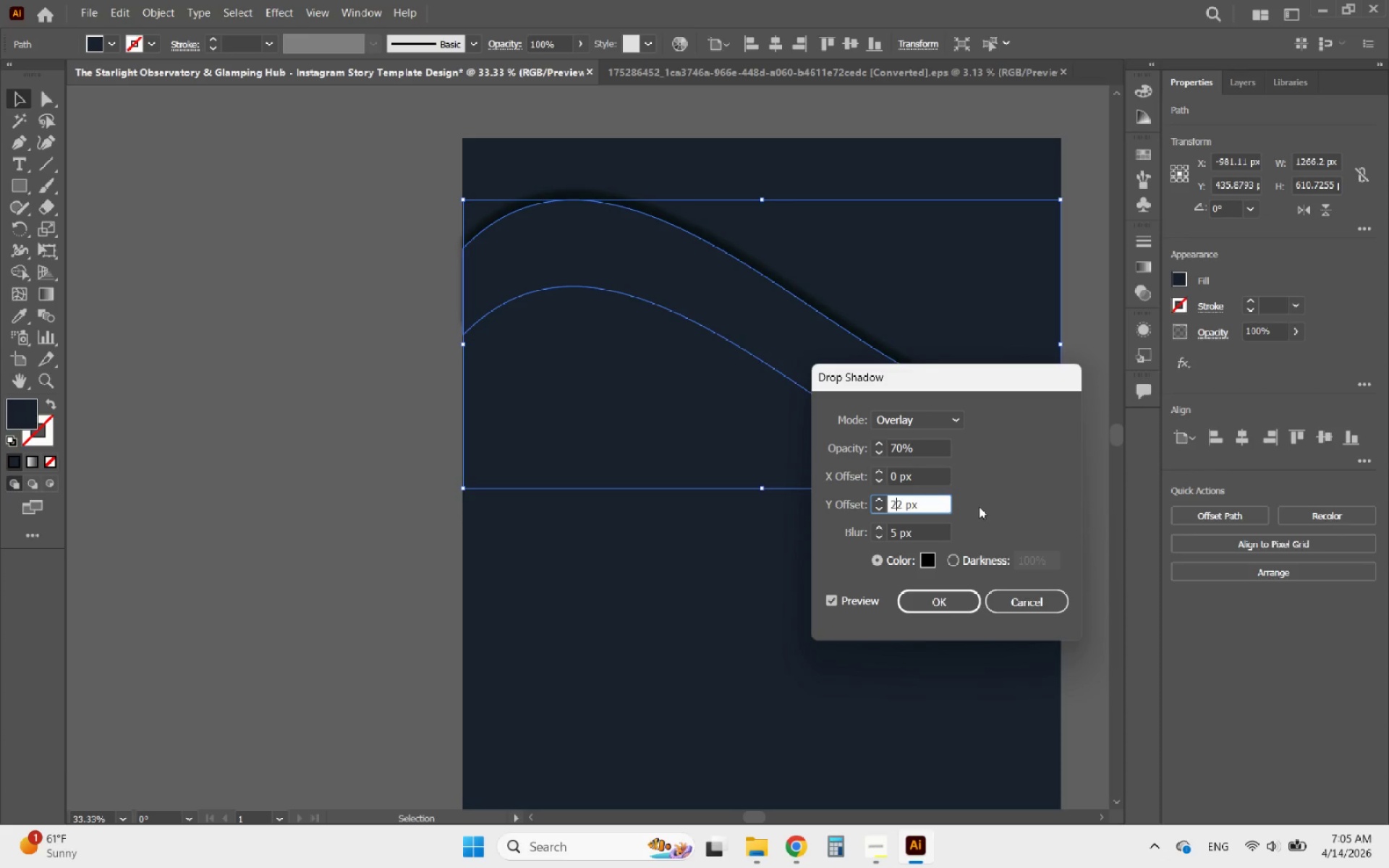 
left_click([970, 483])
 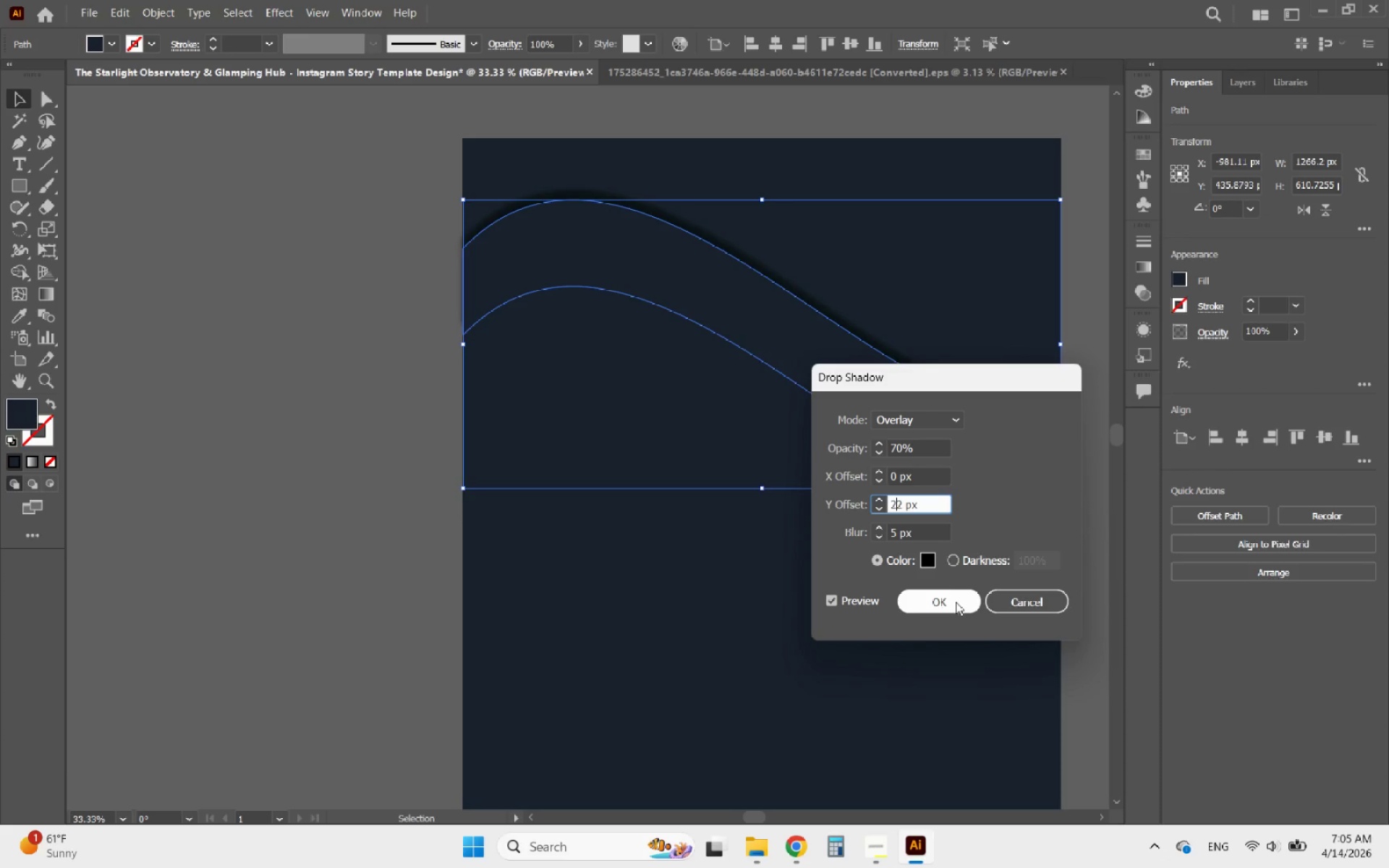 
left_click([956, 603])
 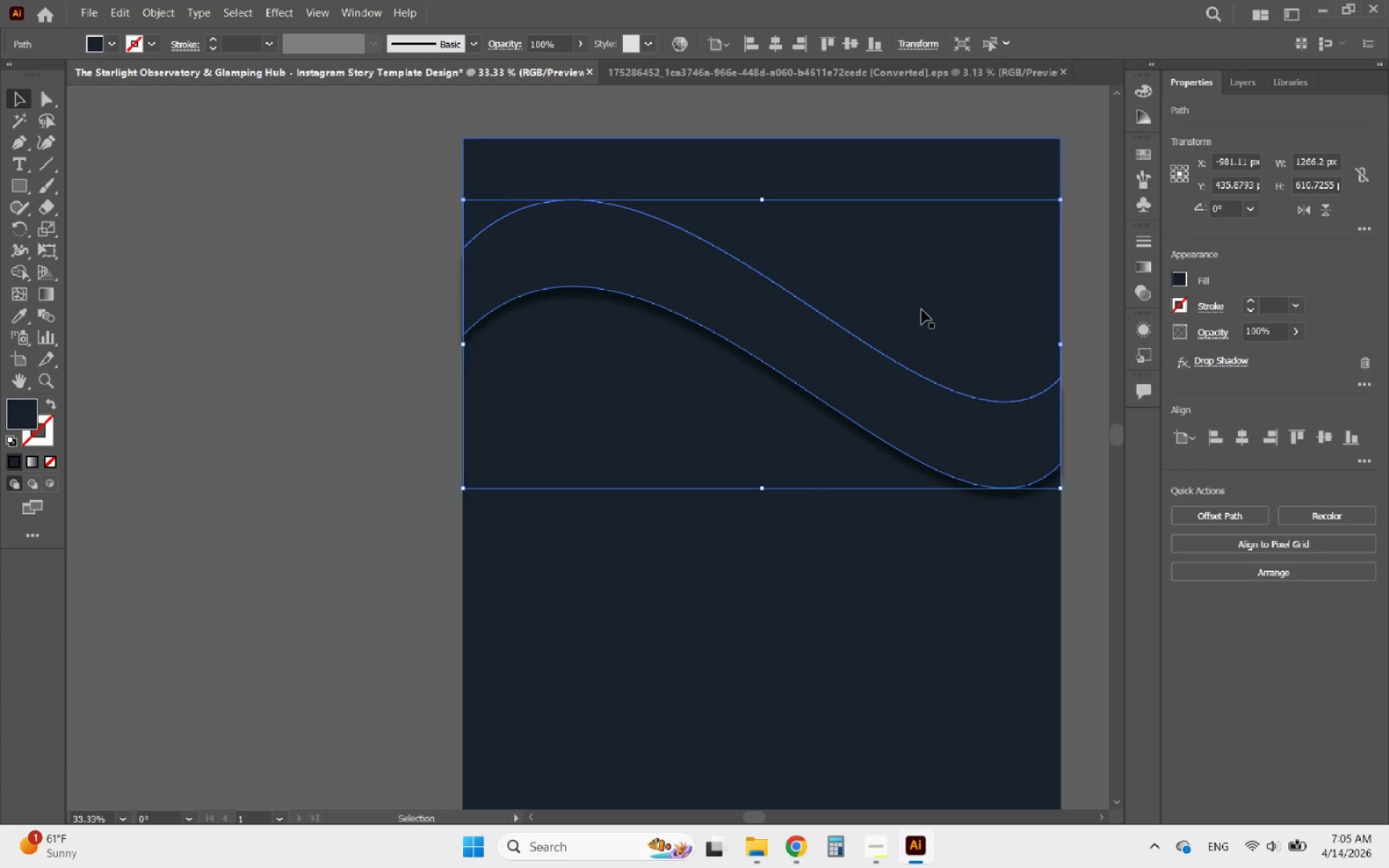 
left_click([888, 270])
 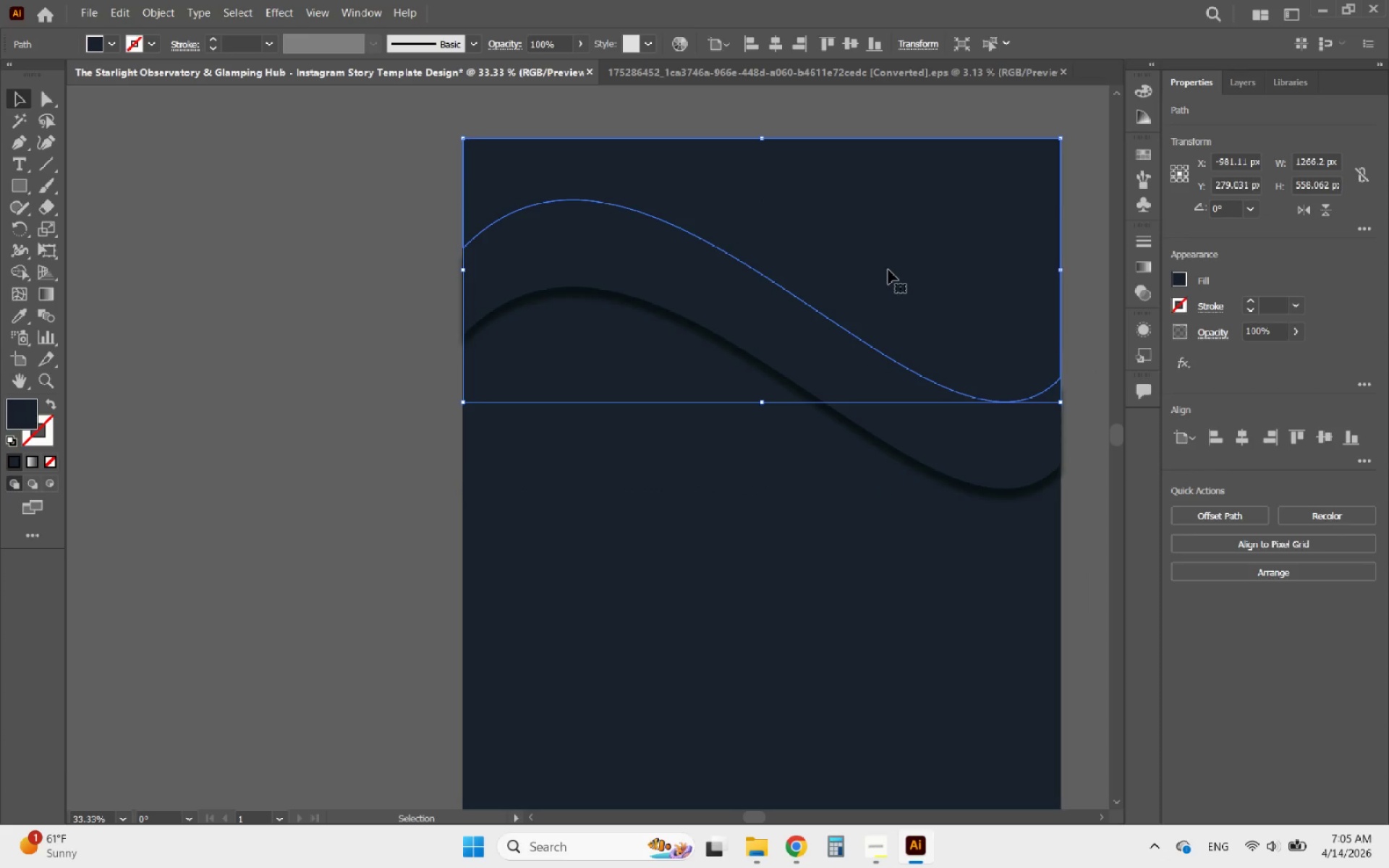 
right_click([888, 270])
 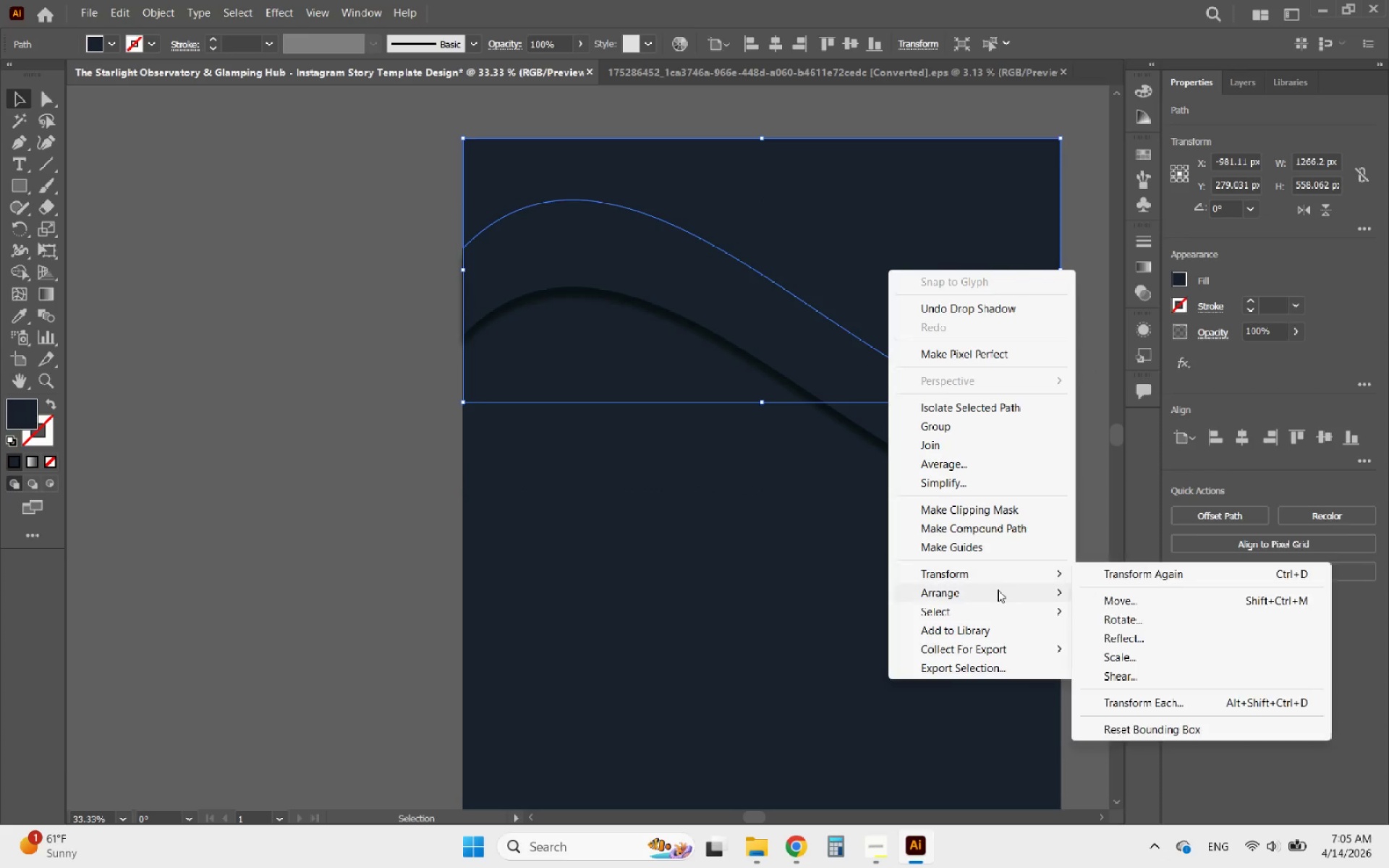 
left_click([982, 592])
 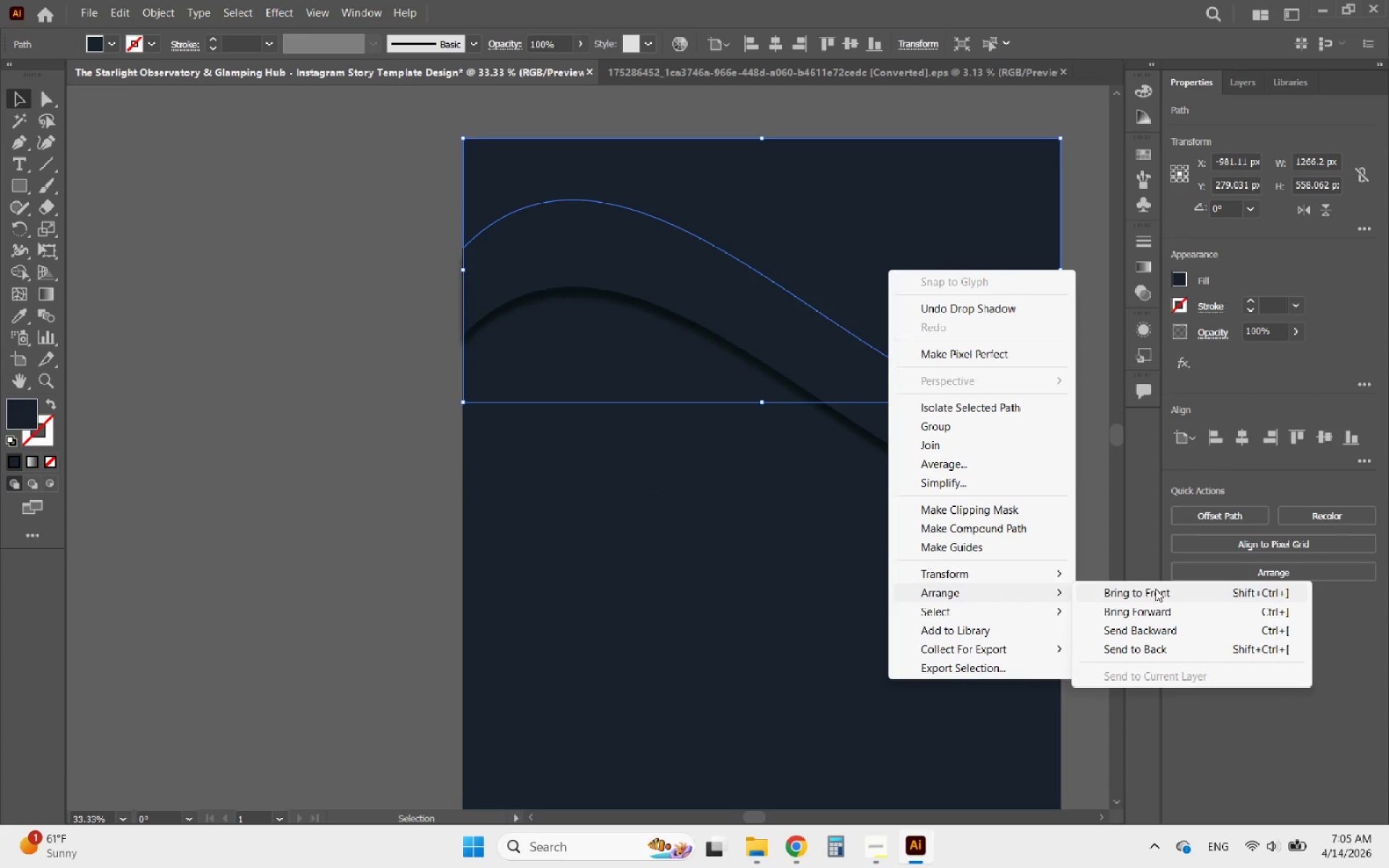 
left_click([1148, 593])
 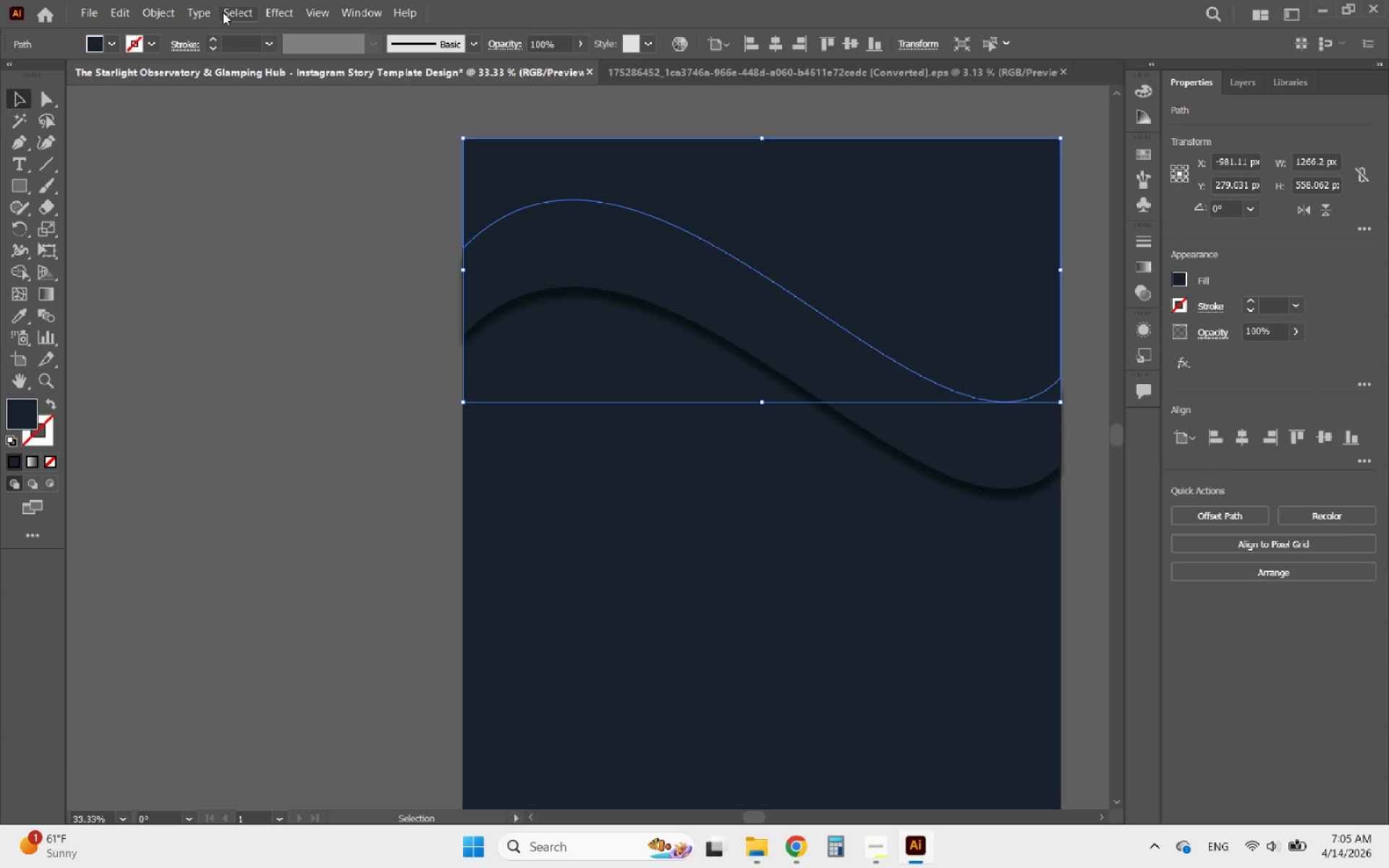 
left_click([270, 9])
 